 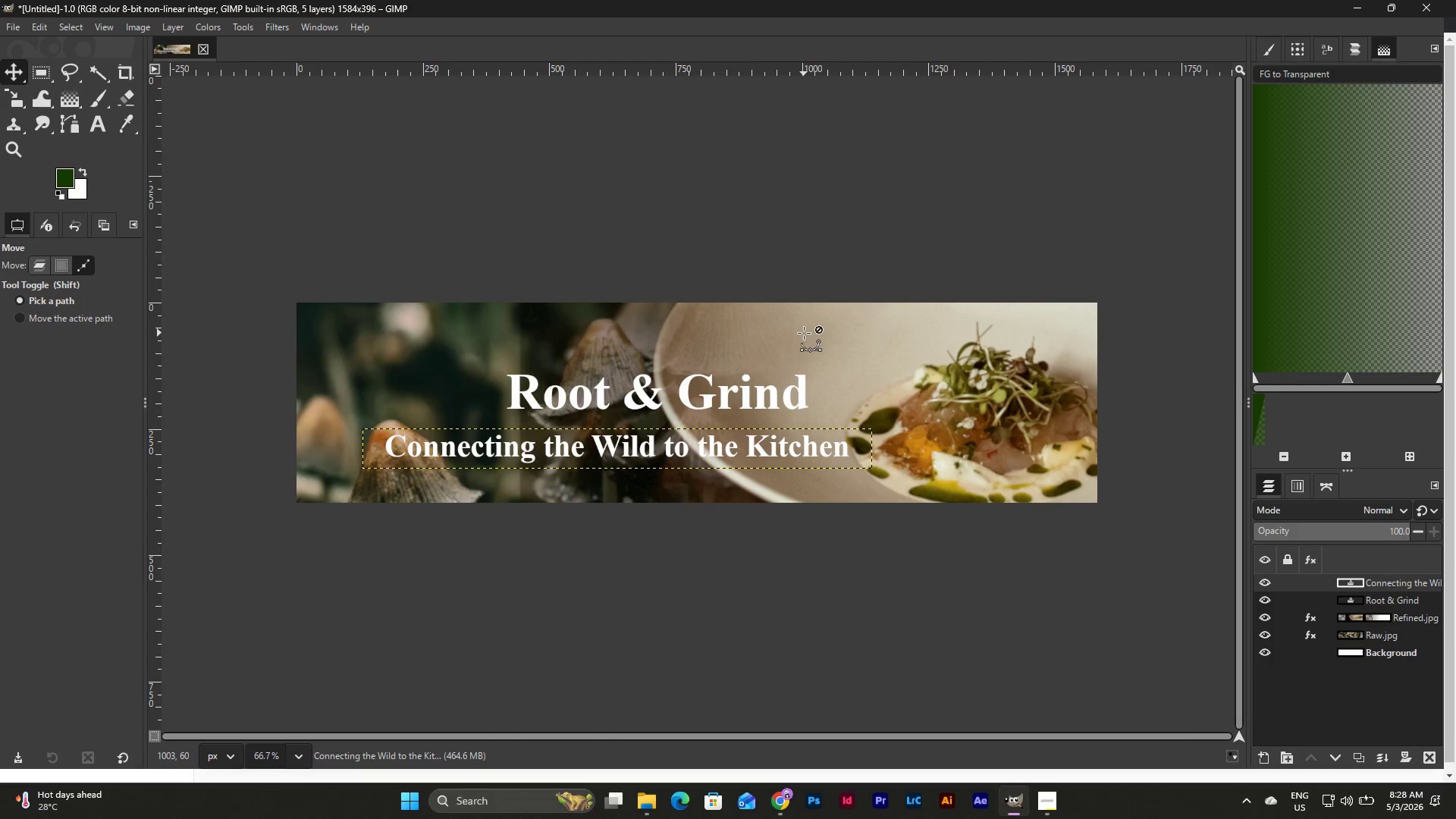 
key(Control+Z)
 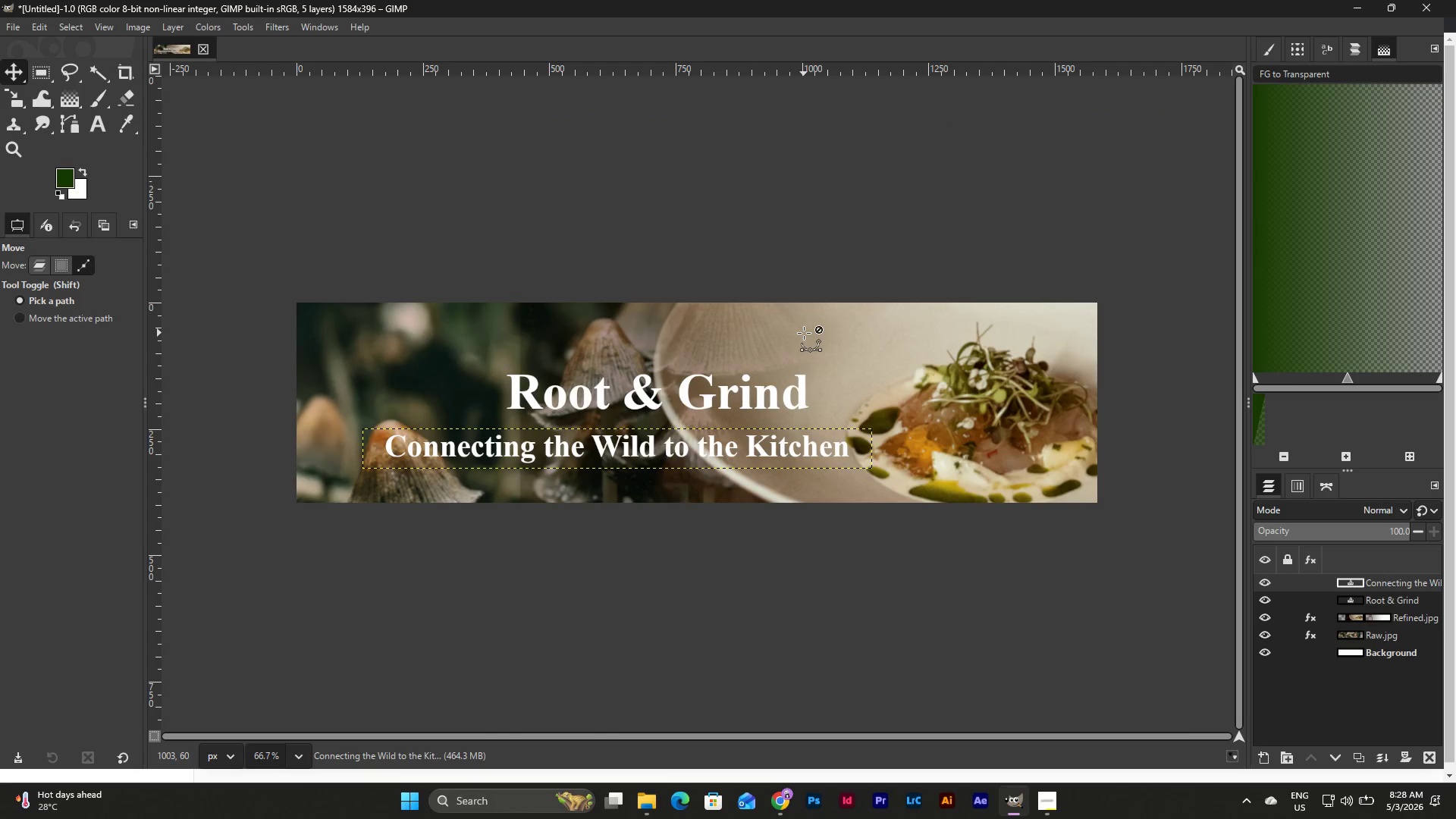 
key(Control+Z)
 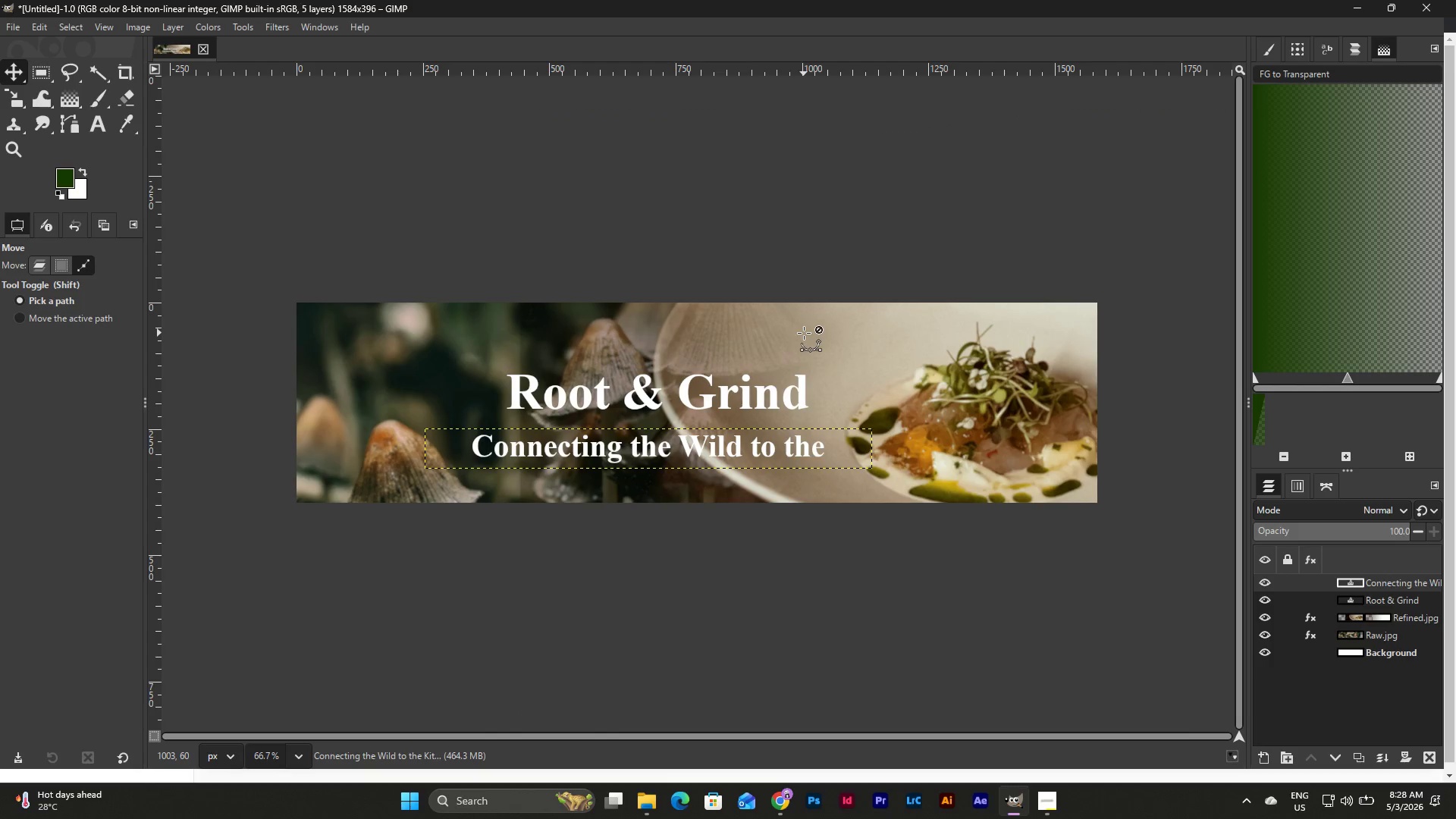 
key(Control+Z)
 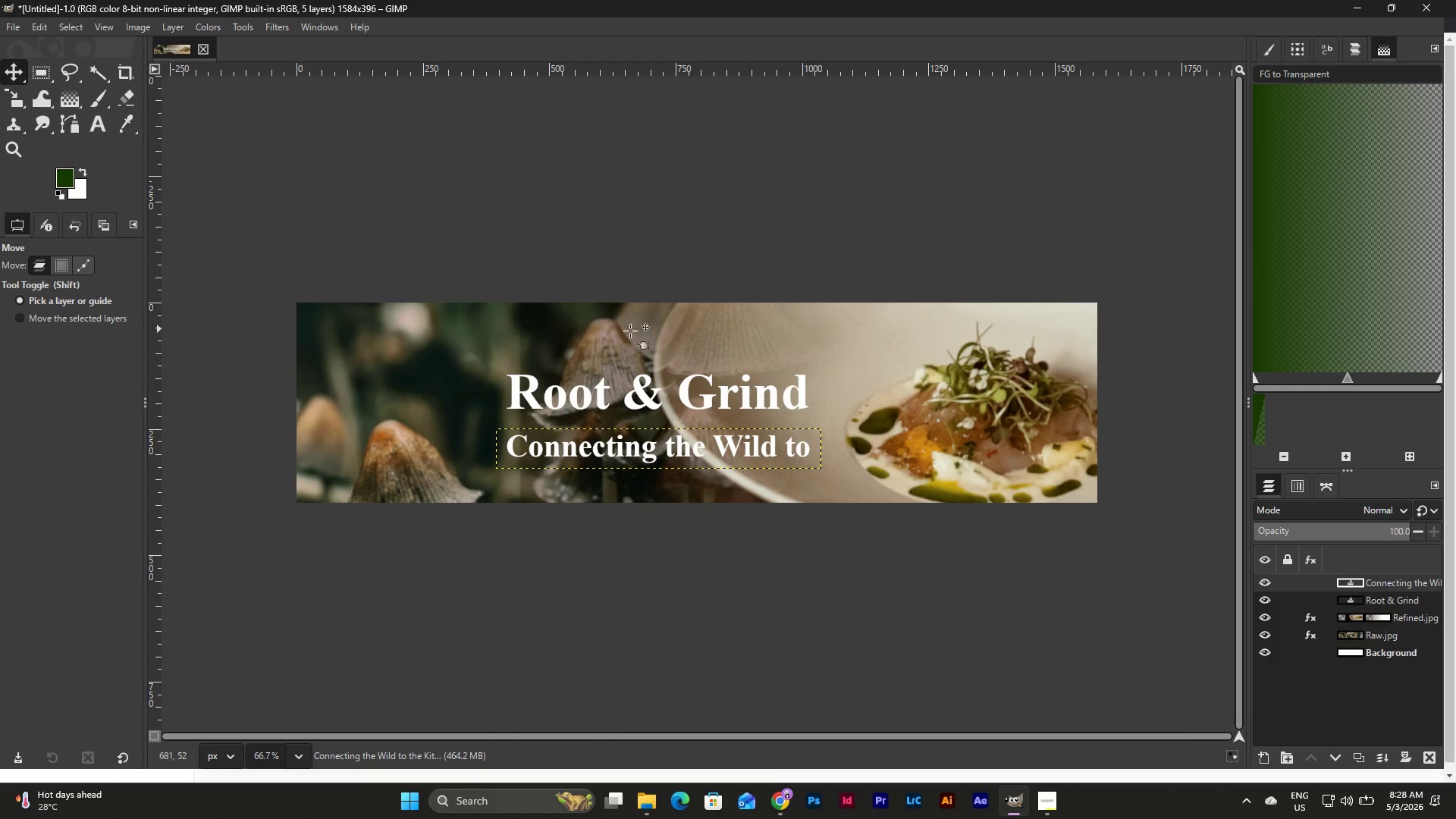 
left_click([482, 323])
 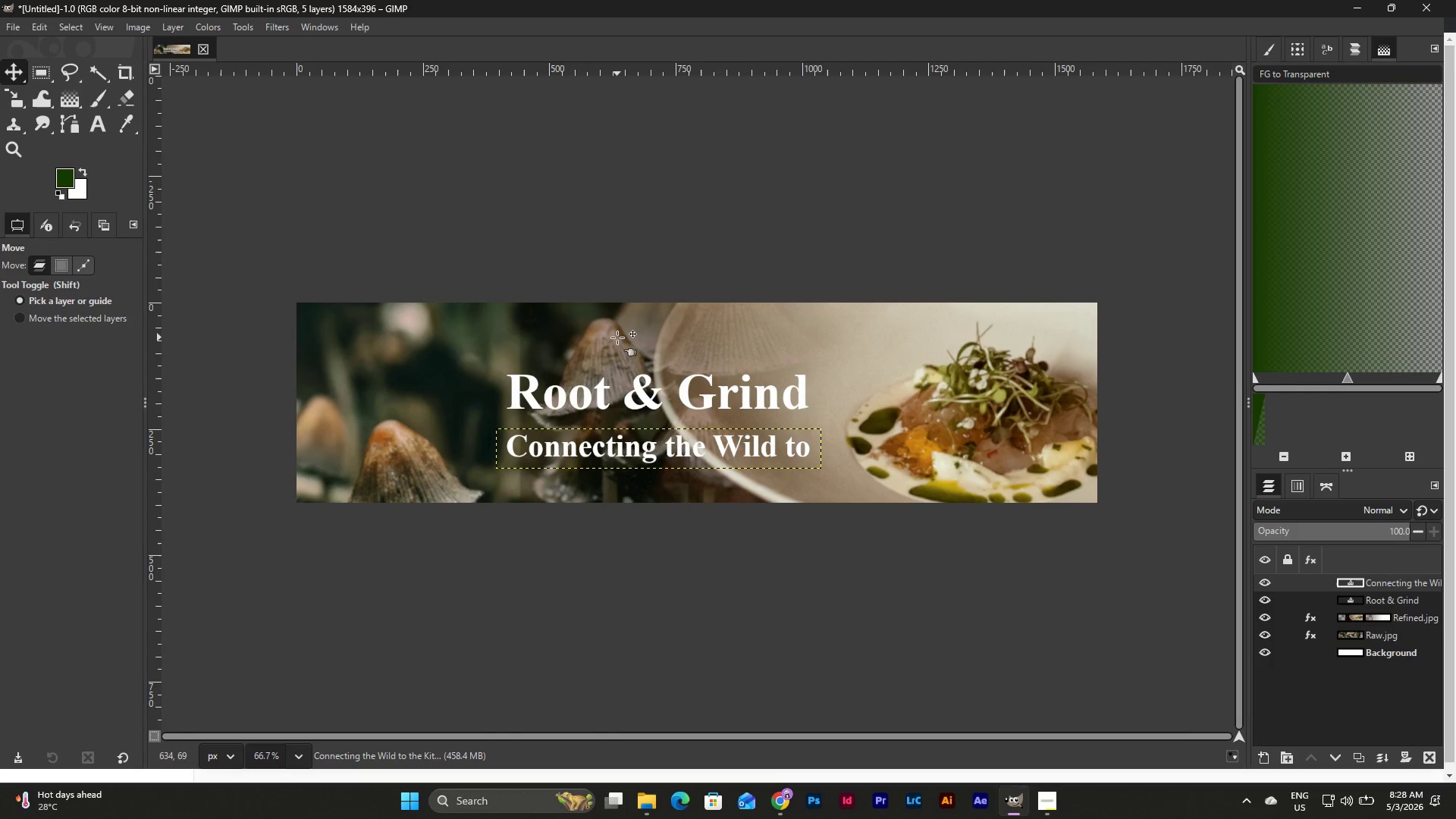 
left_click([617, 337])
 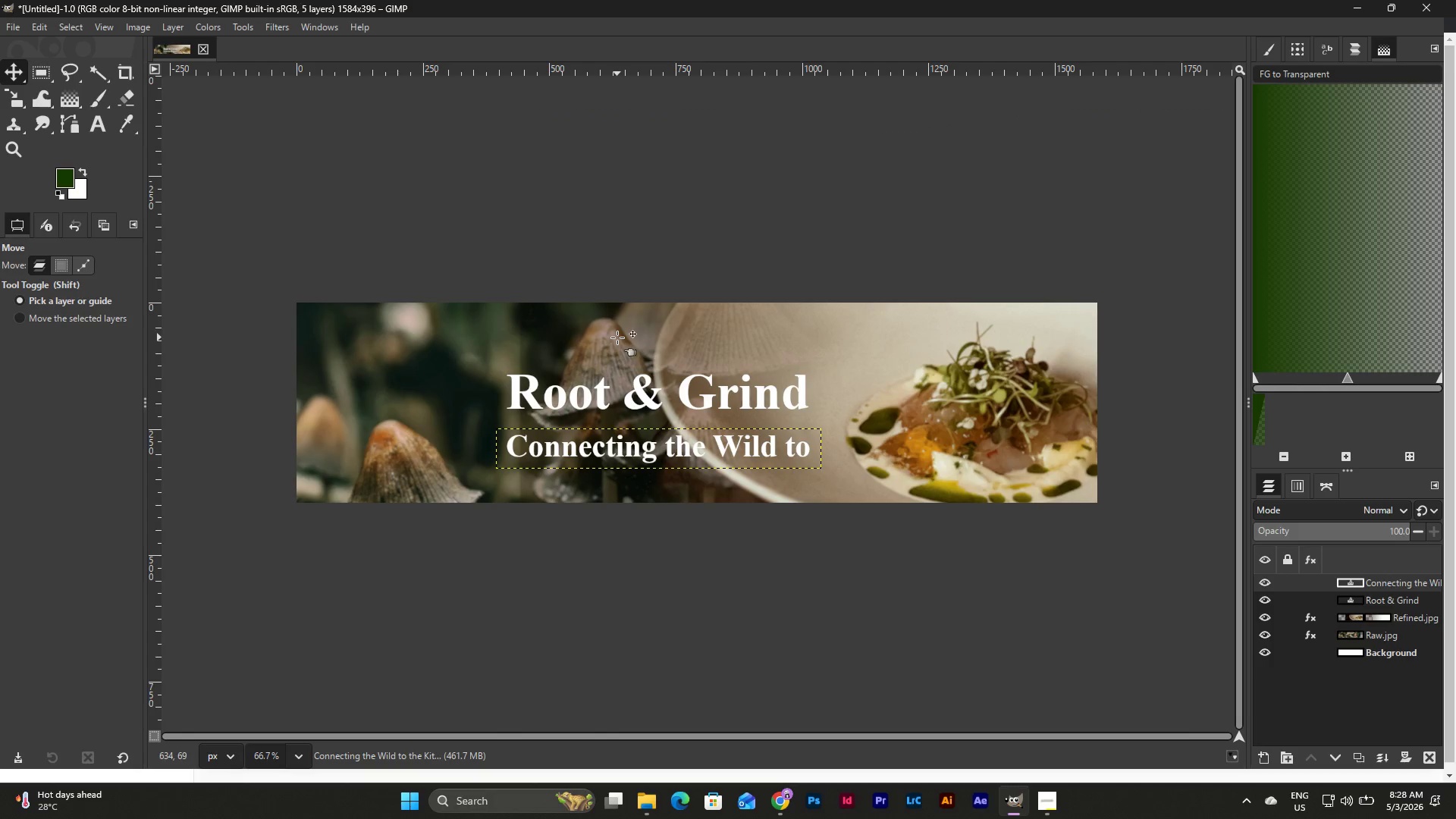 
left_click([708, 335])
 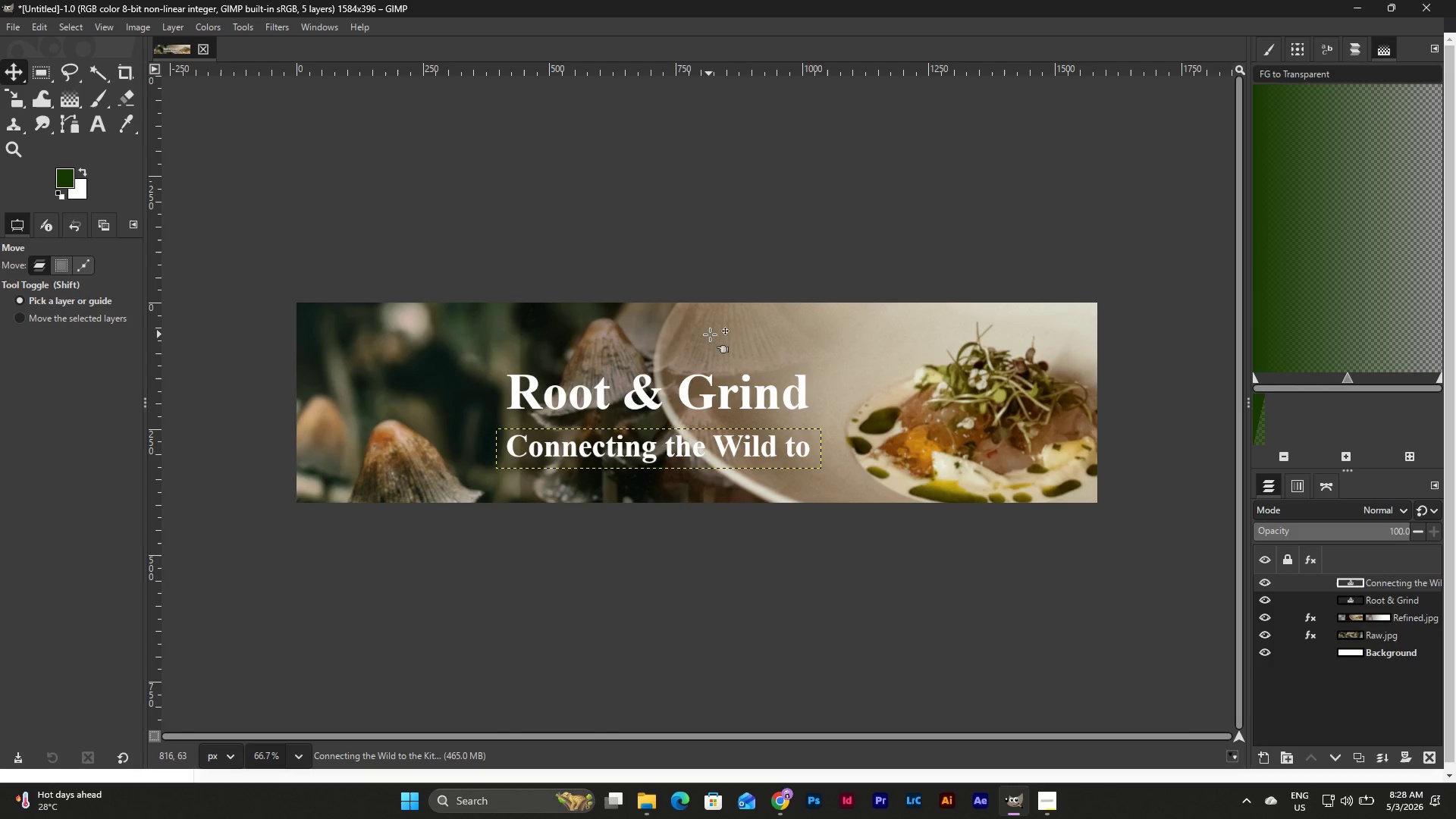 
left_click([710, 334])
 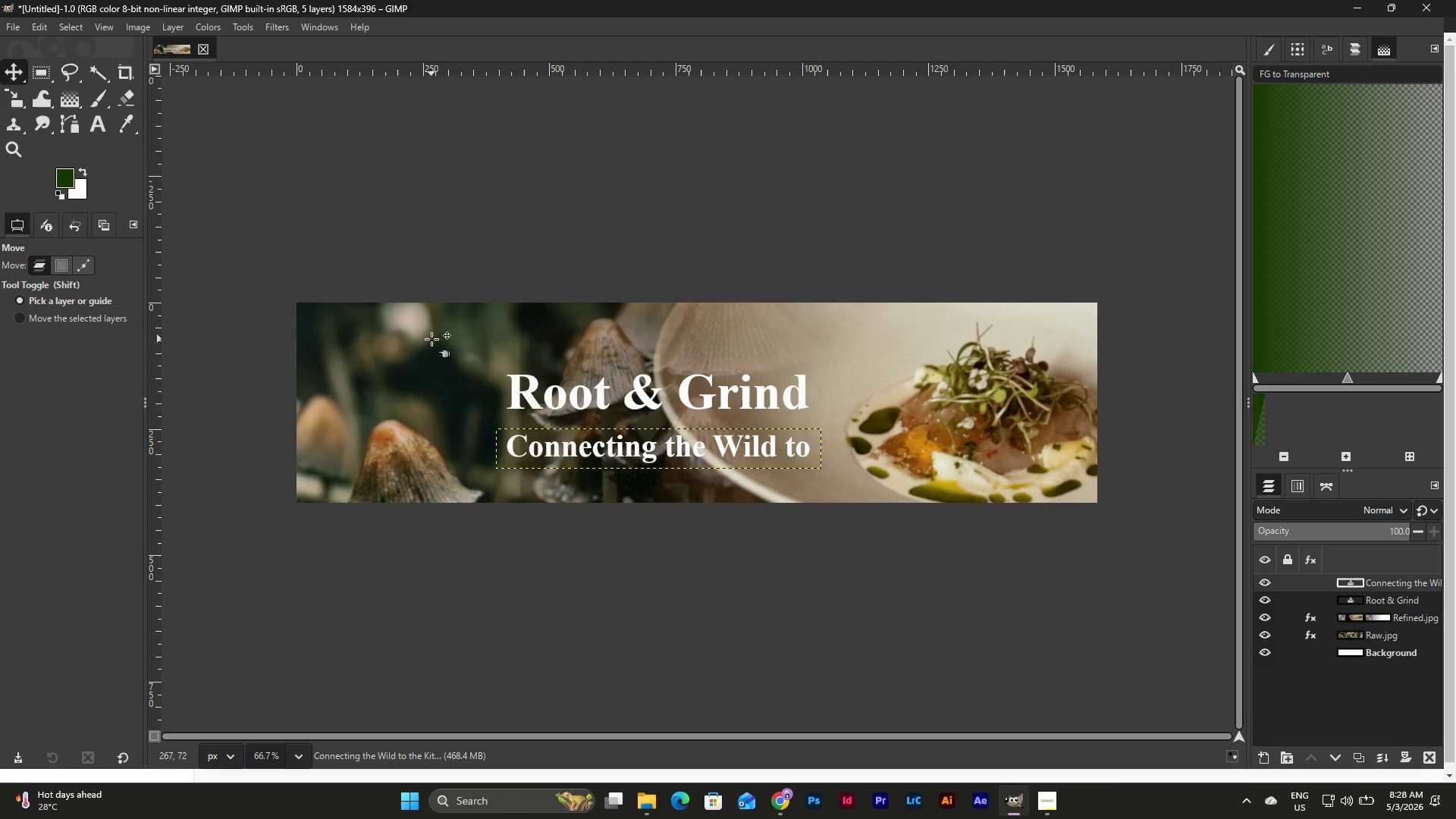 
left_click_drag(start_coordinate=[431, 339], to_coordinate=[433, 349])
 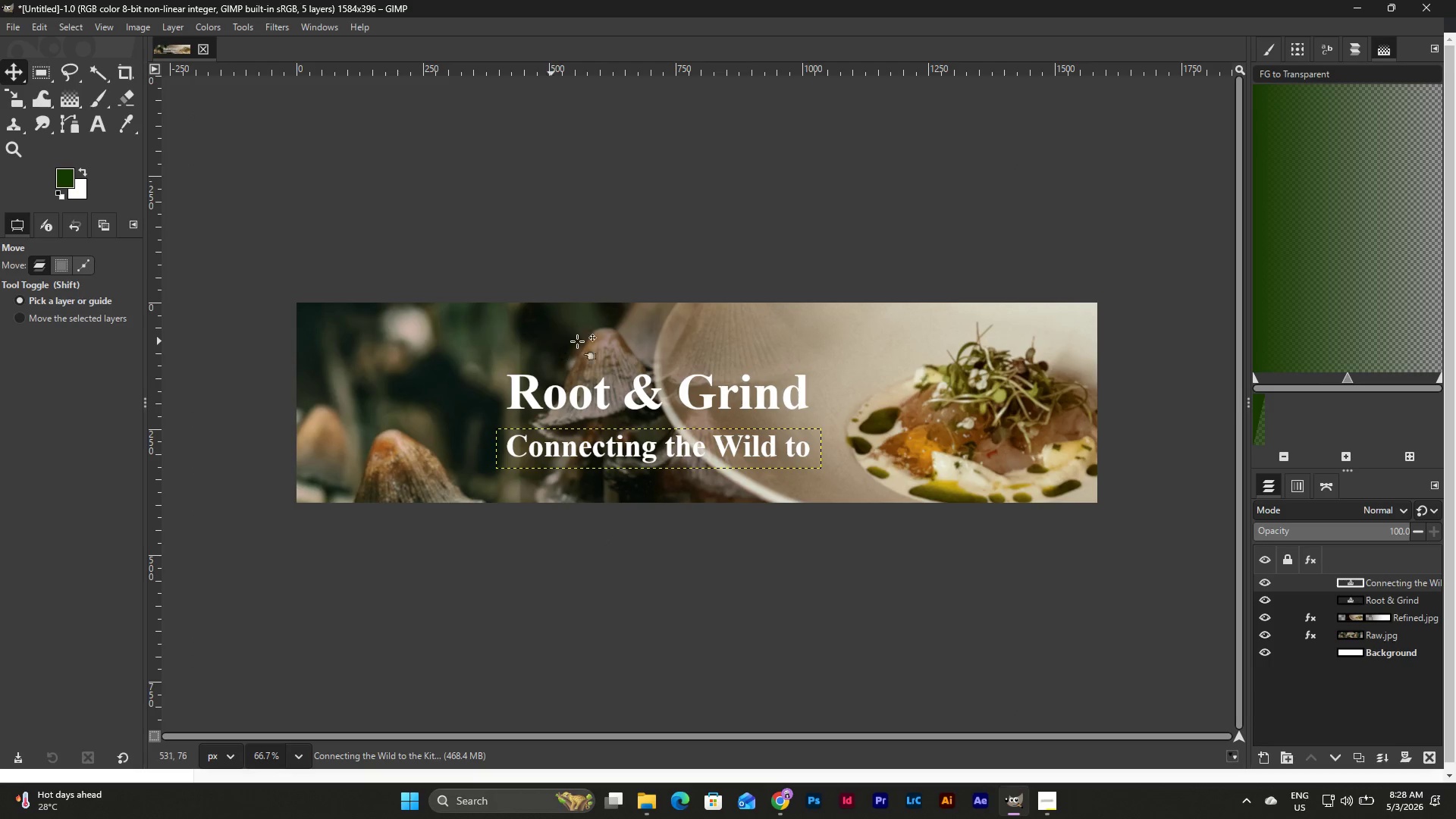 
left_click([587, 338])
 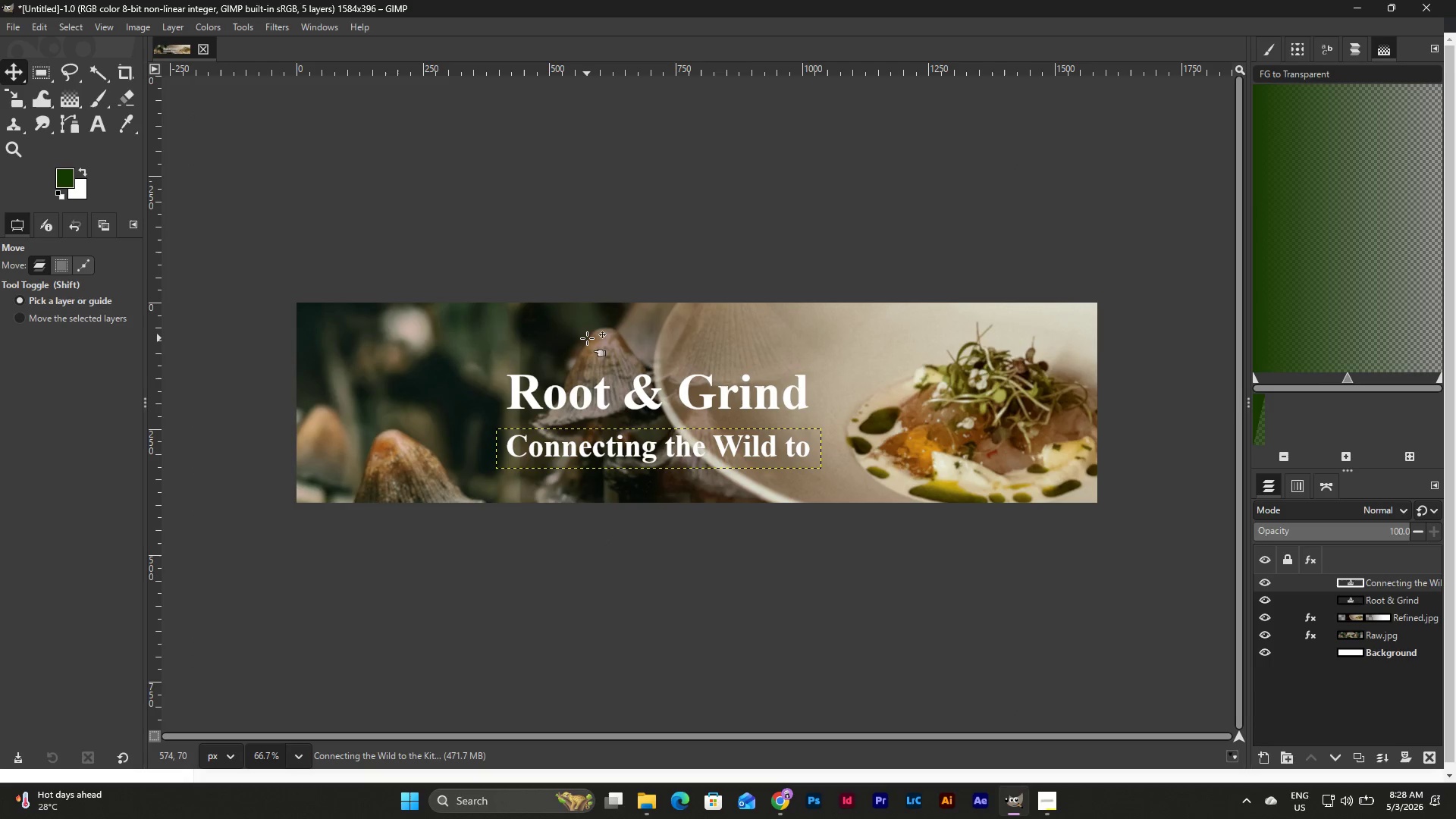 
left_click_drag(start_coordinate=[587, 338], to_coordinate=[431, 325])
 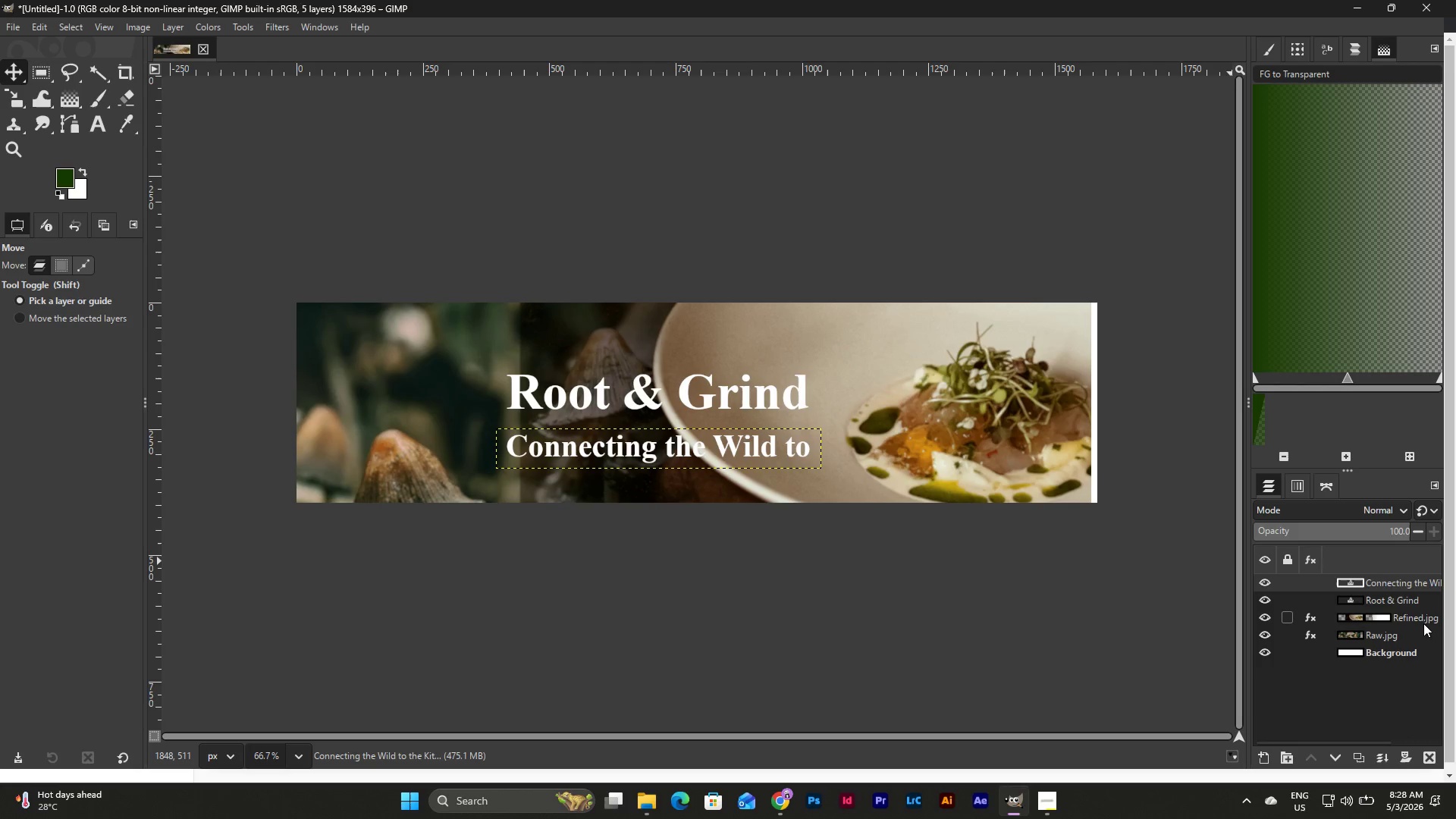 
left_click([1387, 617])
 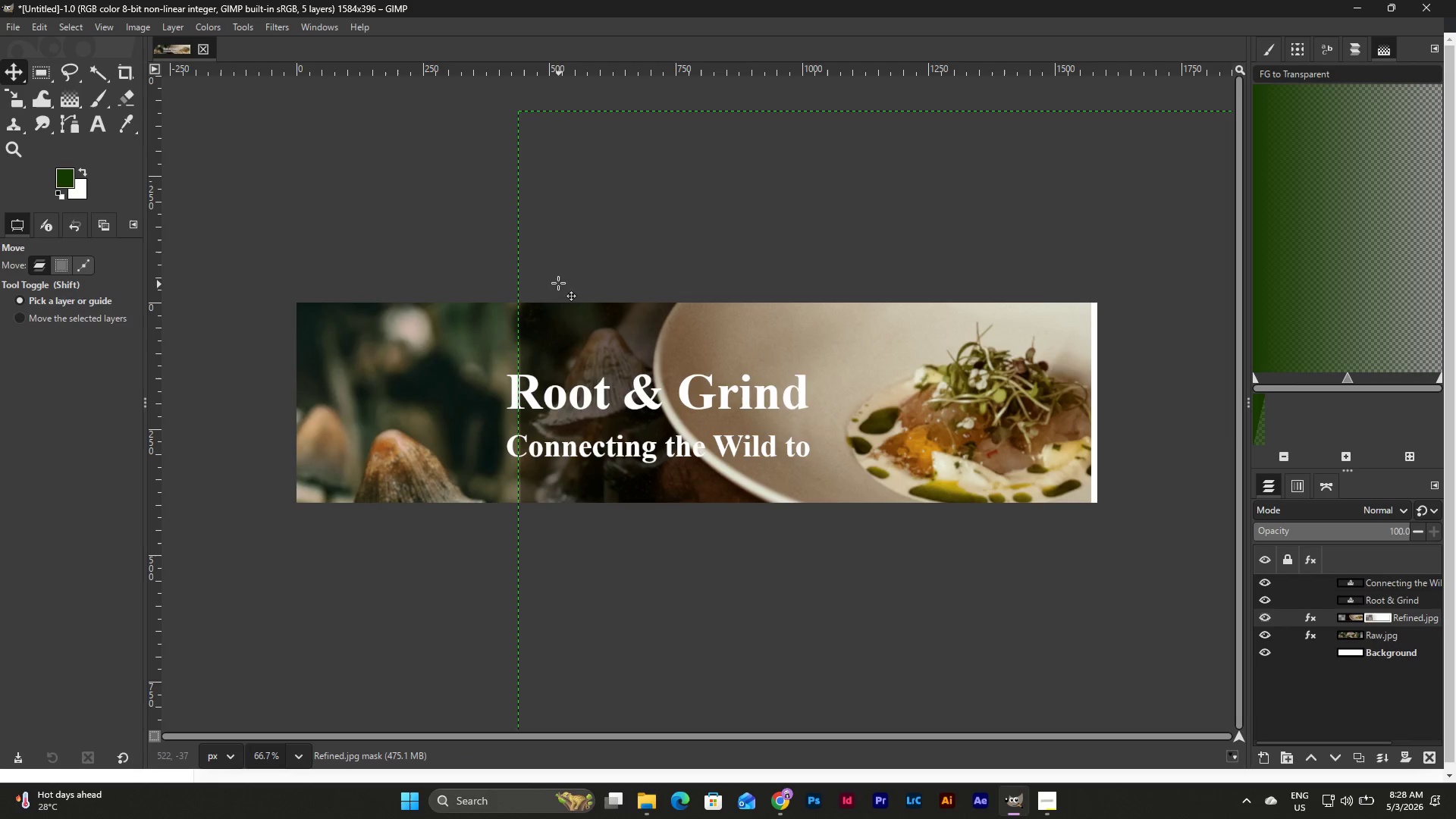 
left_click_drag(start_coordinate=[539, 283], to_coordinate=[315, 264])
 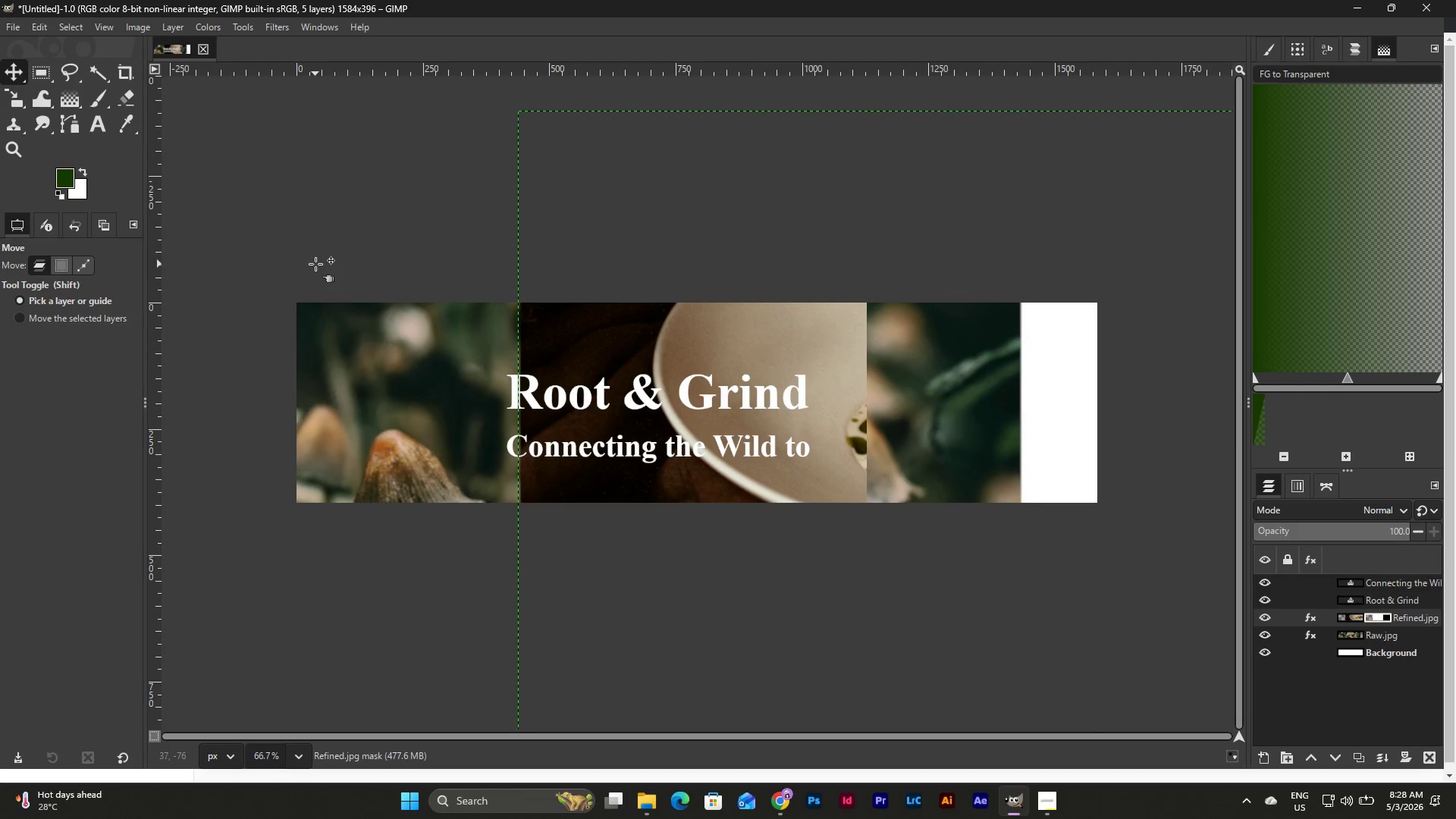 
key(Control+Z)
 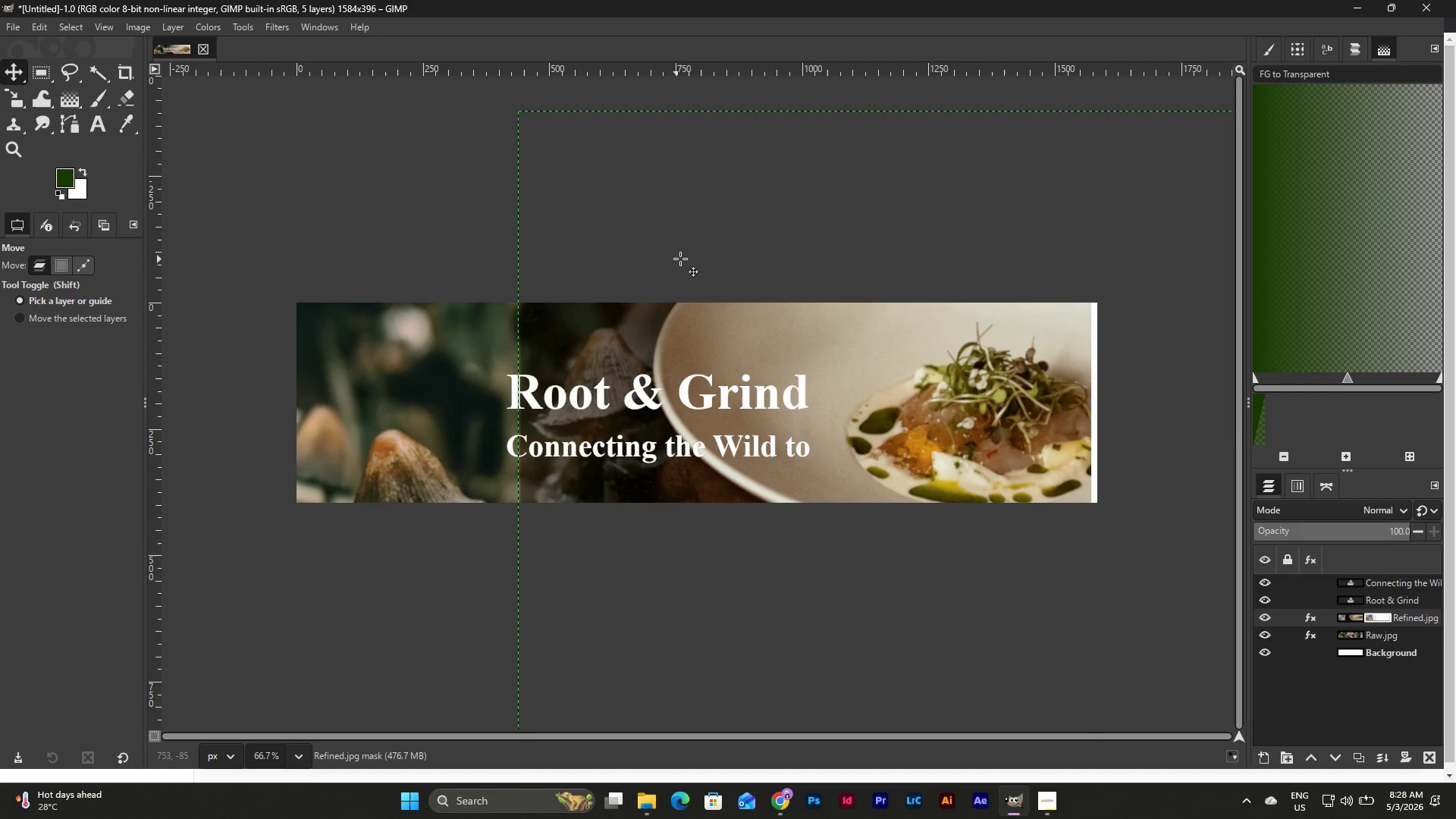 
left_click([687, 256])
 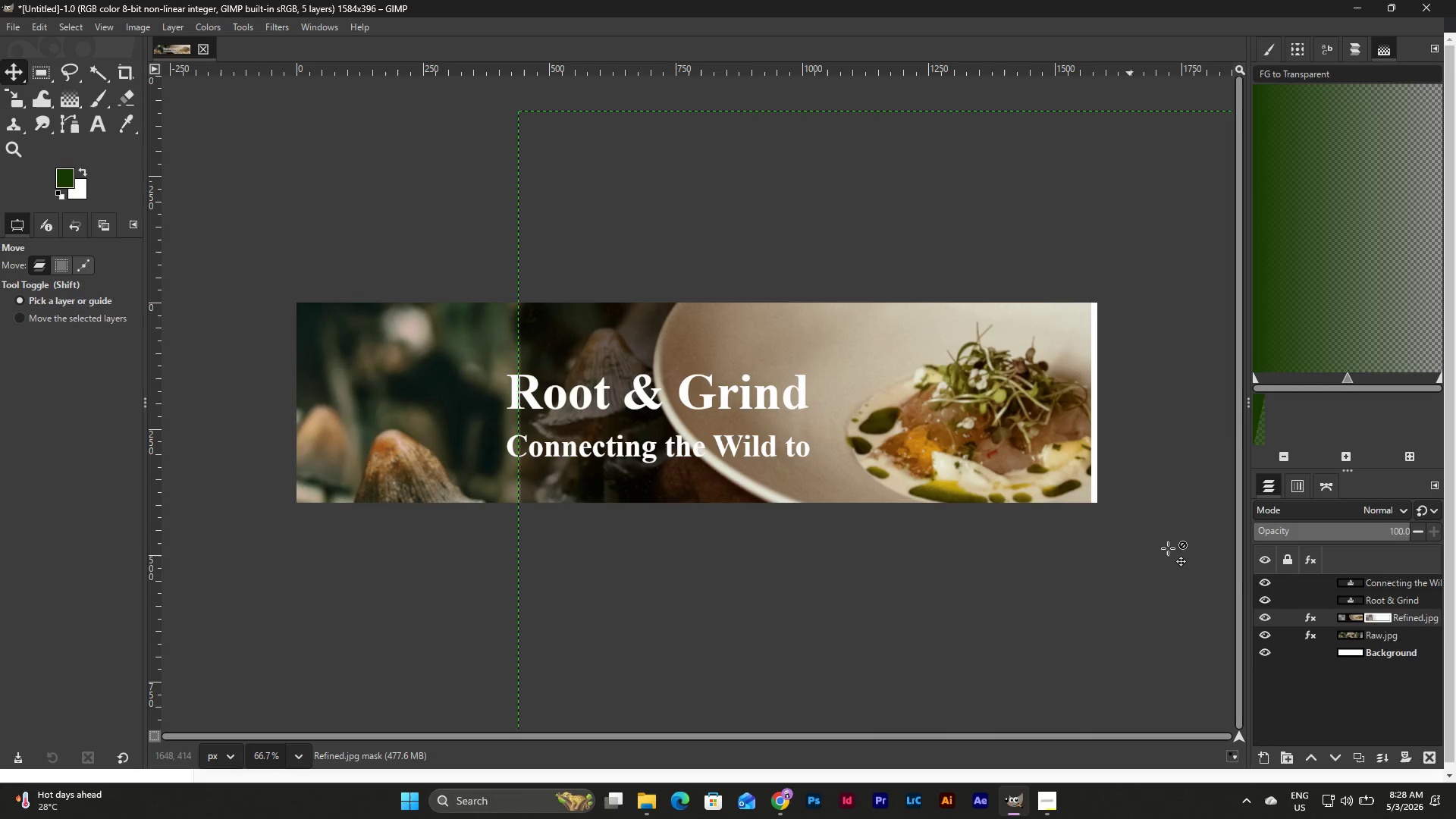 
left_click_drag(start_coordinate=[1238, 581], to_coordinate=[1230, 582])
 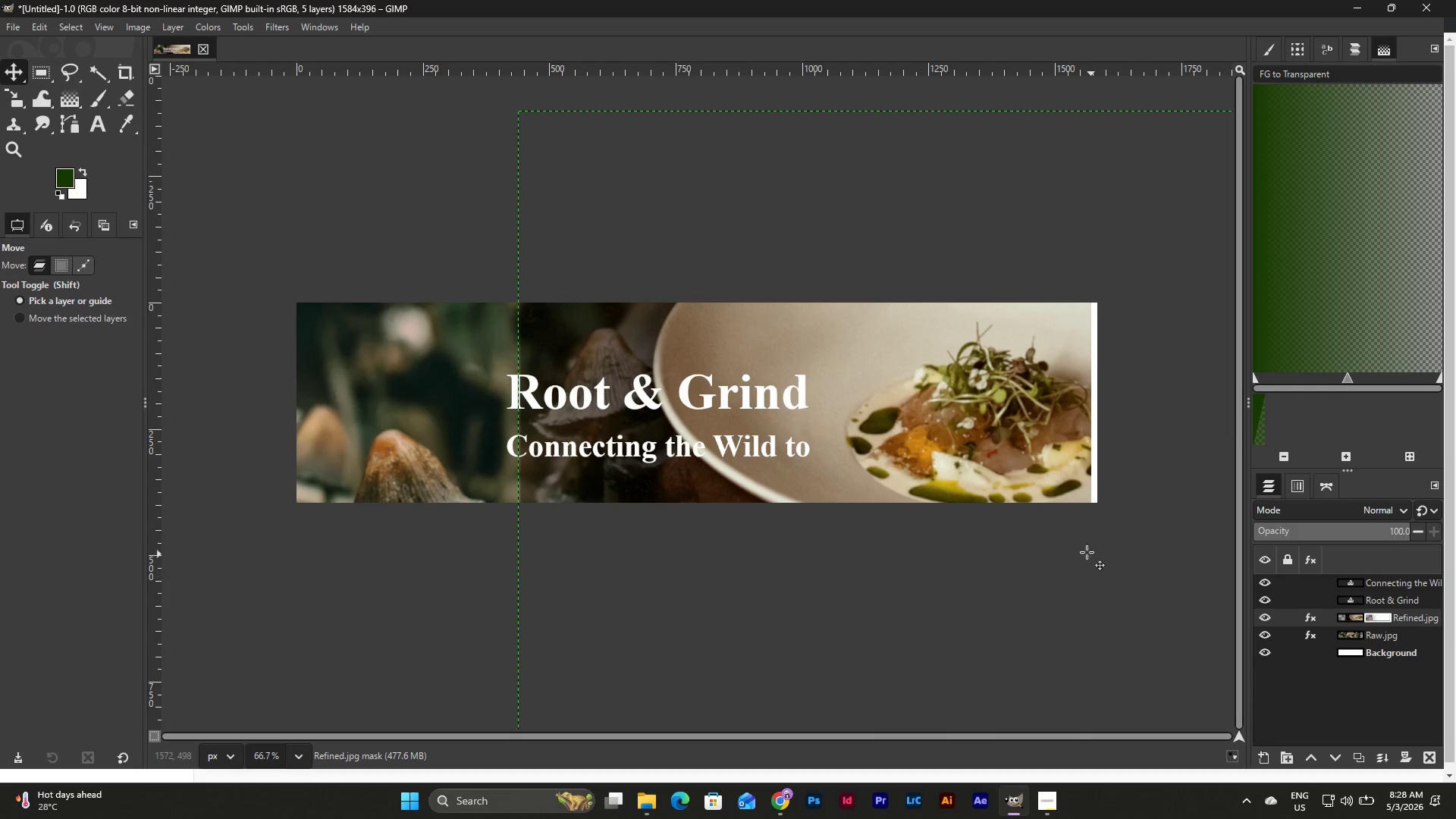 
double_click([1095, 541])
 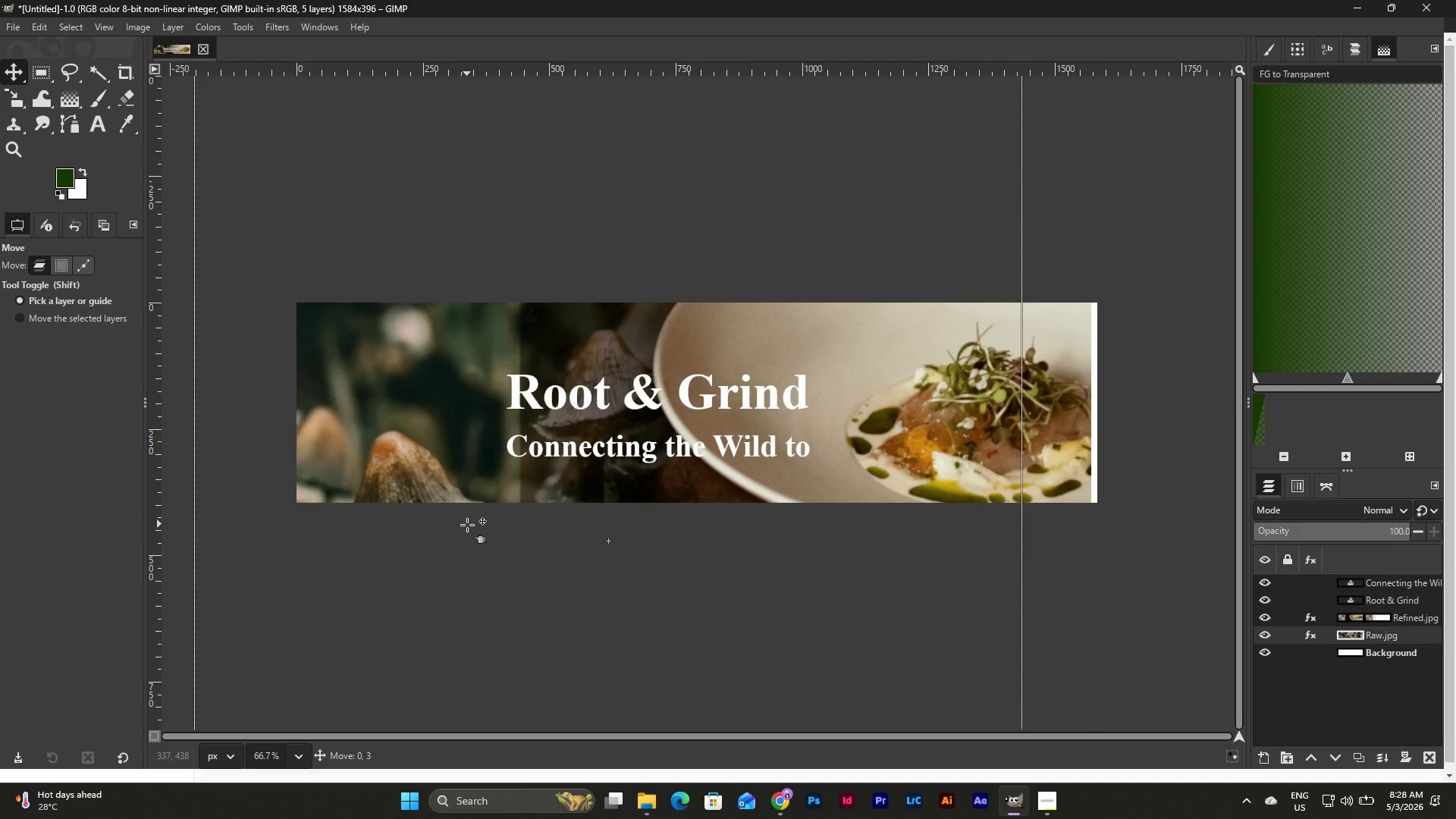 
key(Control+Z)
 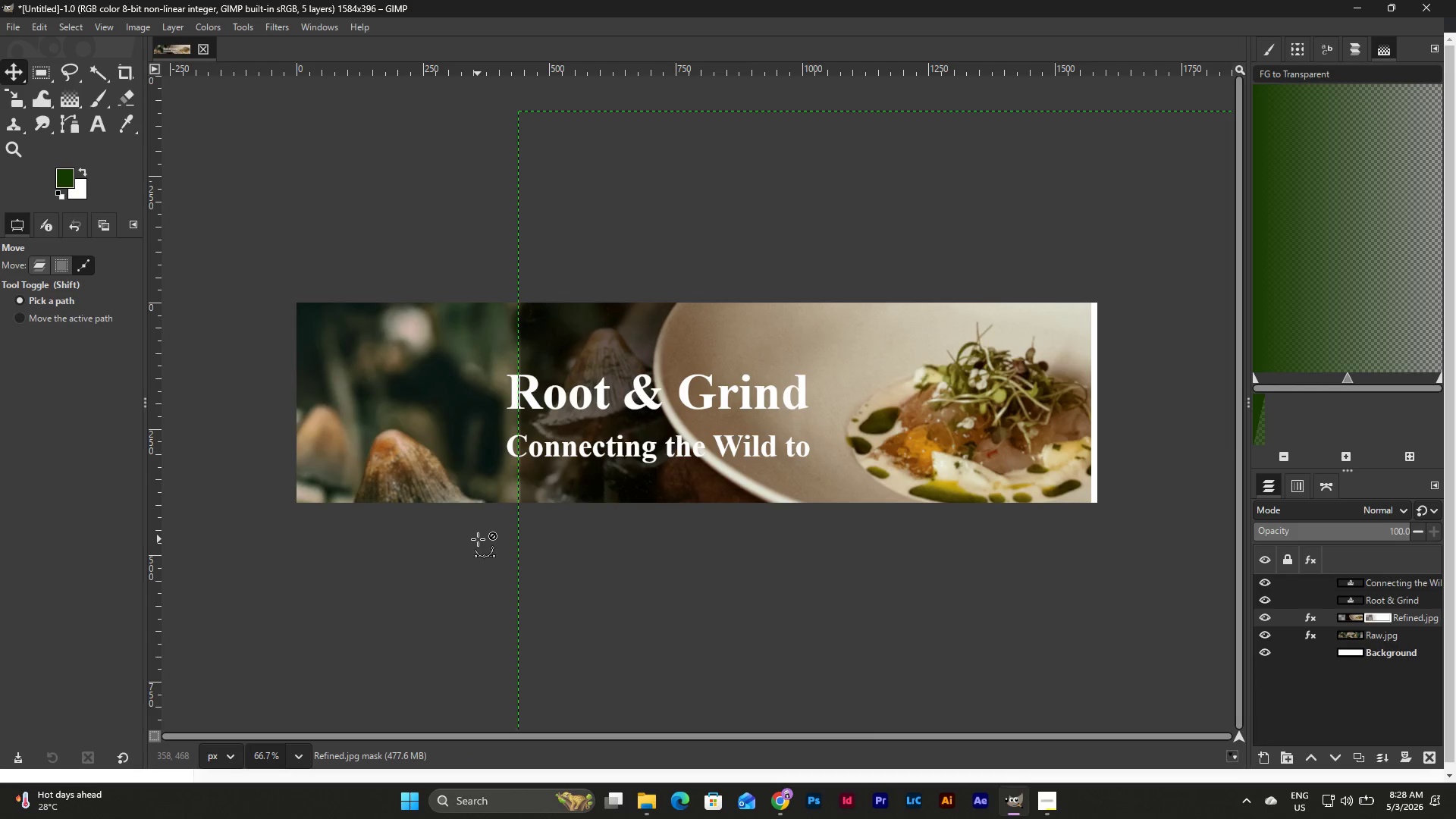 
key(Control+Z)
 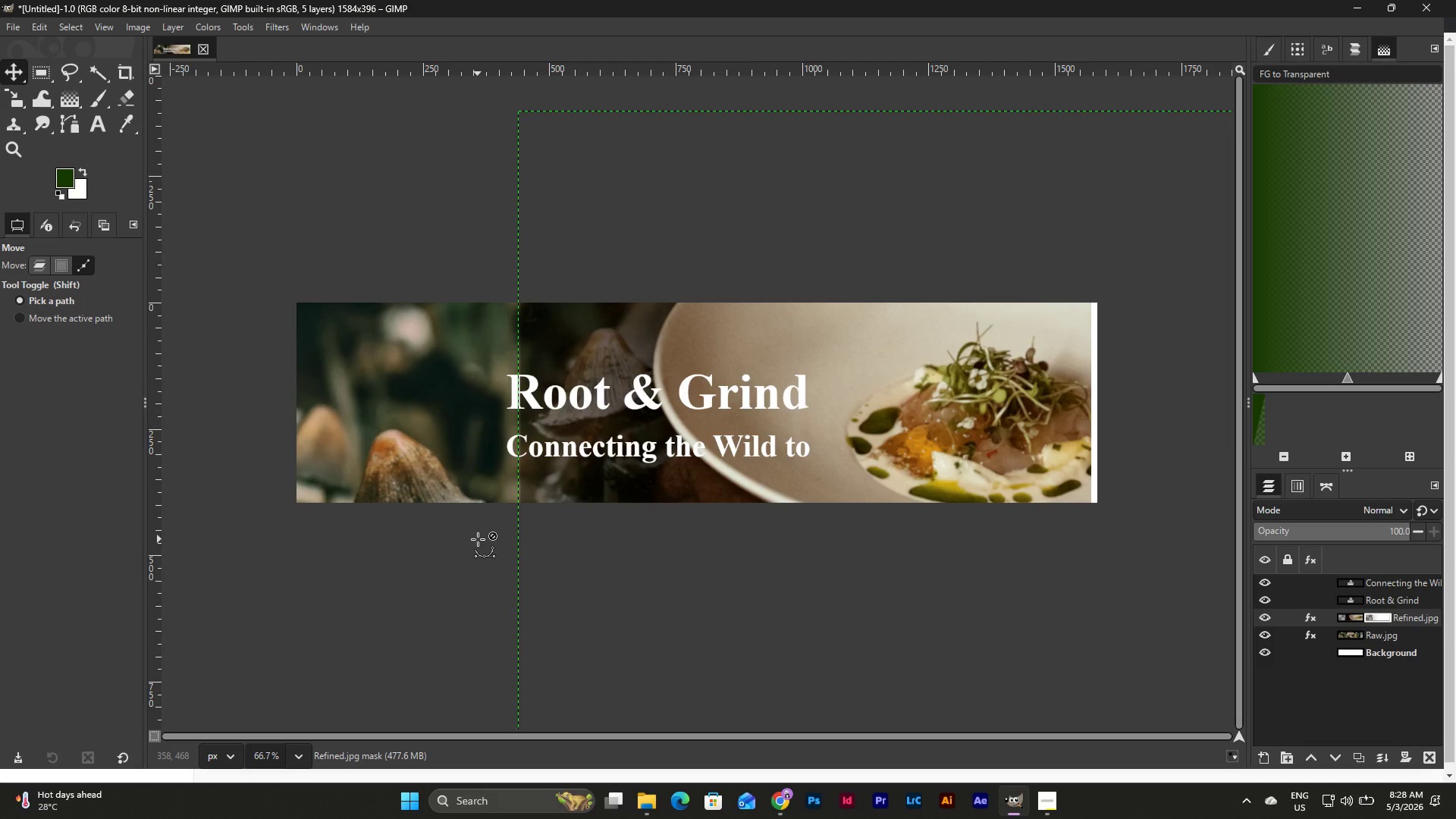 
key(Control+Z)
 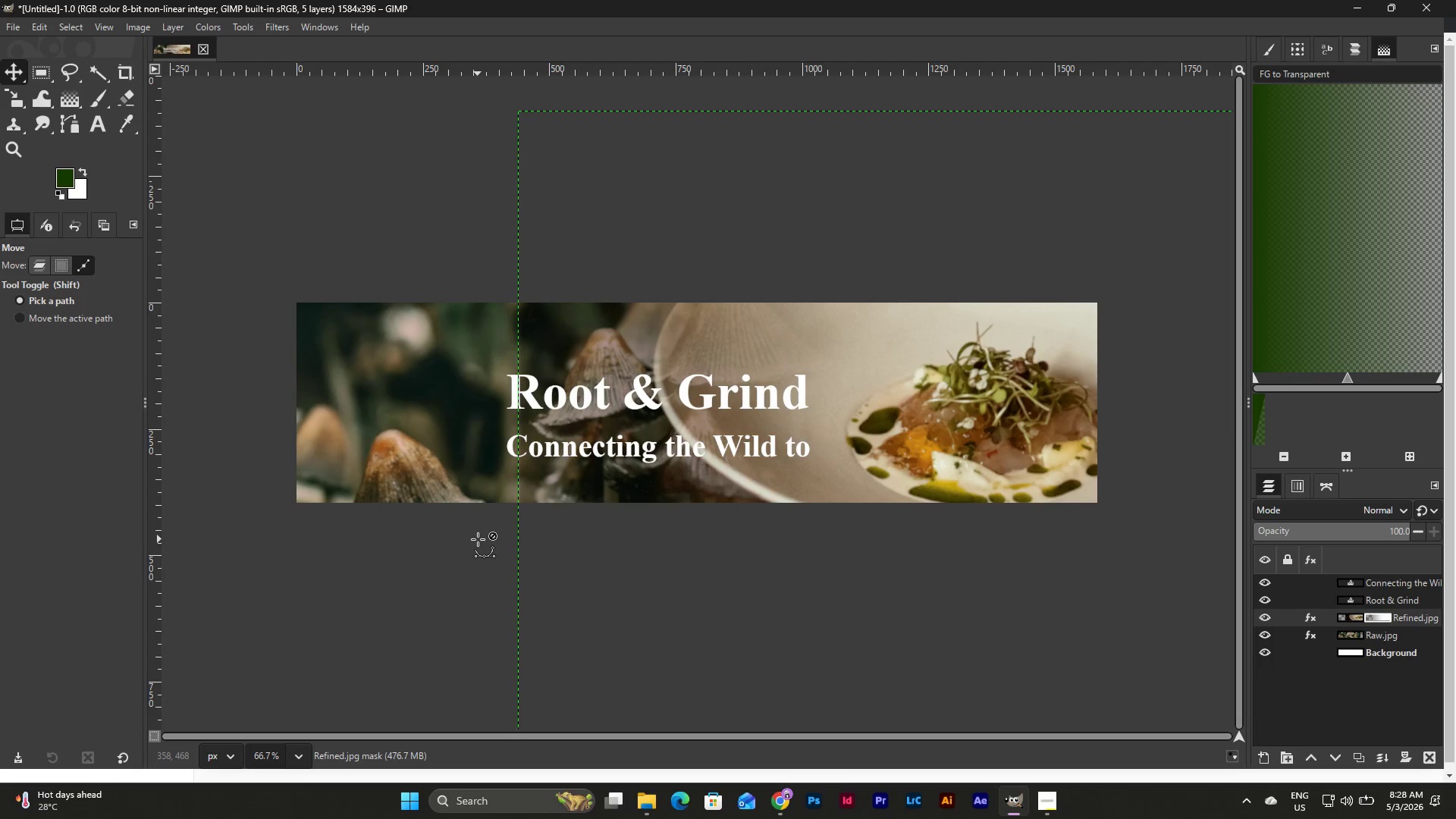 
key(Control+Z)
 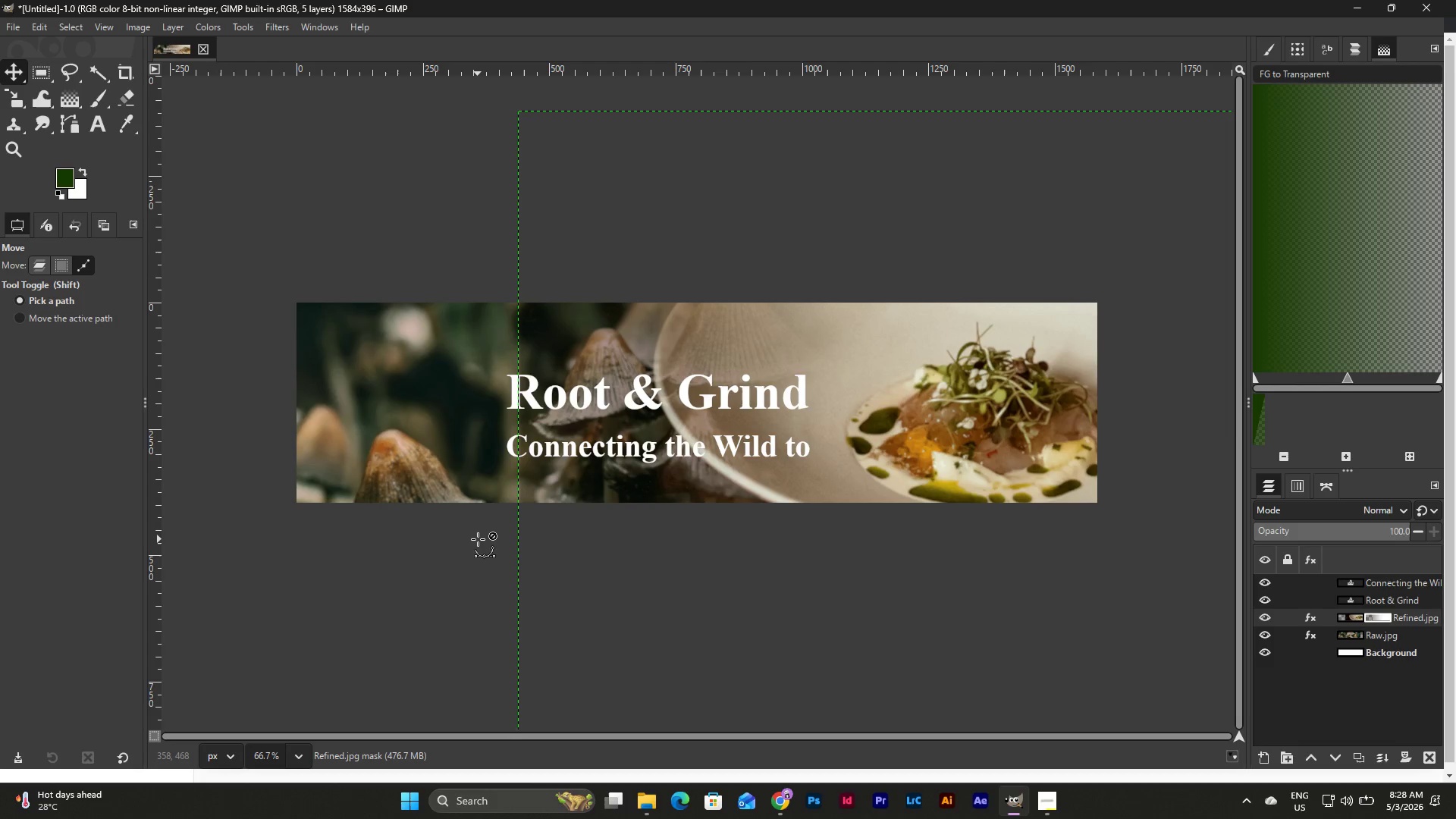 
key(Control+Z)
 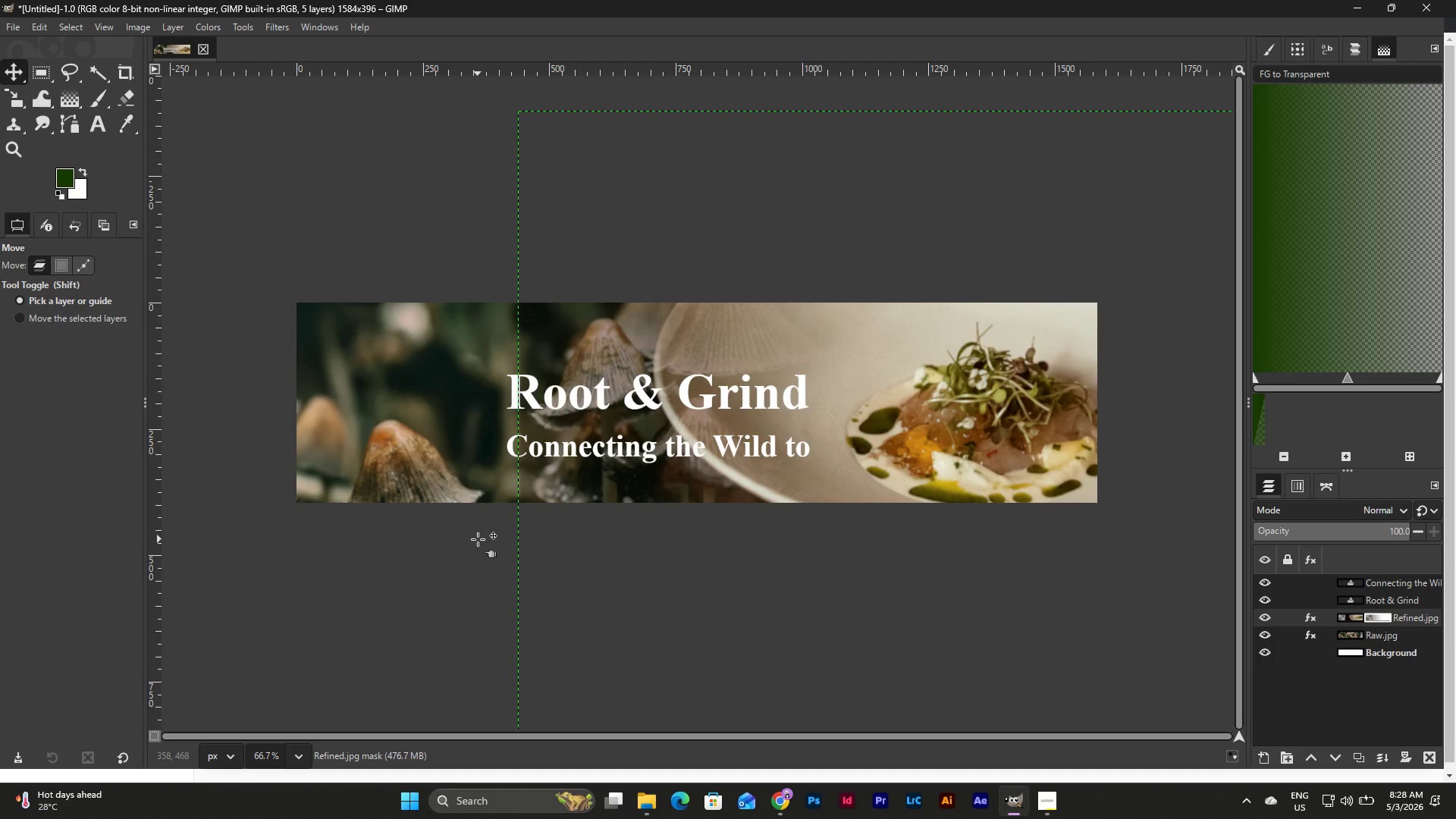 
key(Control+Z)
 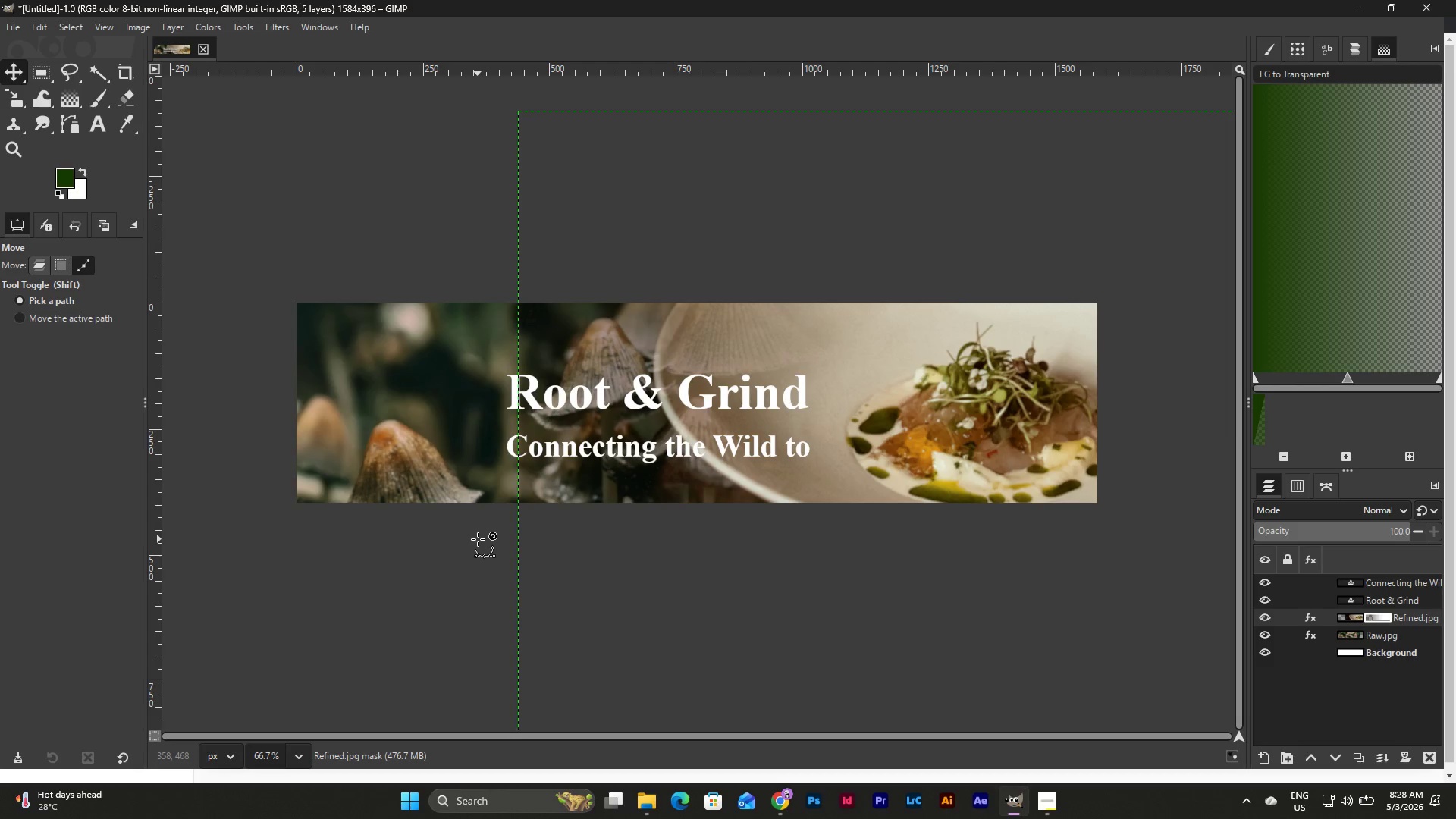 
key(Control+Z)
 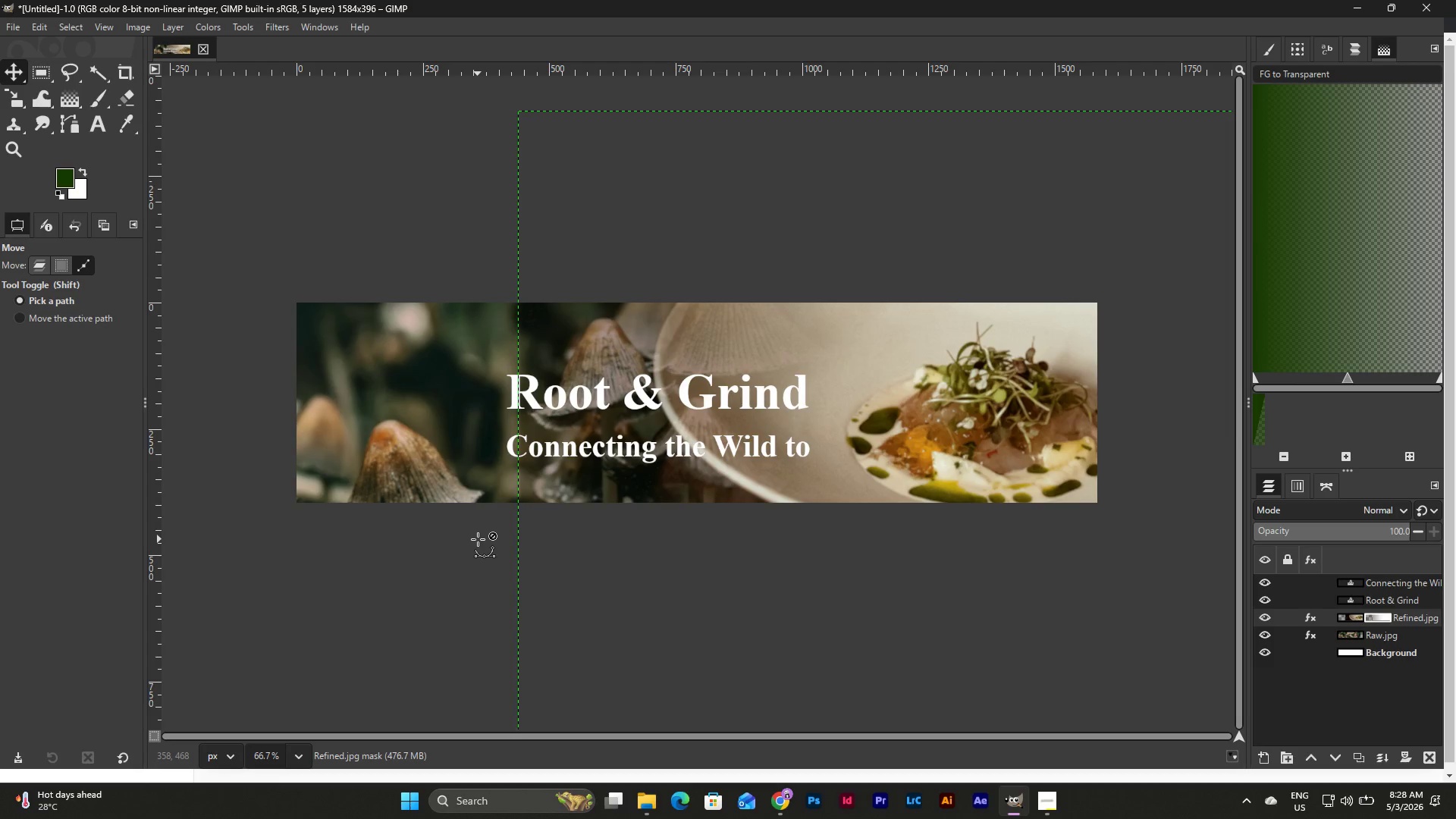 
key(Control+Z)
 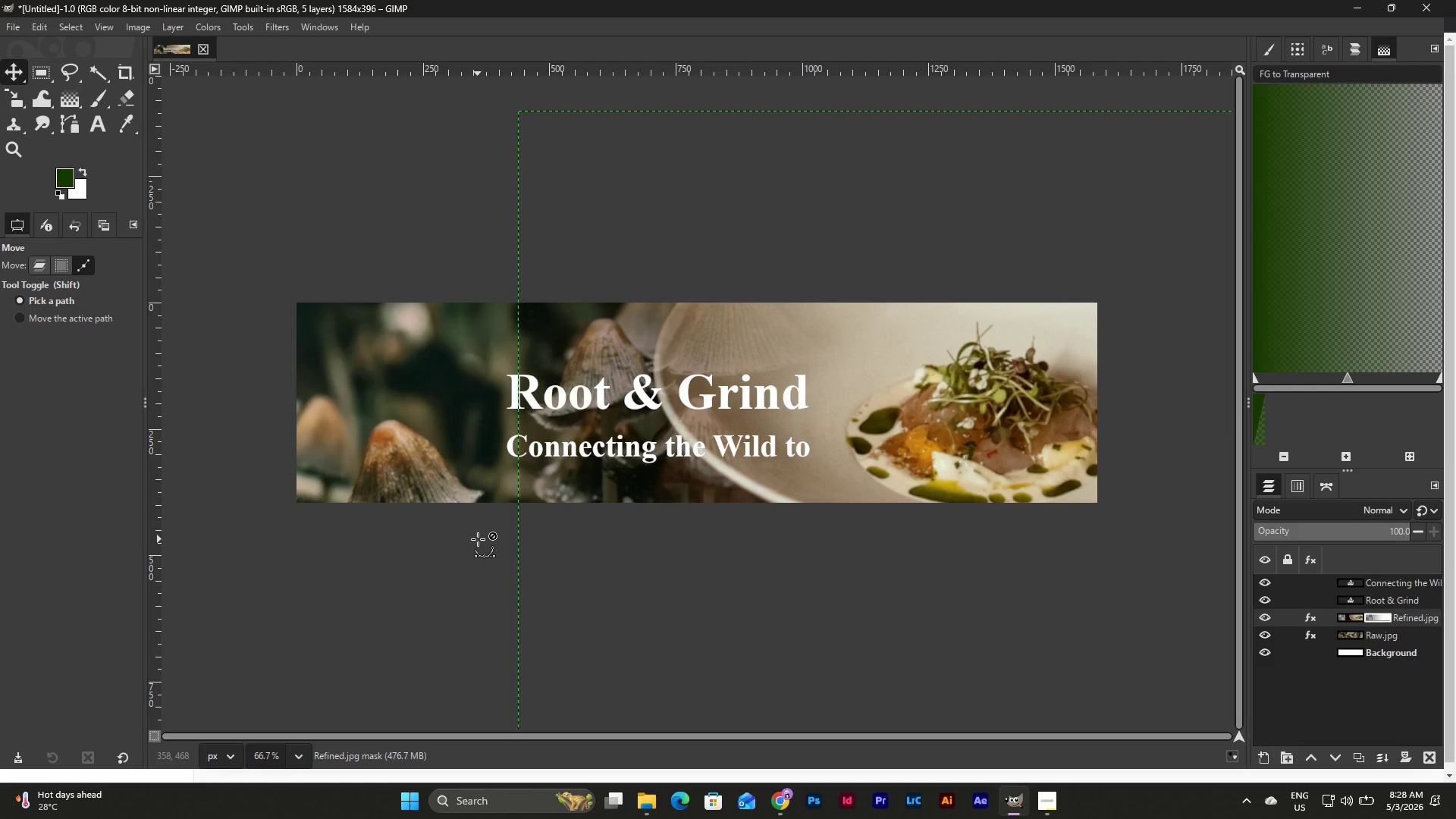 
key(Control+Z)
 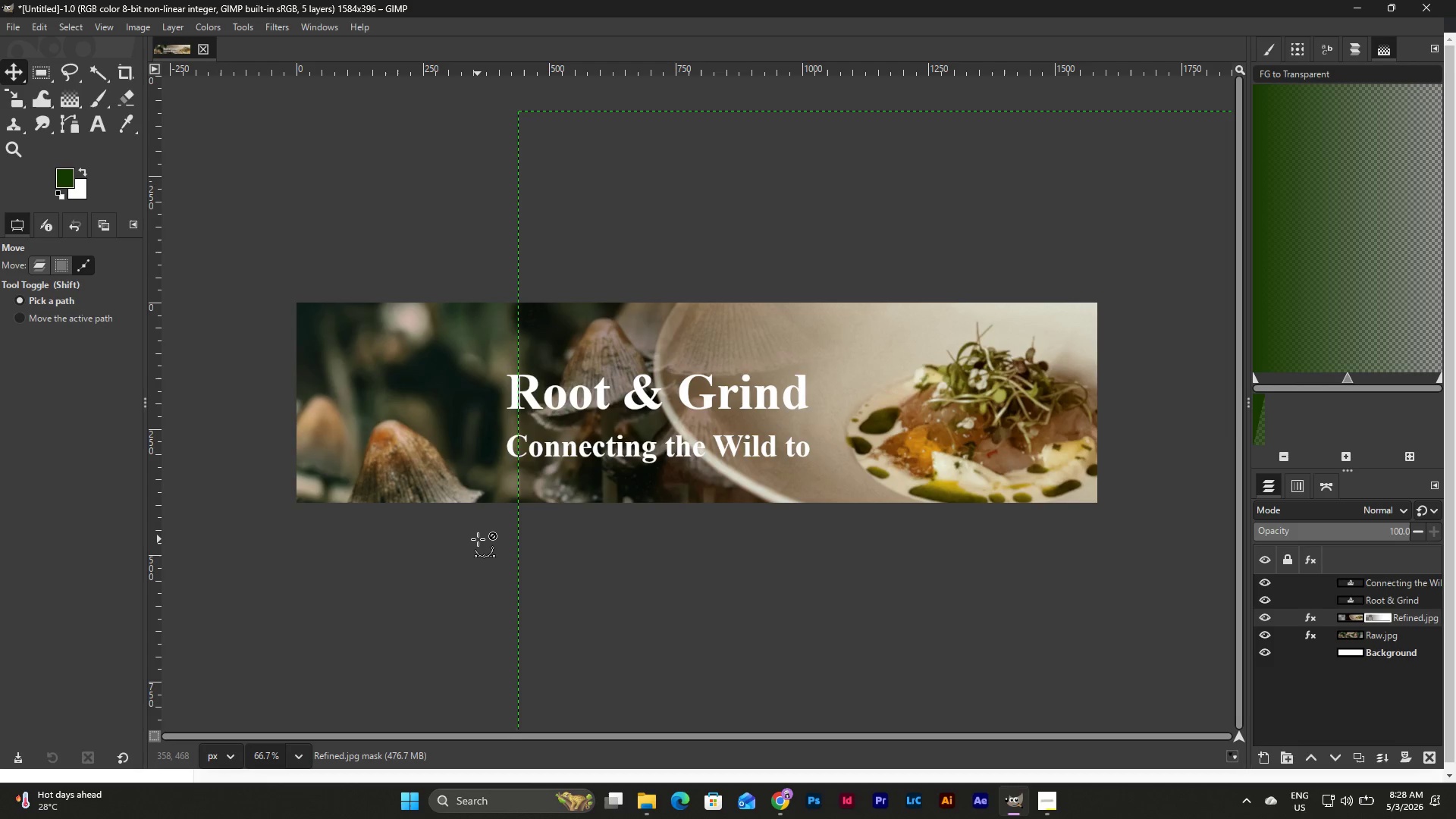 
key(Control+Z)
 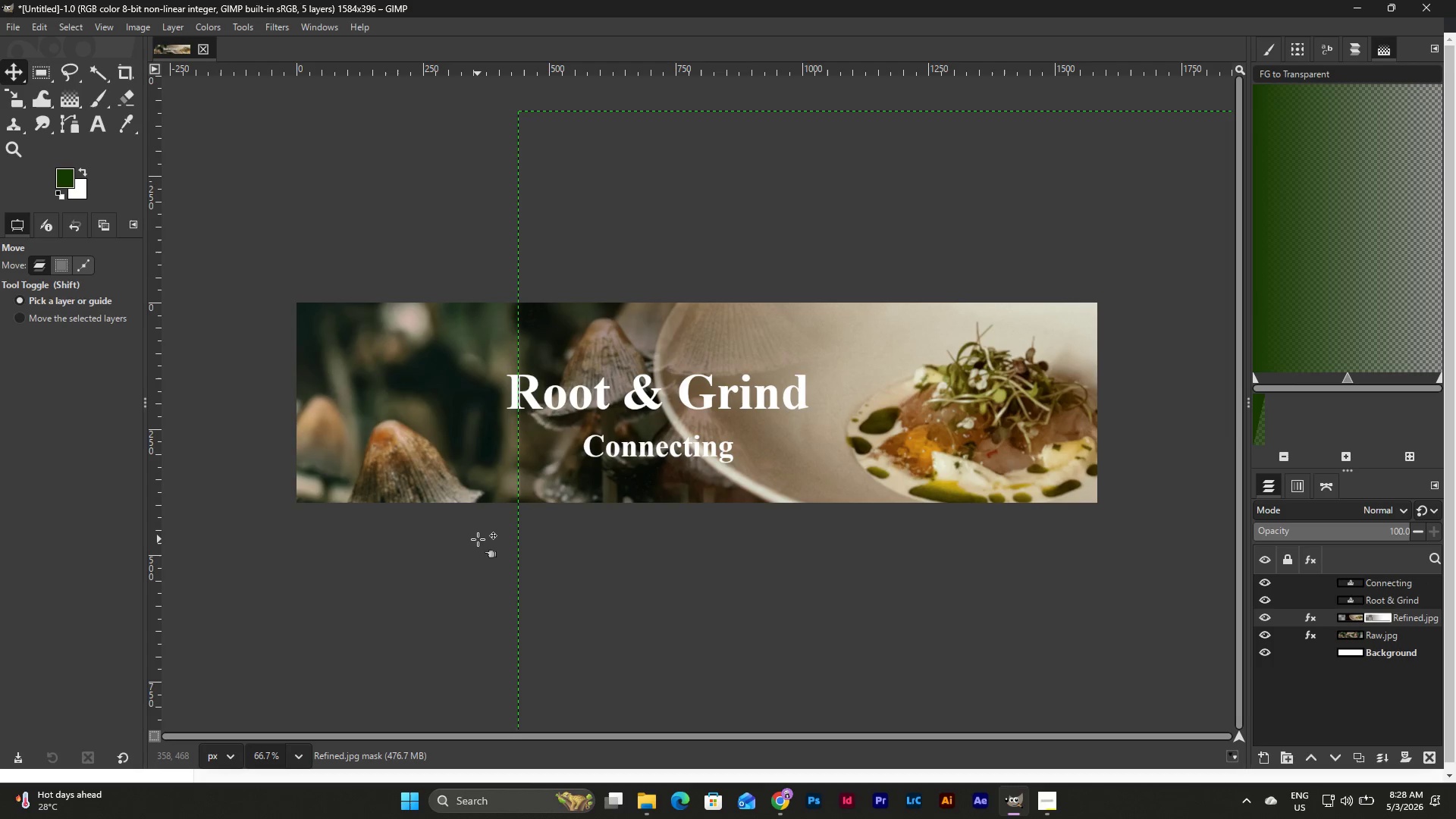 
left_click([478, 539])
 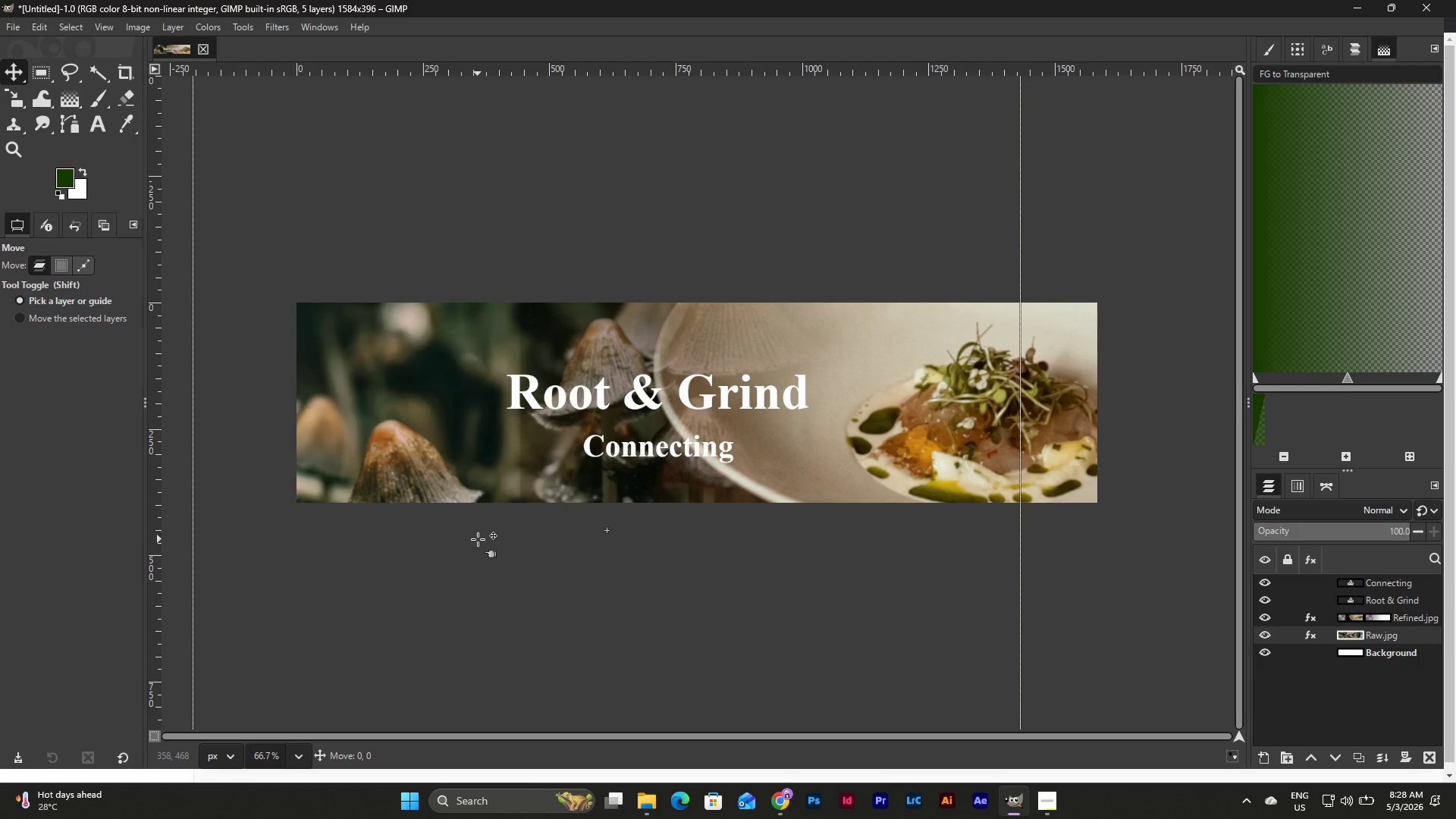 
left_click([478, 539])
 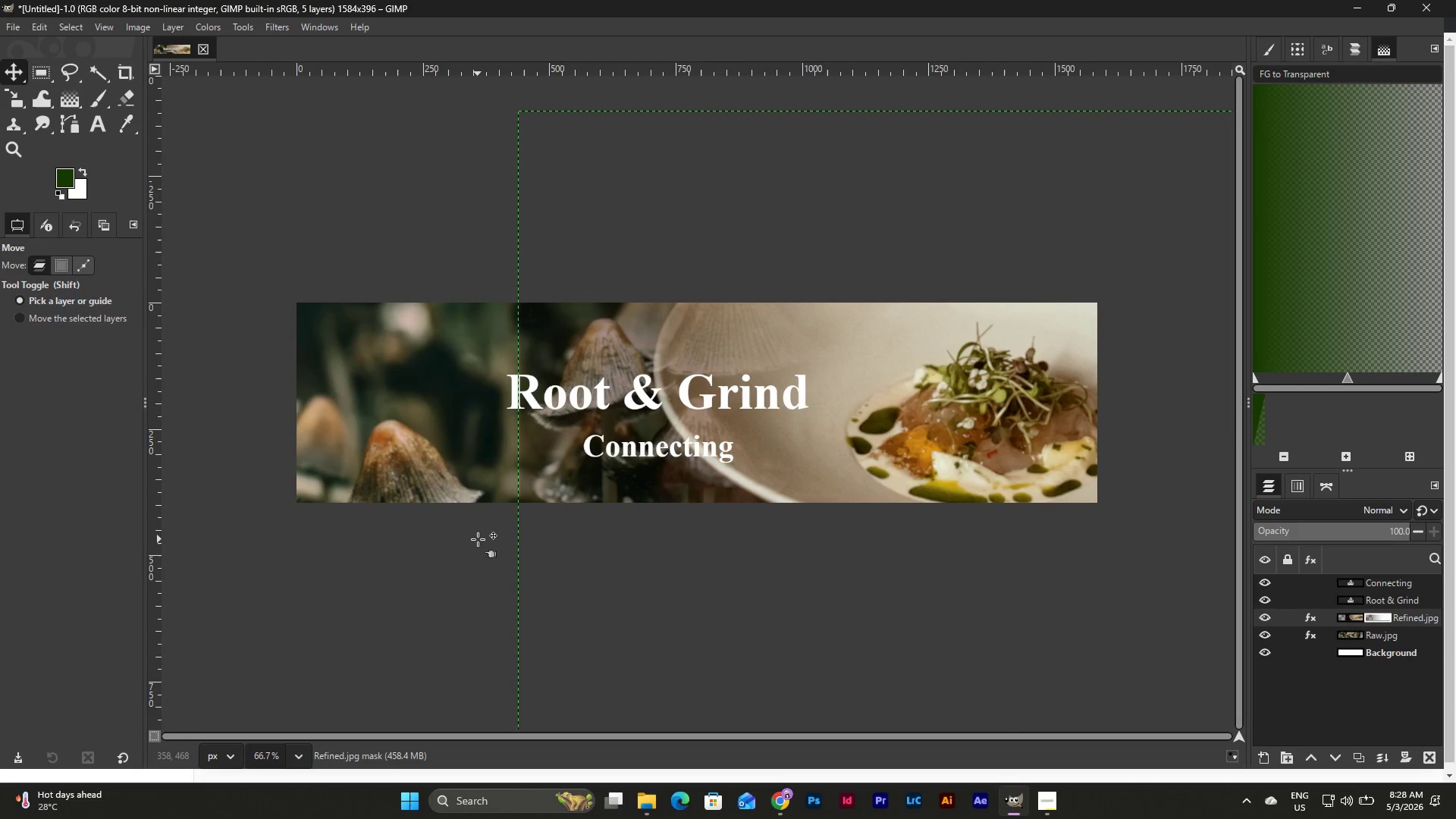 
key(Control+Z)
 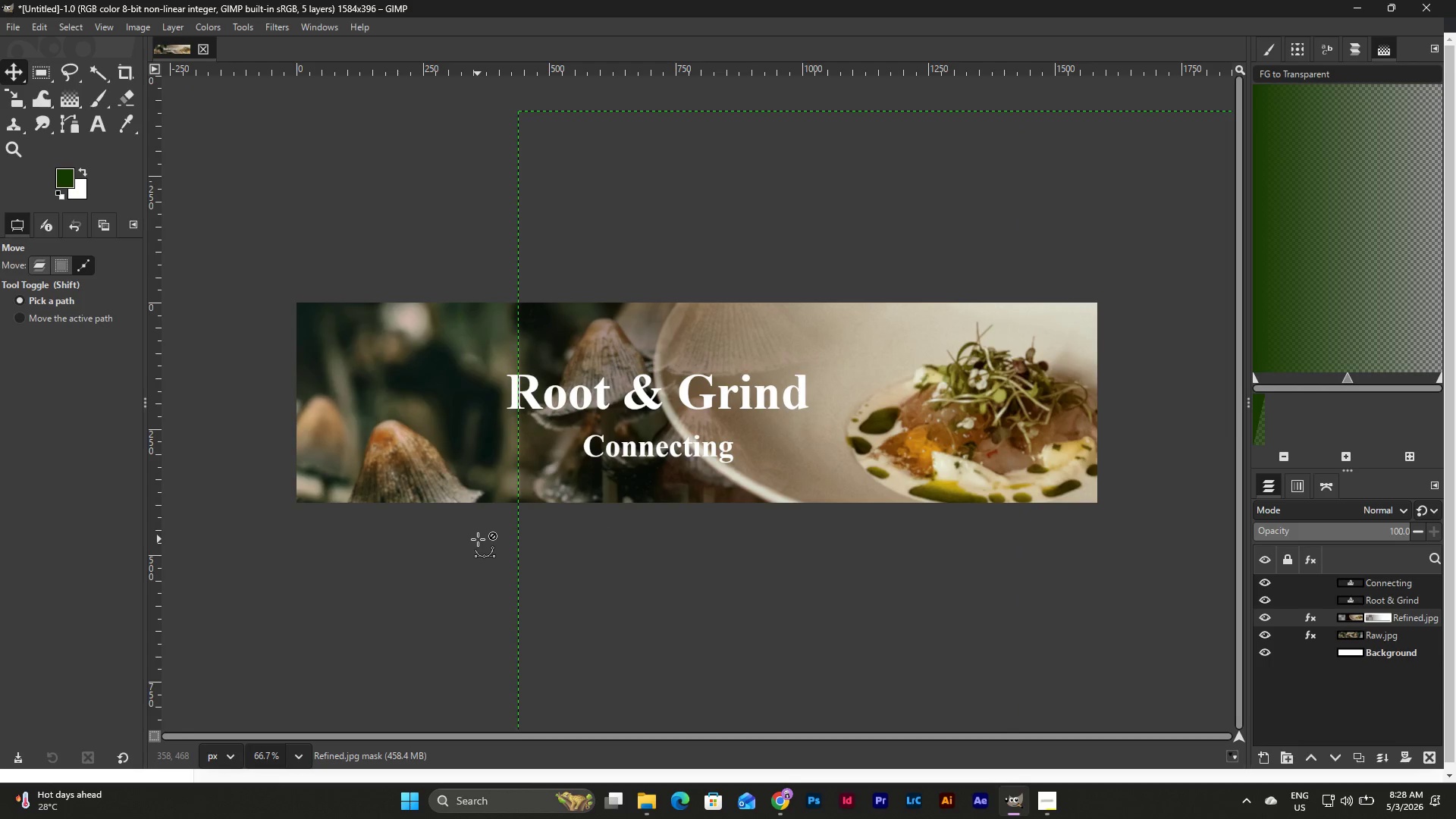 
key(Control+Z)
 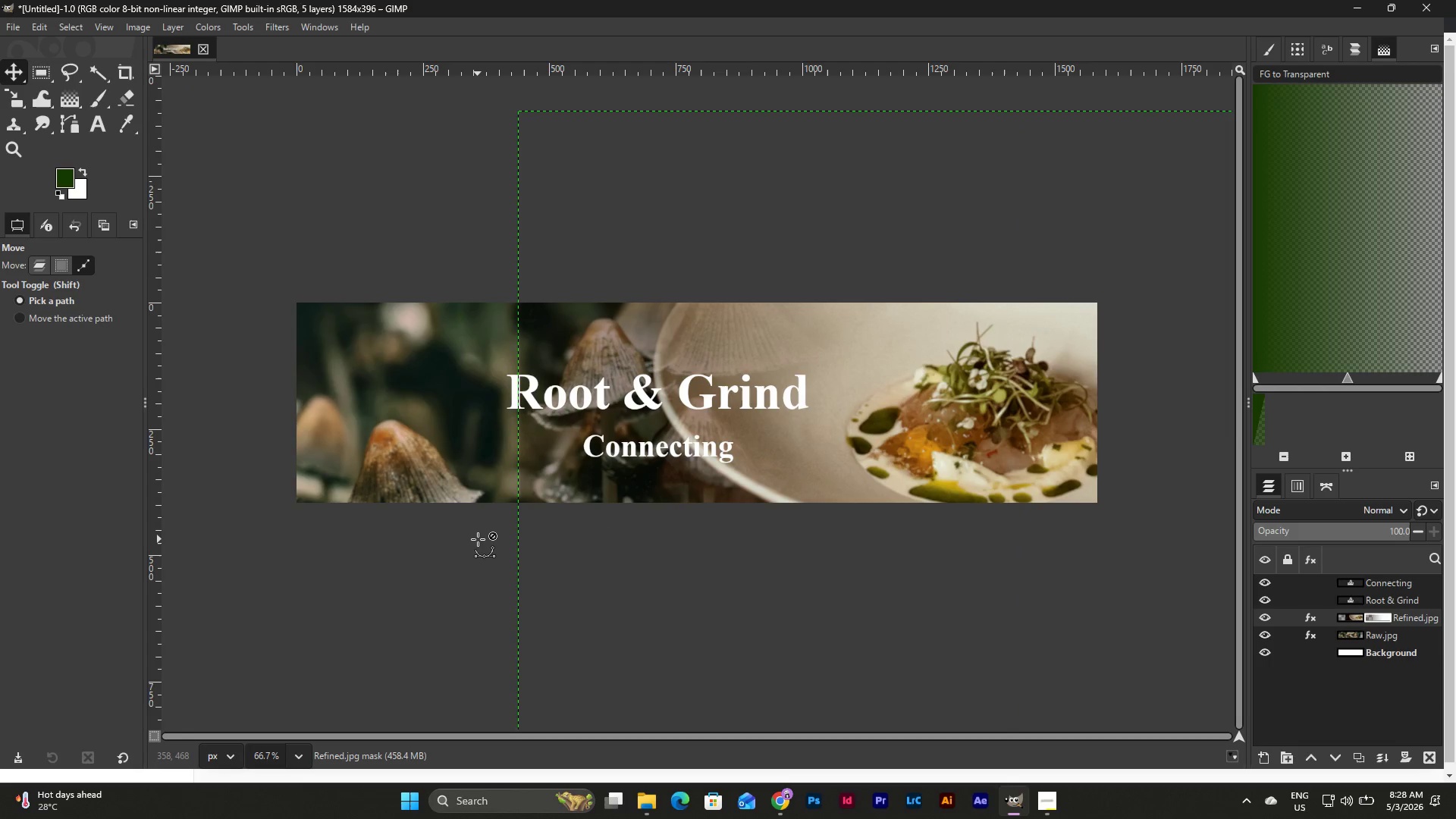 
key(Control+Z)
 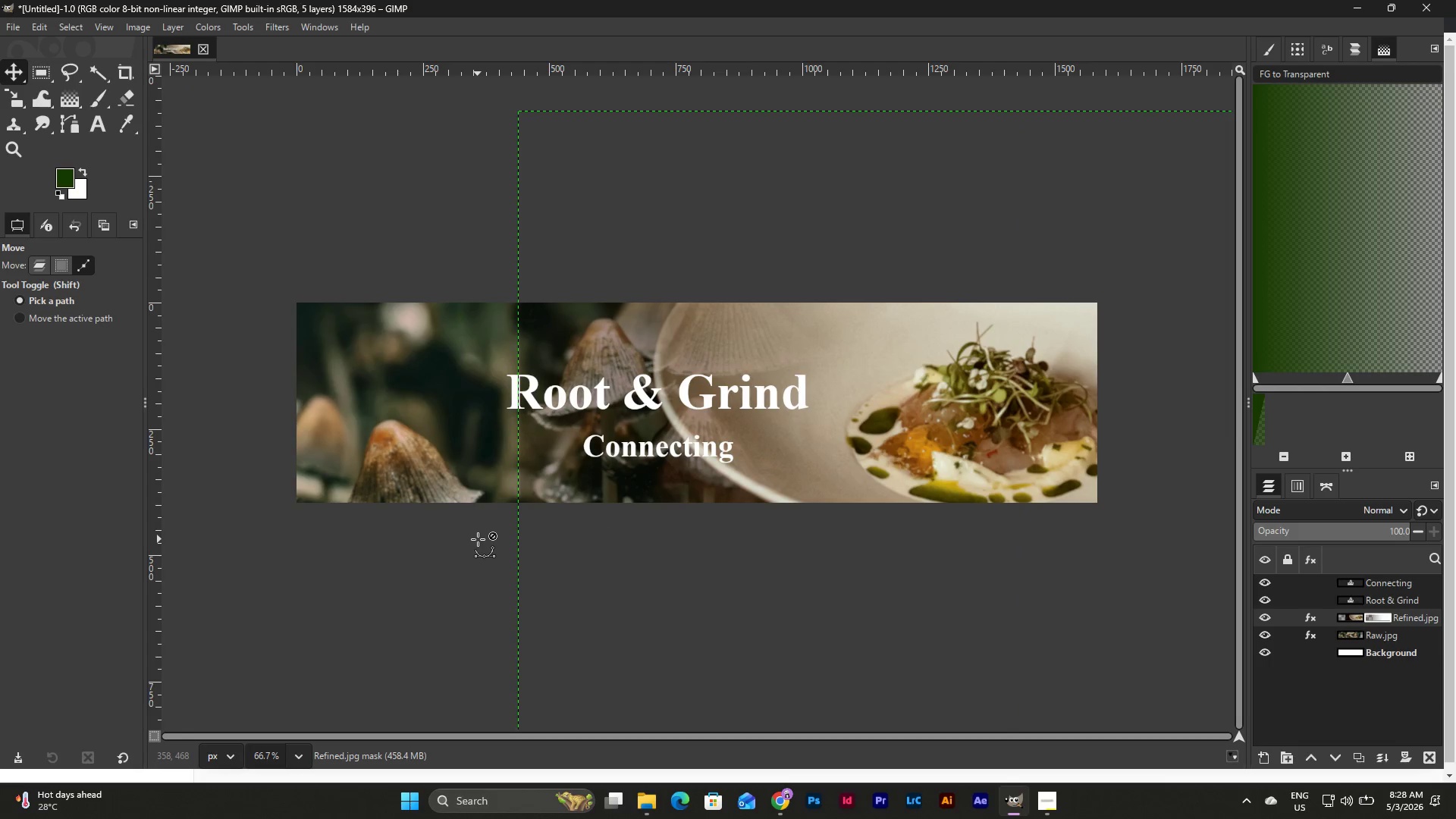 
key(Control+Z)
 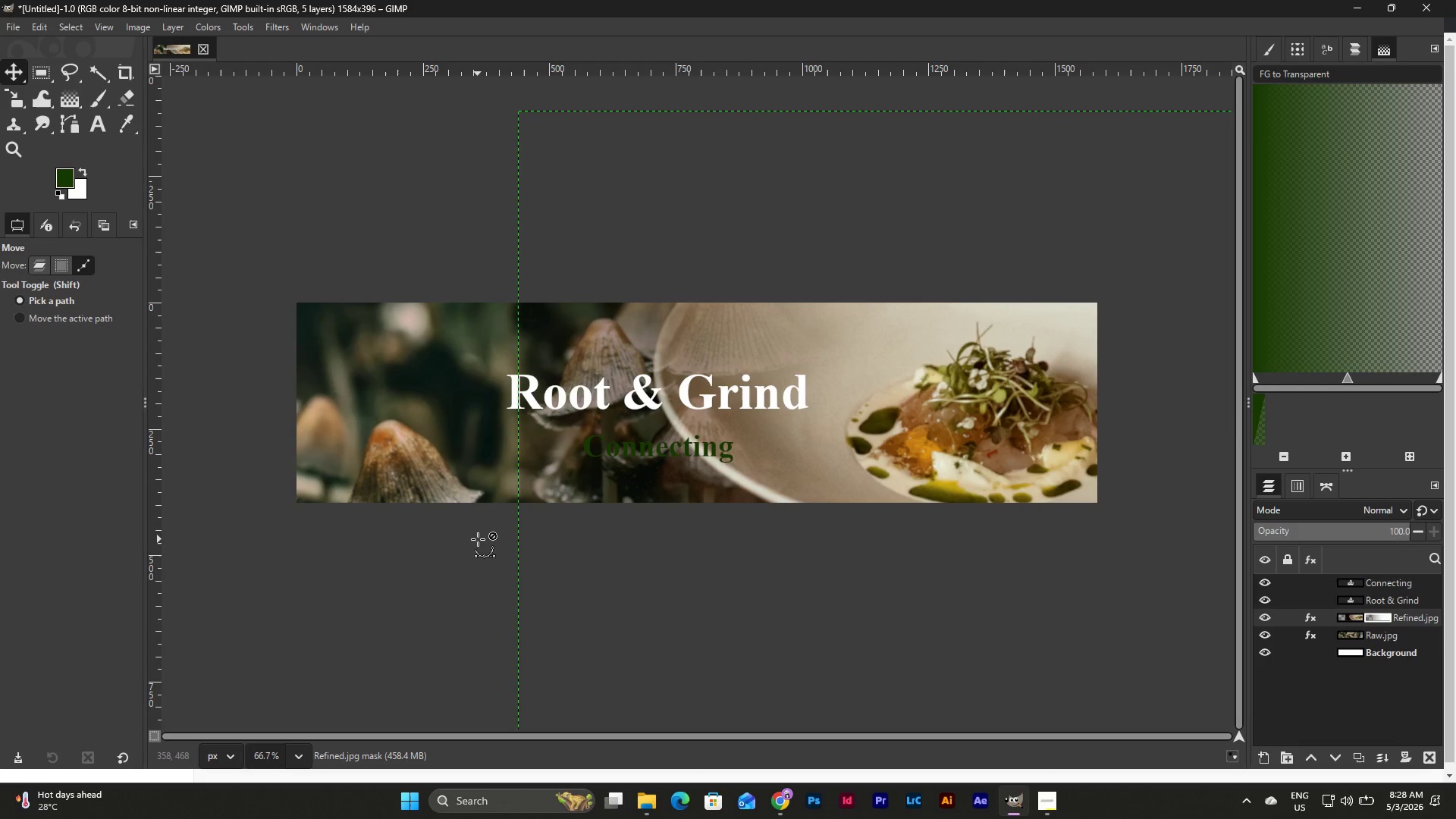 
key(Control+Z)
 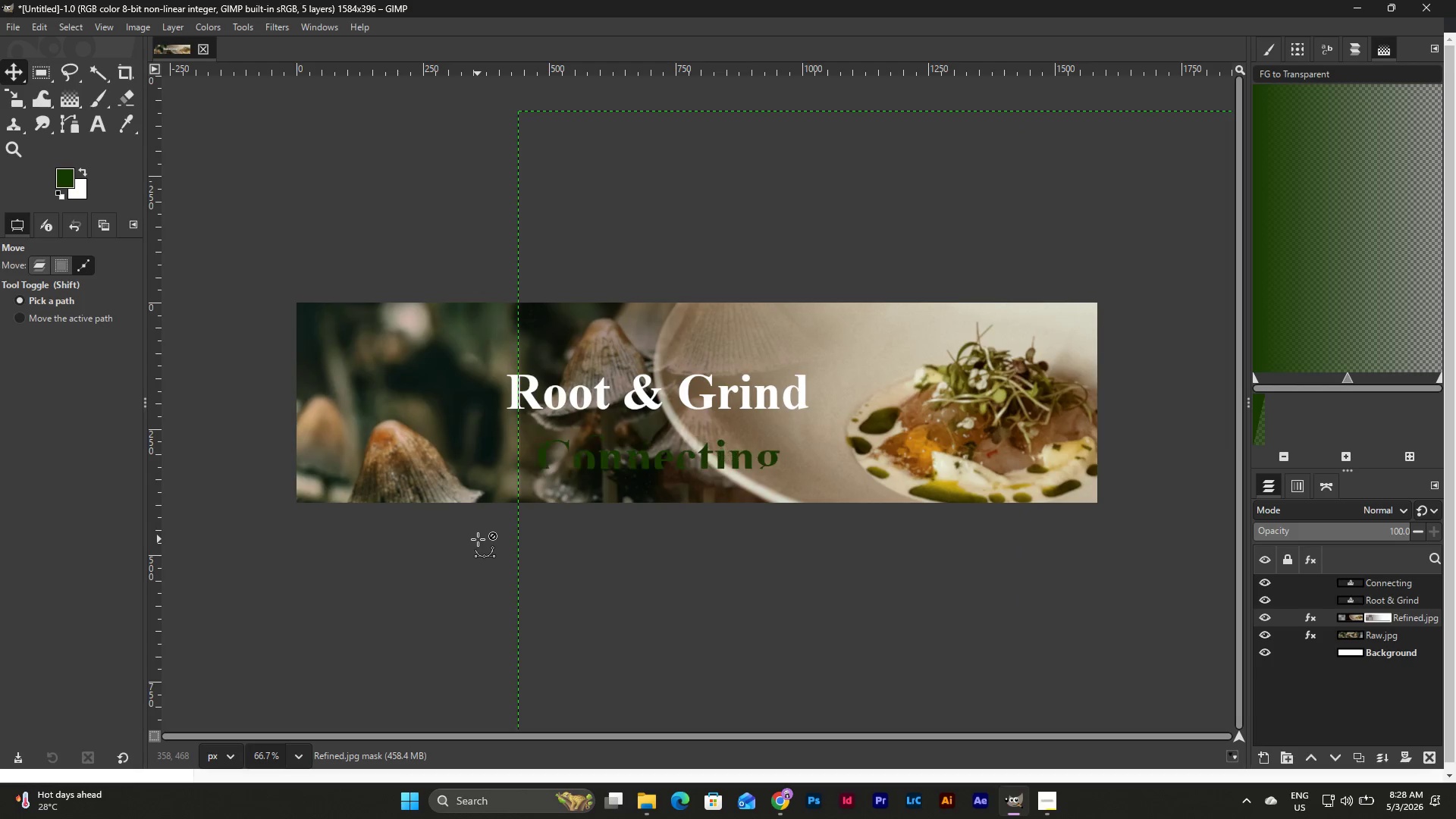 
key(Control+Z)
 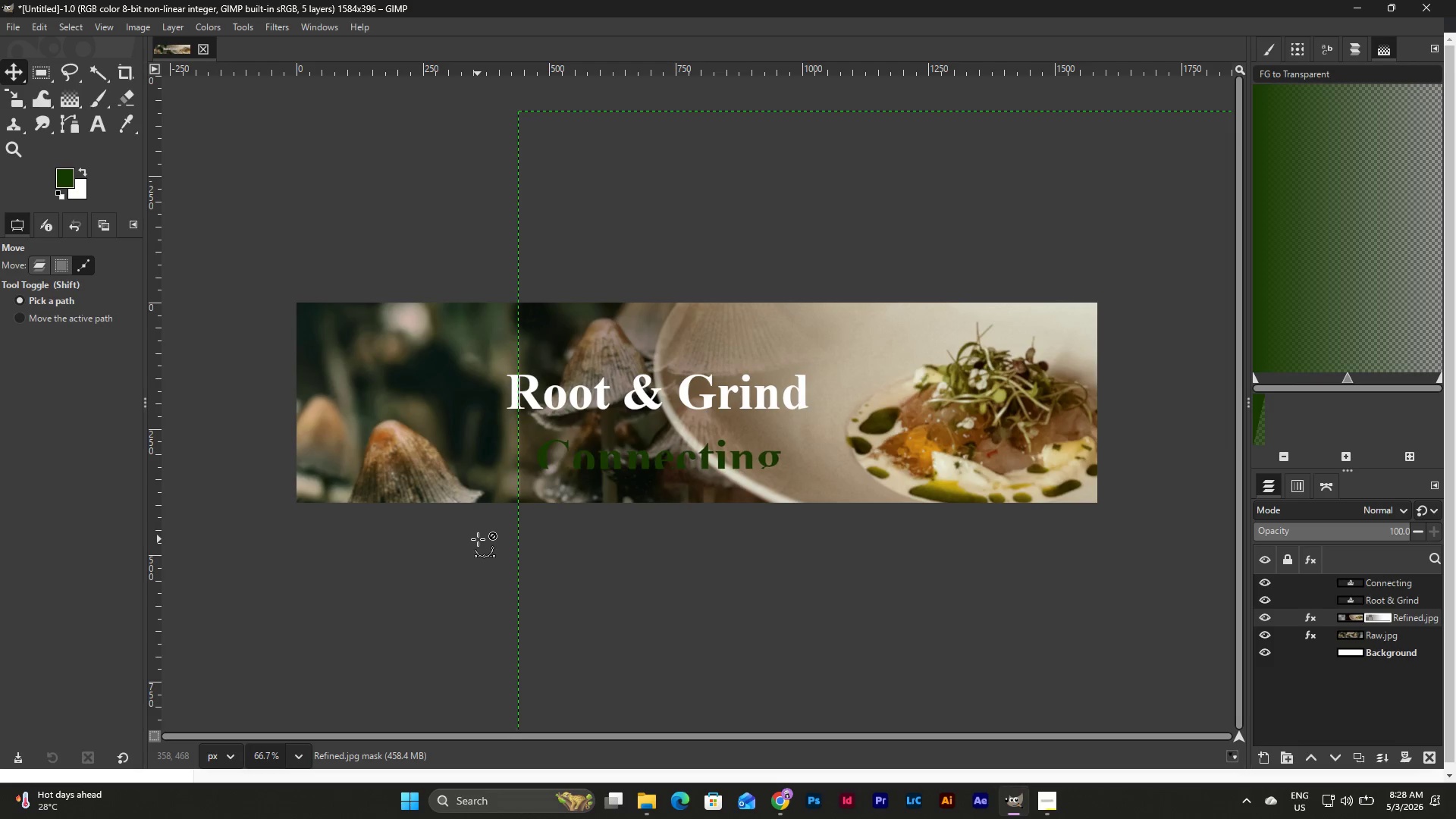 
key(Control+Z)
 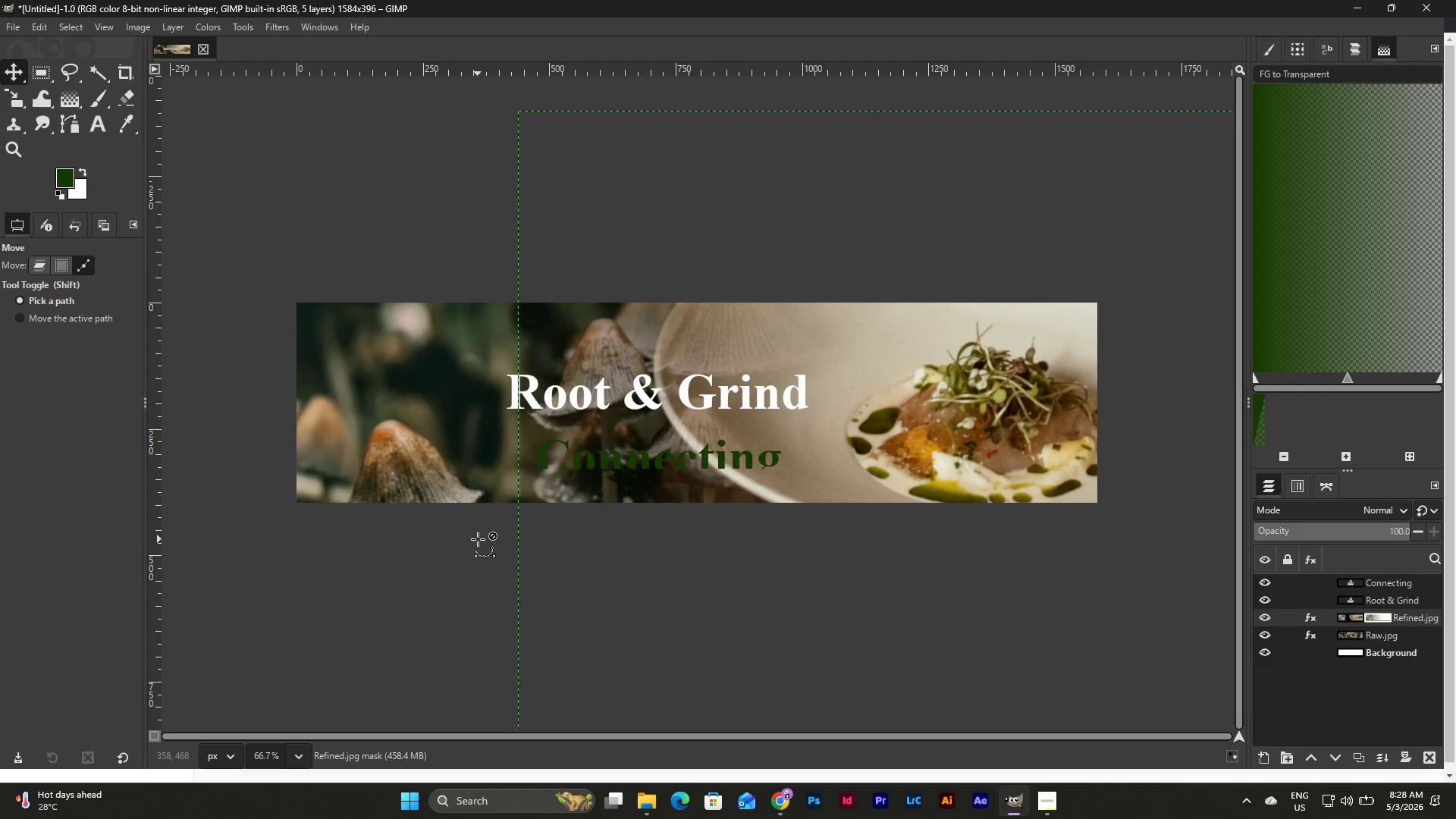 
key(Control+Z)
 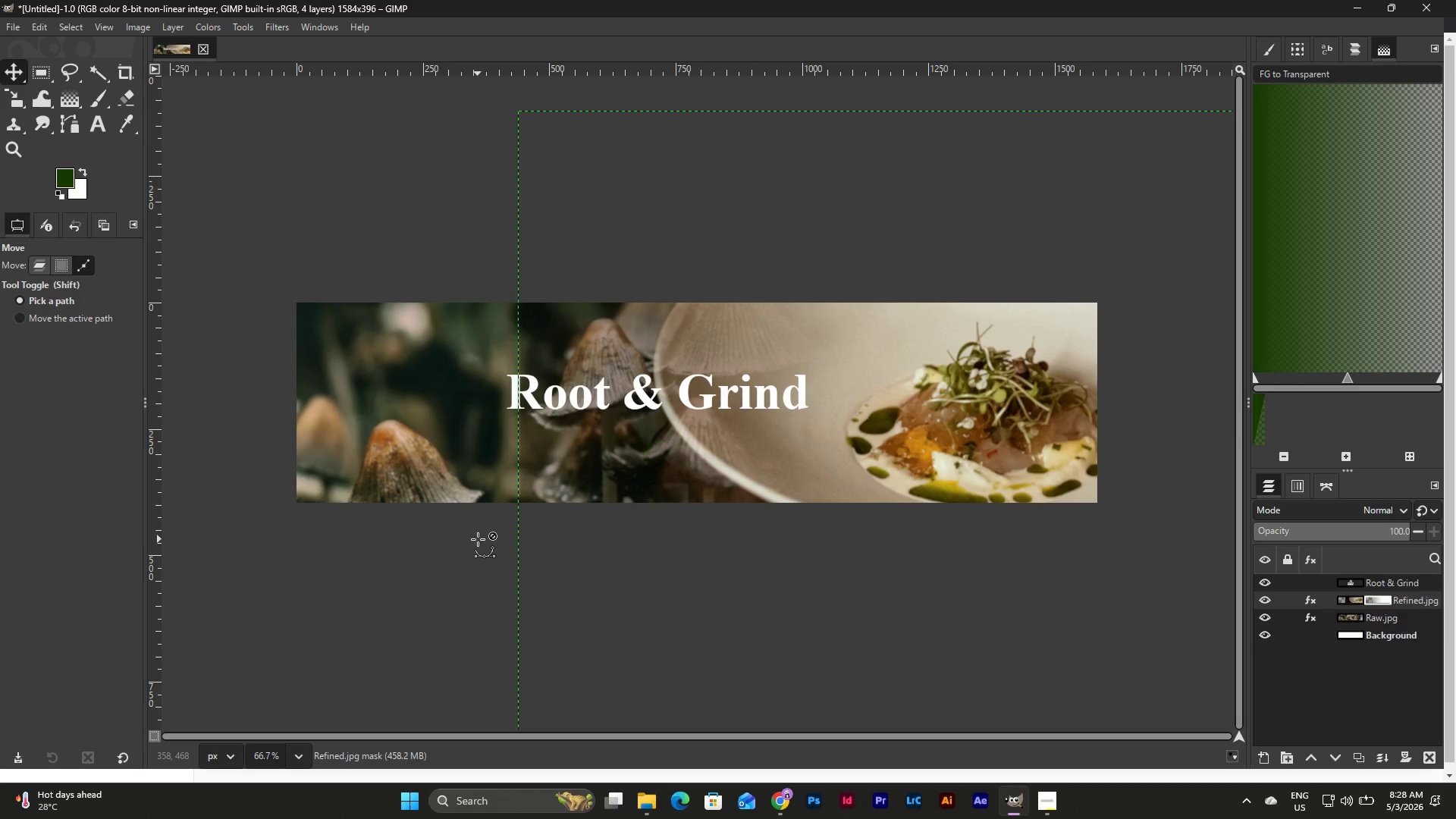 
key(Control+Z)
 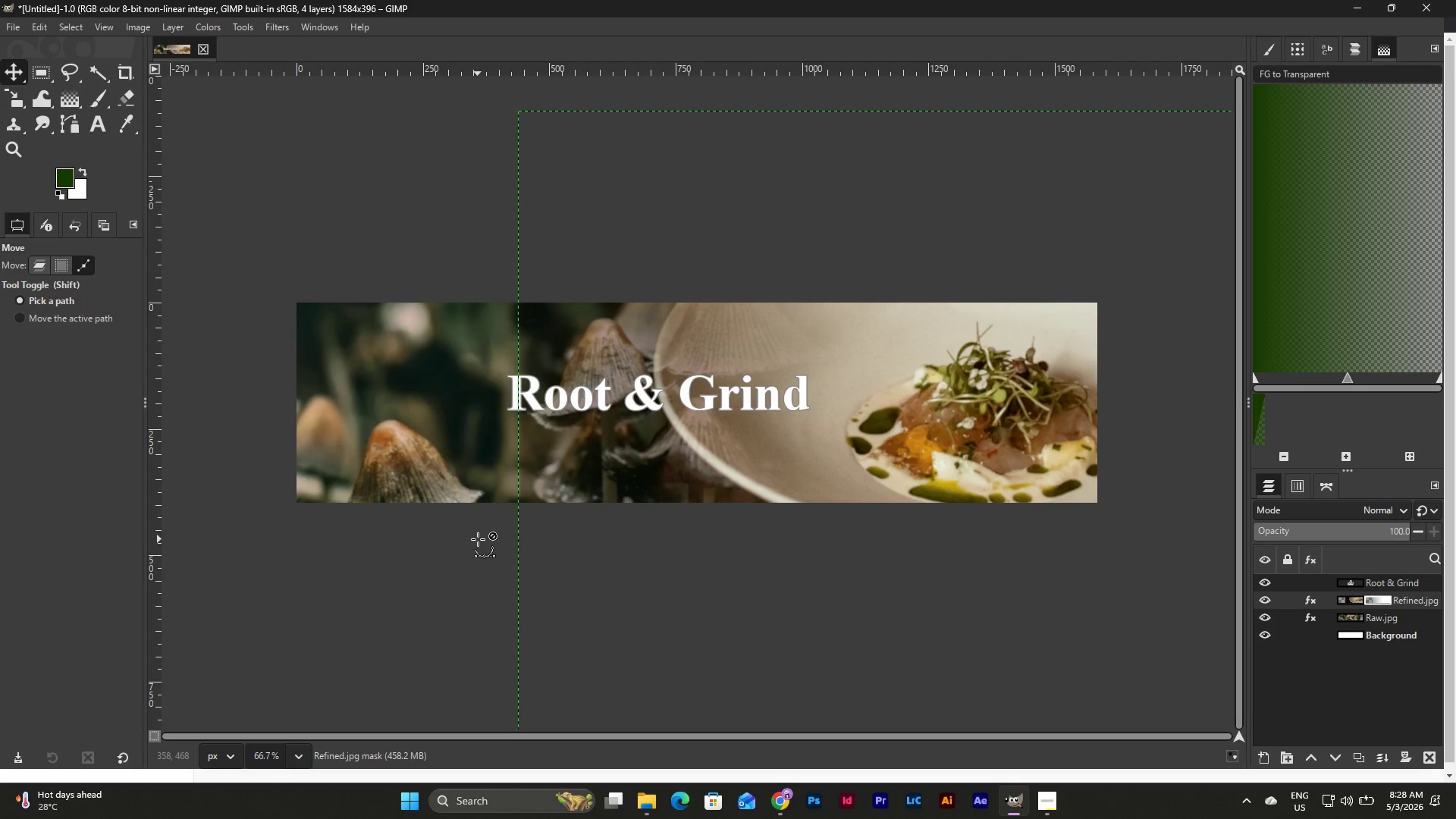 
key(Control+Z)
 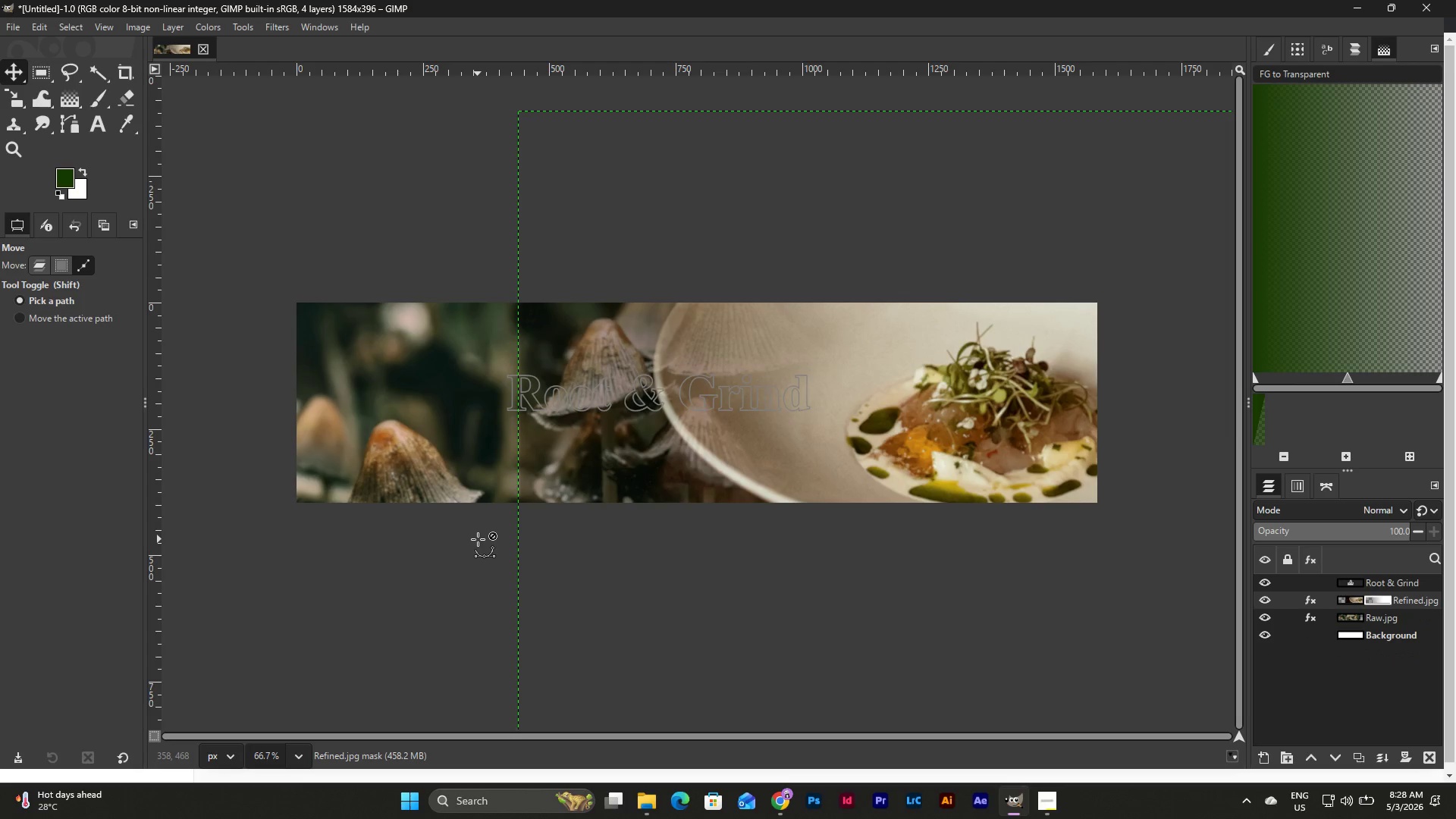 
key(Control+Z)
 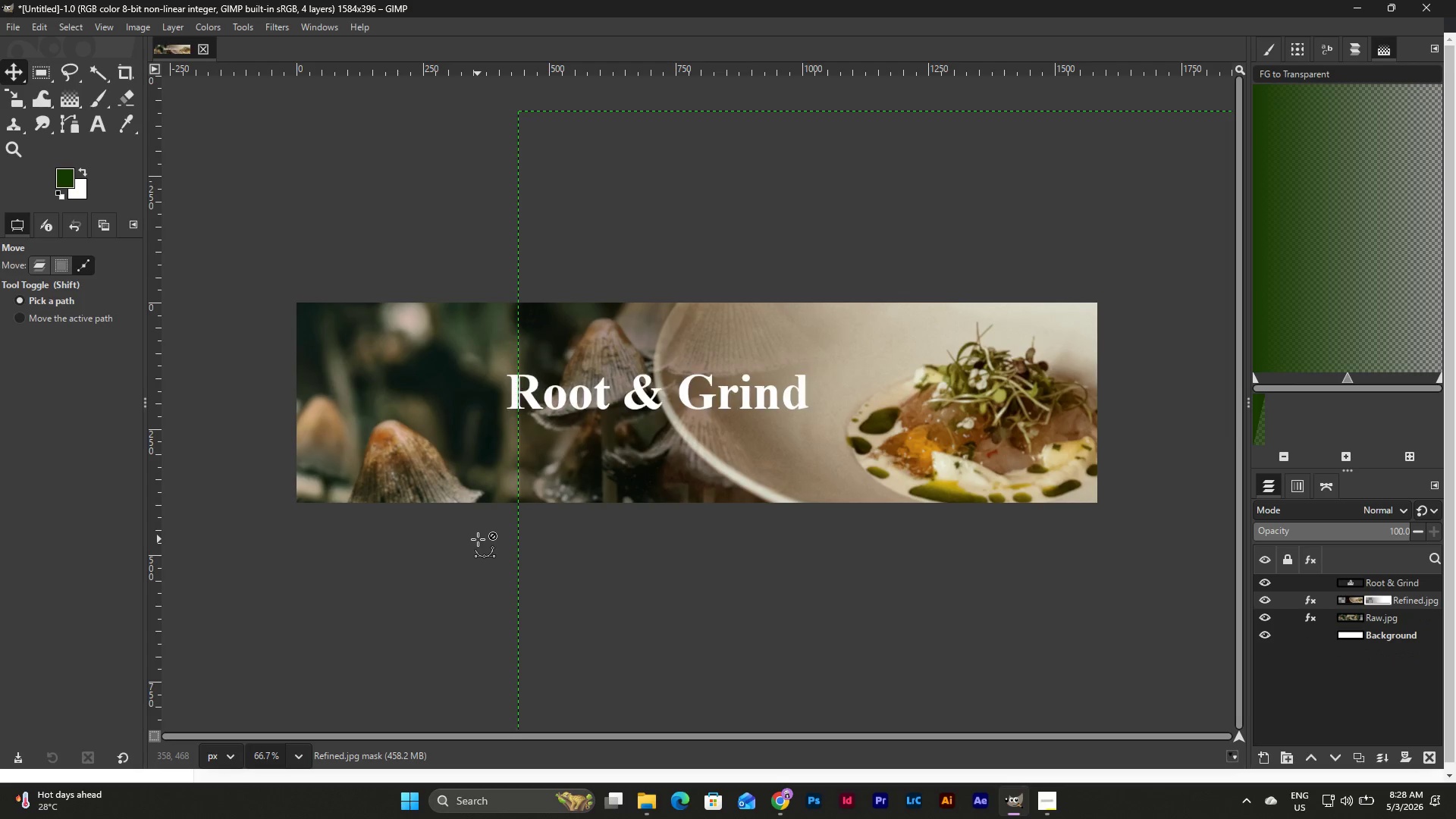 
key(Control+Z)
 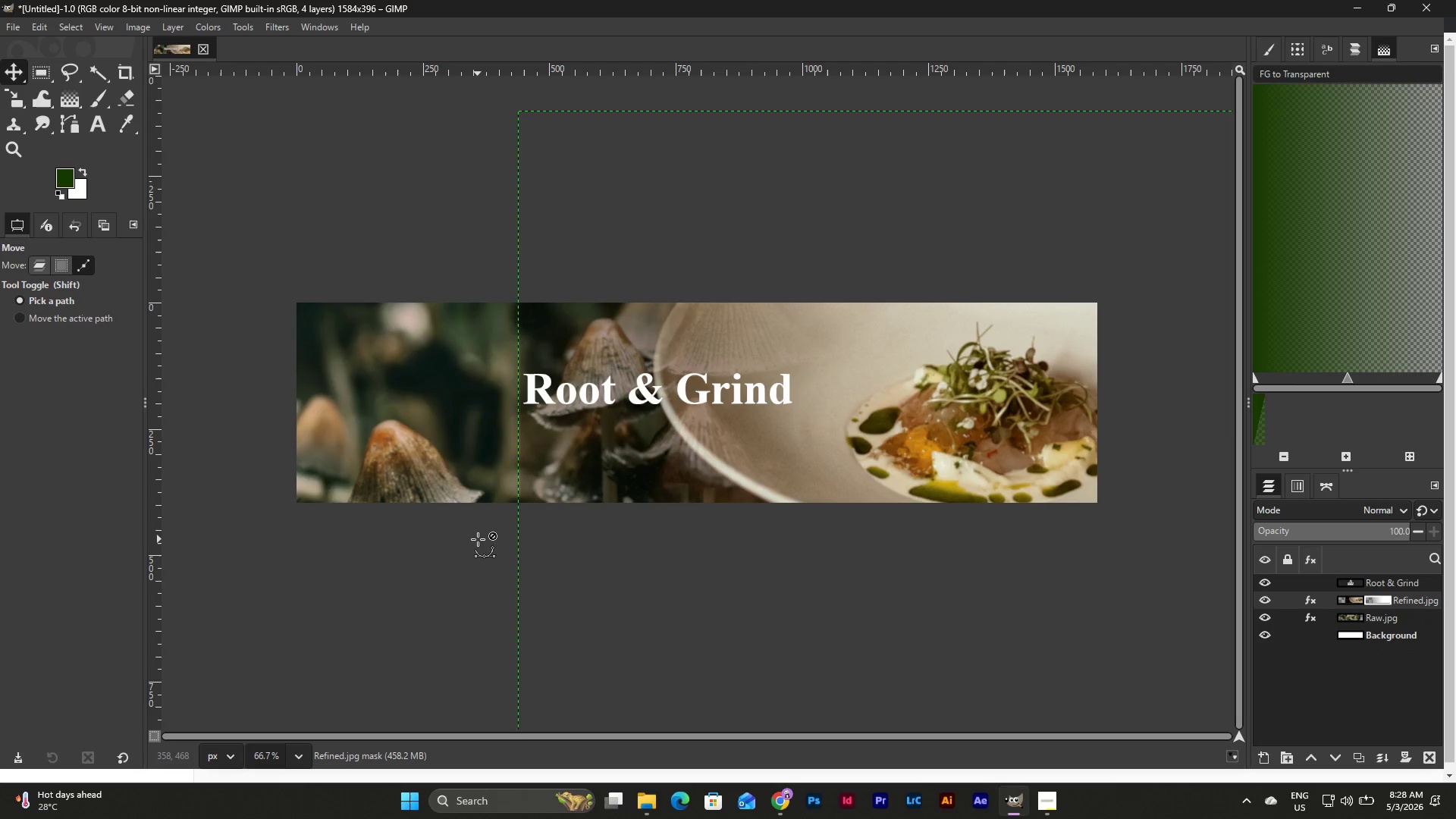 
key(Control+Z)
 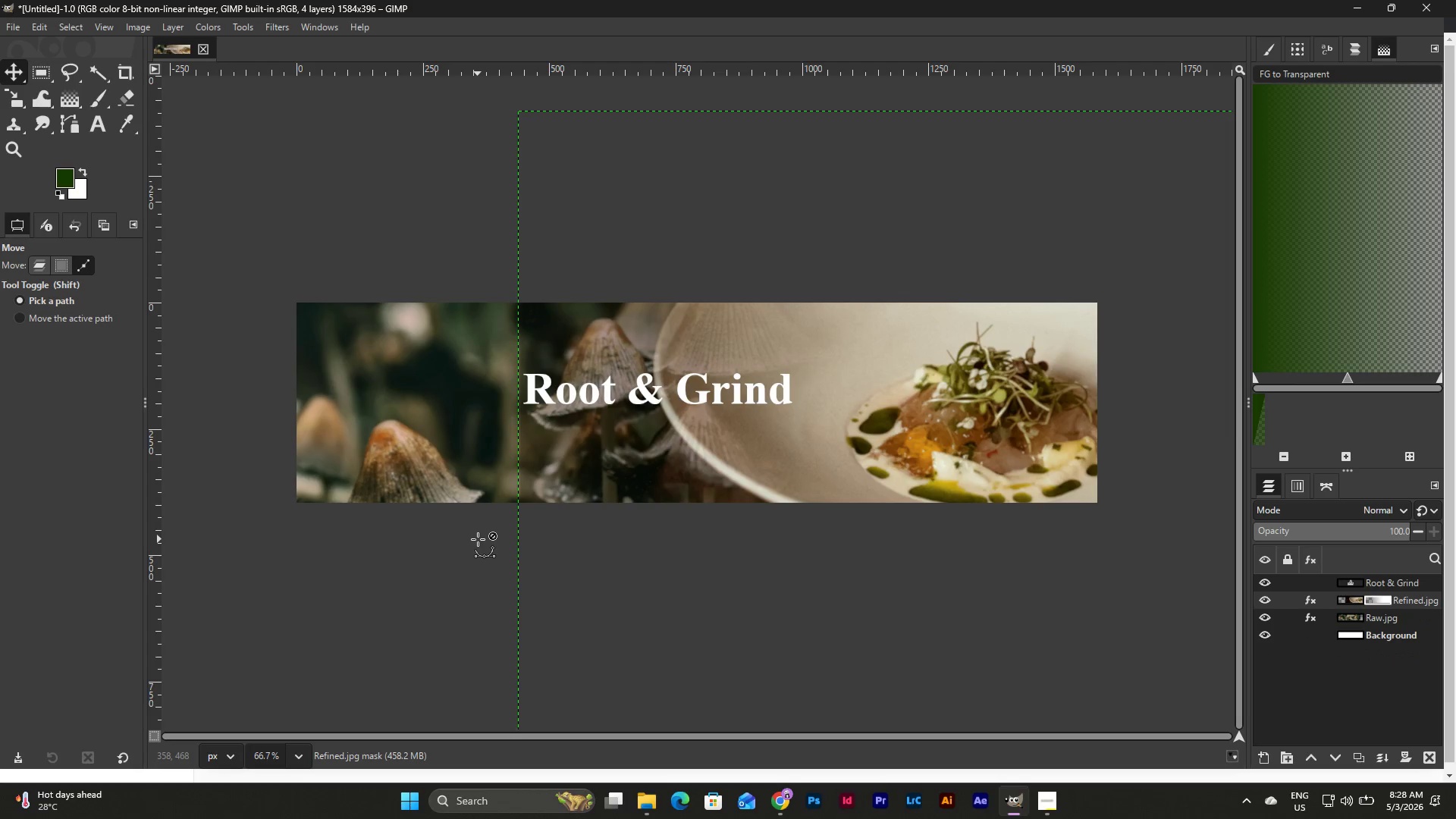 
key(Control+Z)
 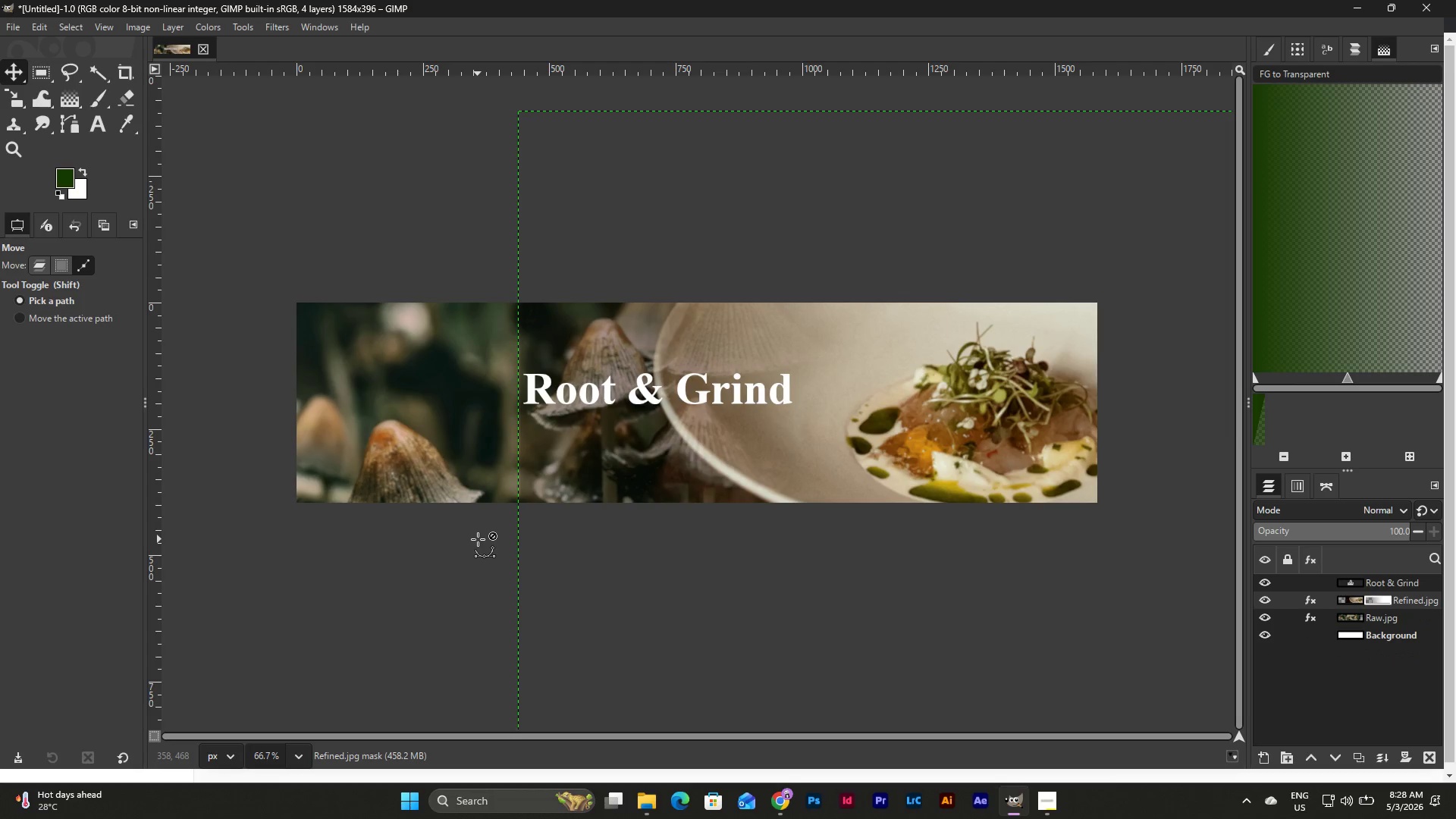 
key(Control+Z)
 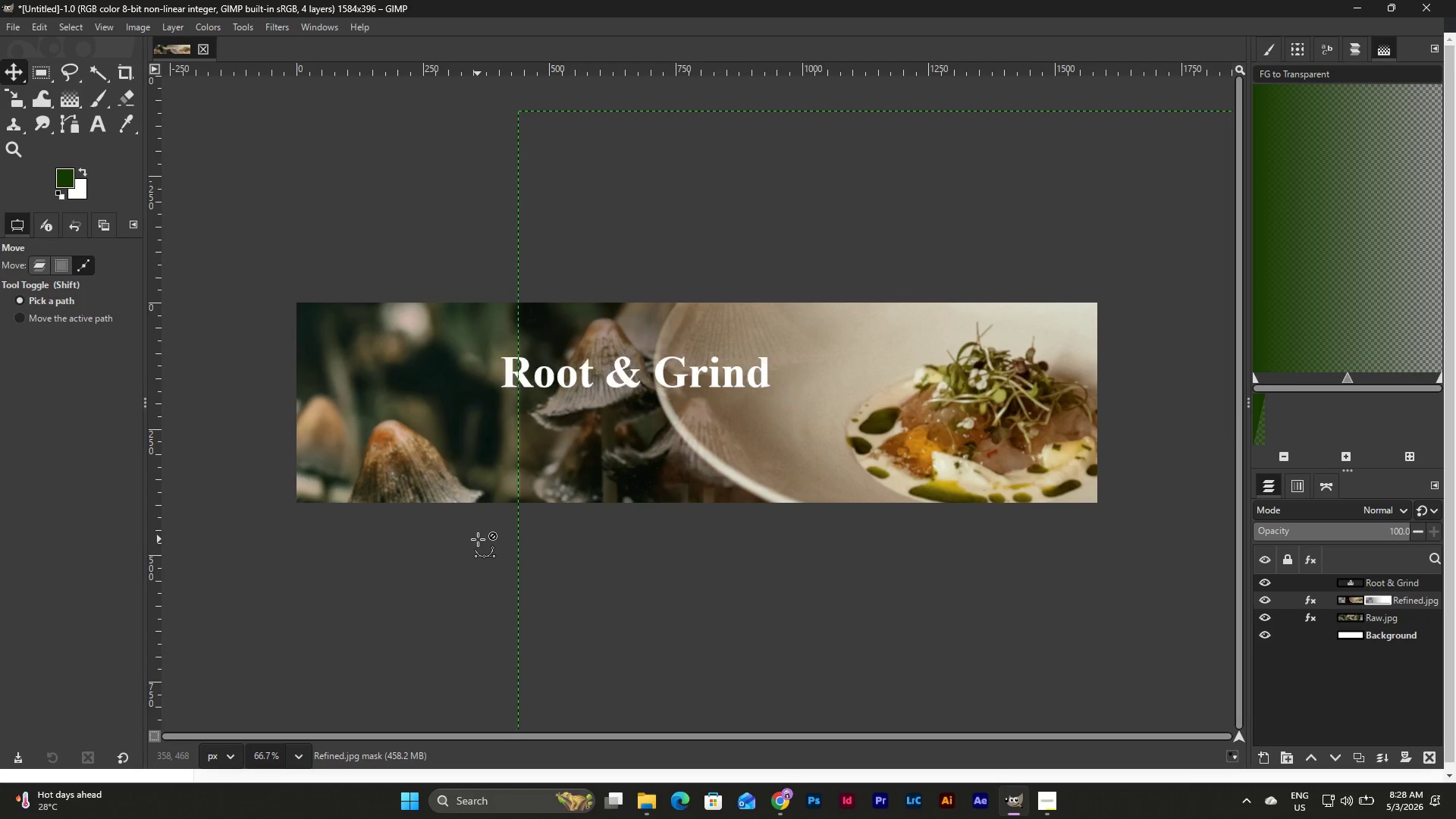 
key(Control+Z)
 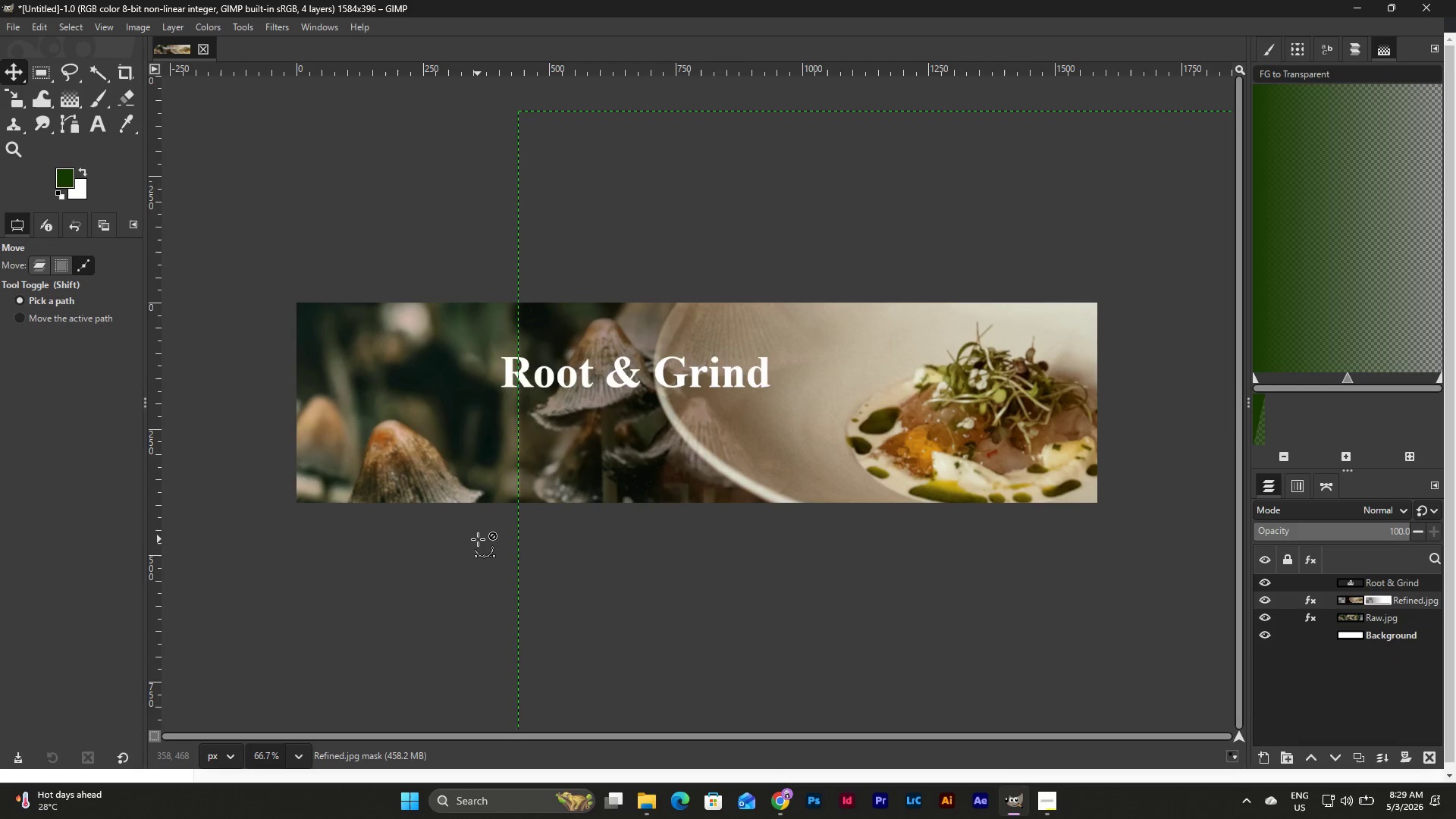 
key(Control+Z)
 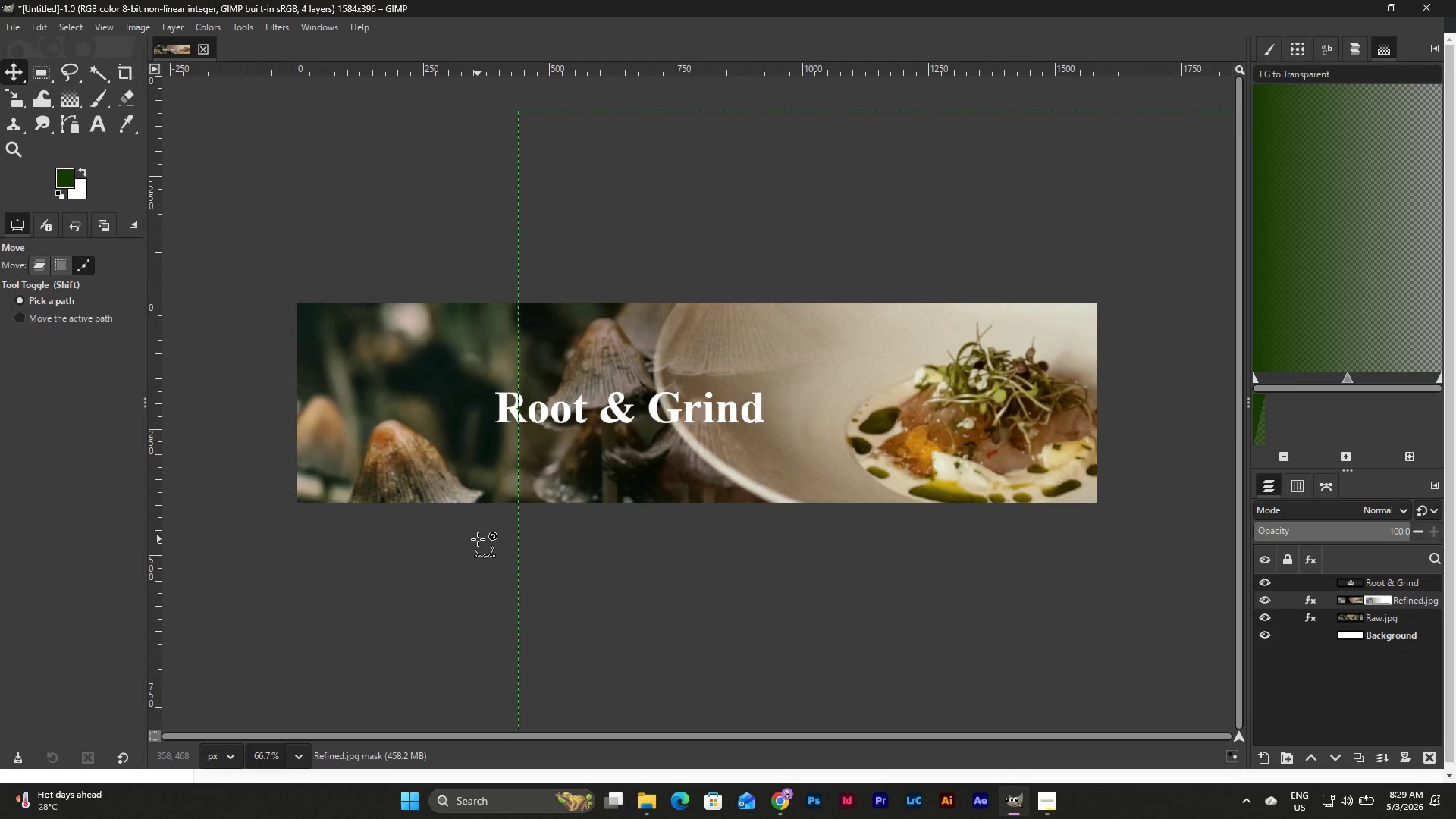 
key(Control+Z)
 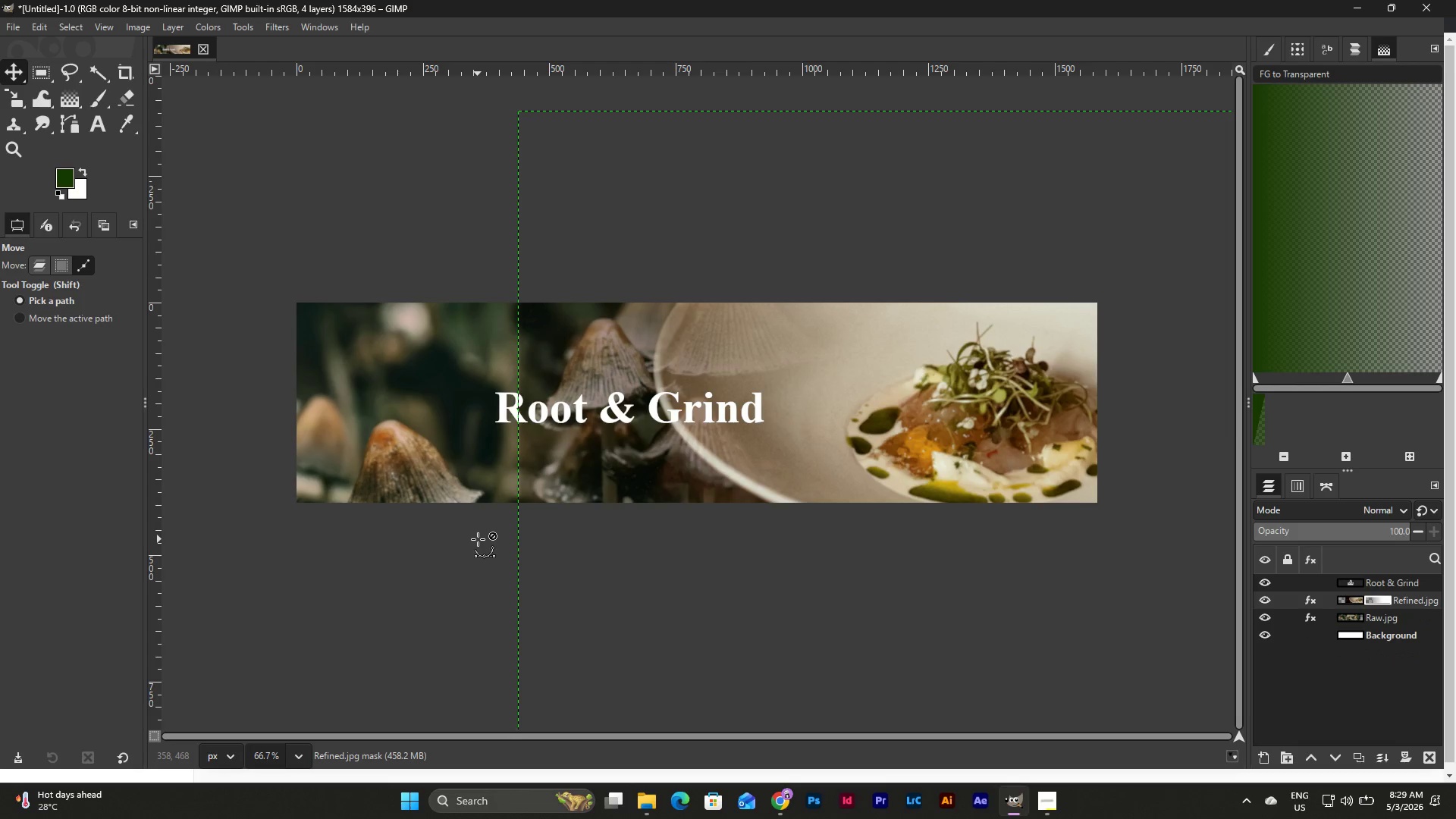 
key(Control+Z)
 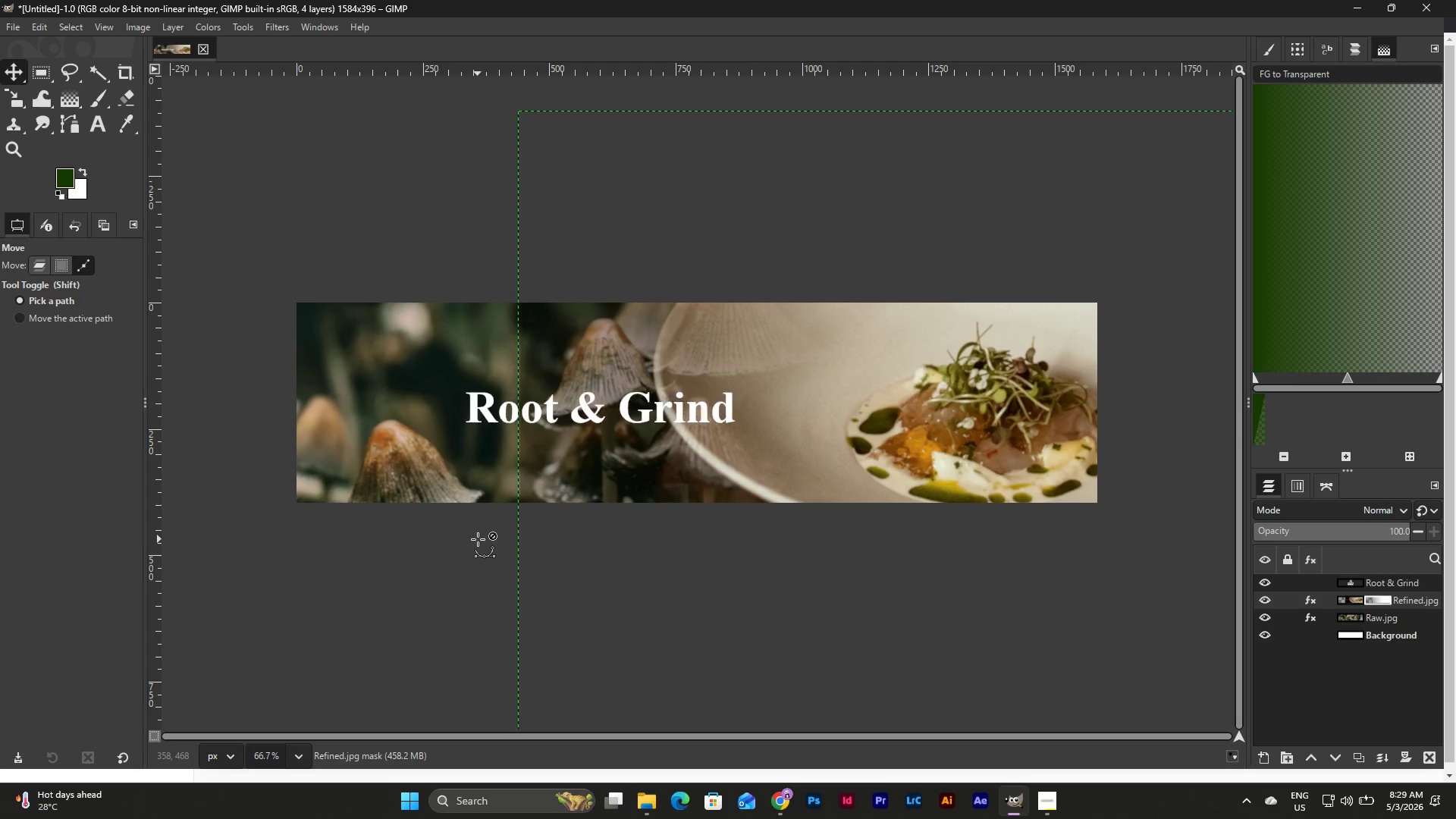 
key(Control+Z)
 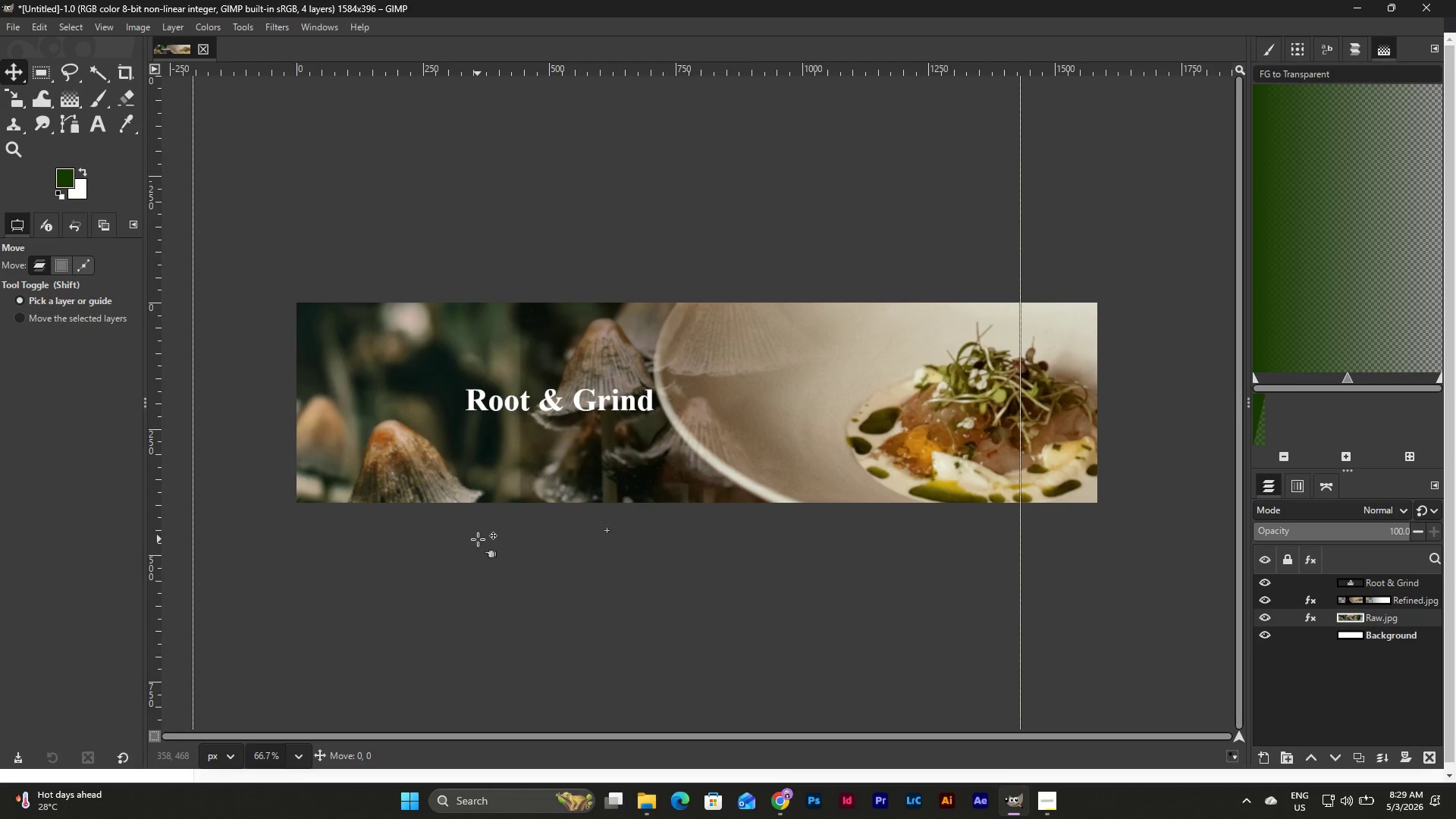 
left_click([478, 539])
 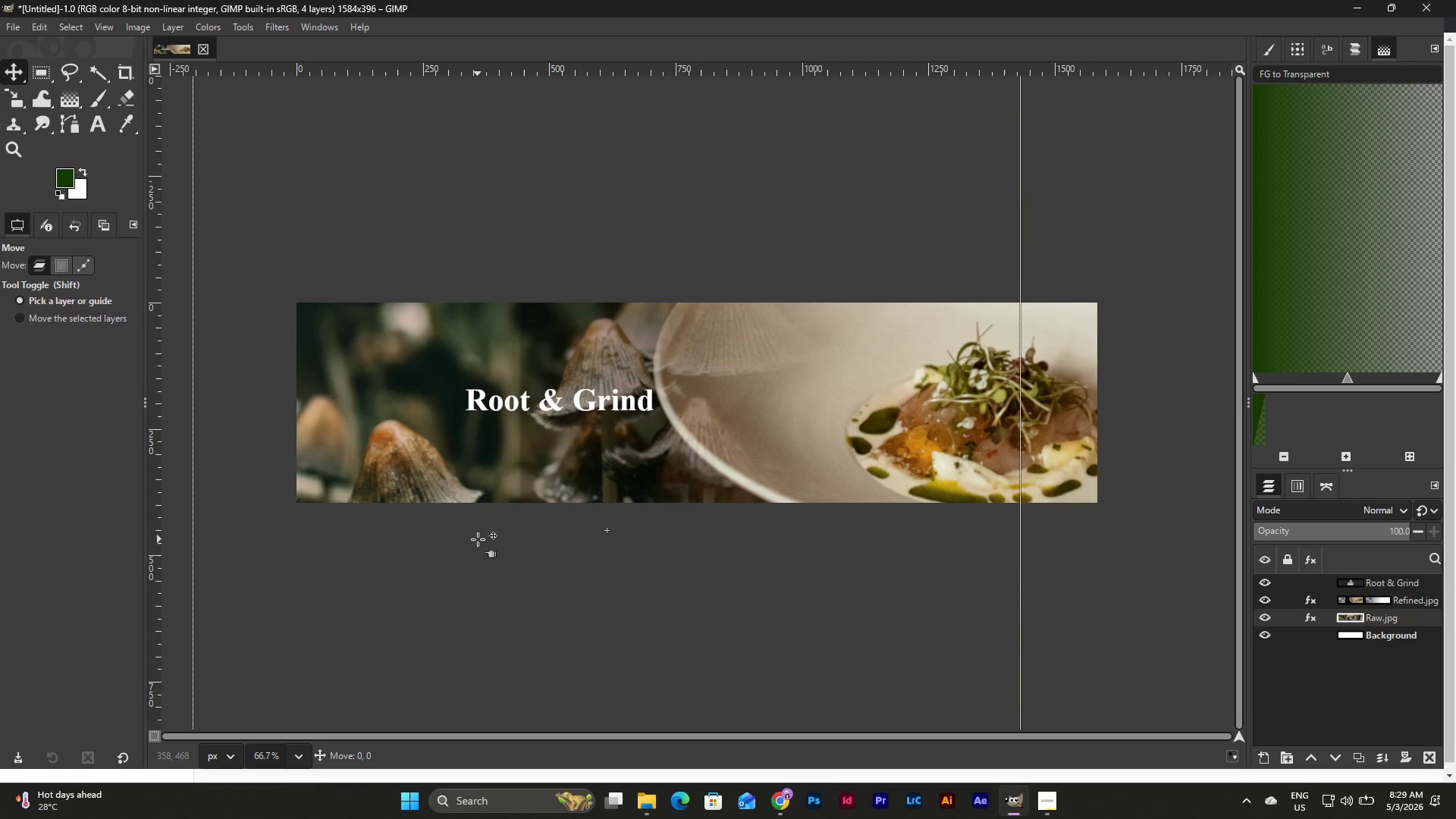 
key(Control+Z)
 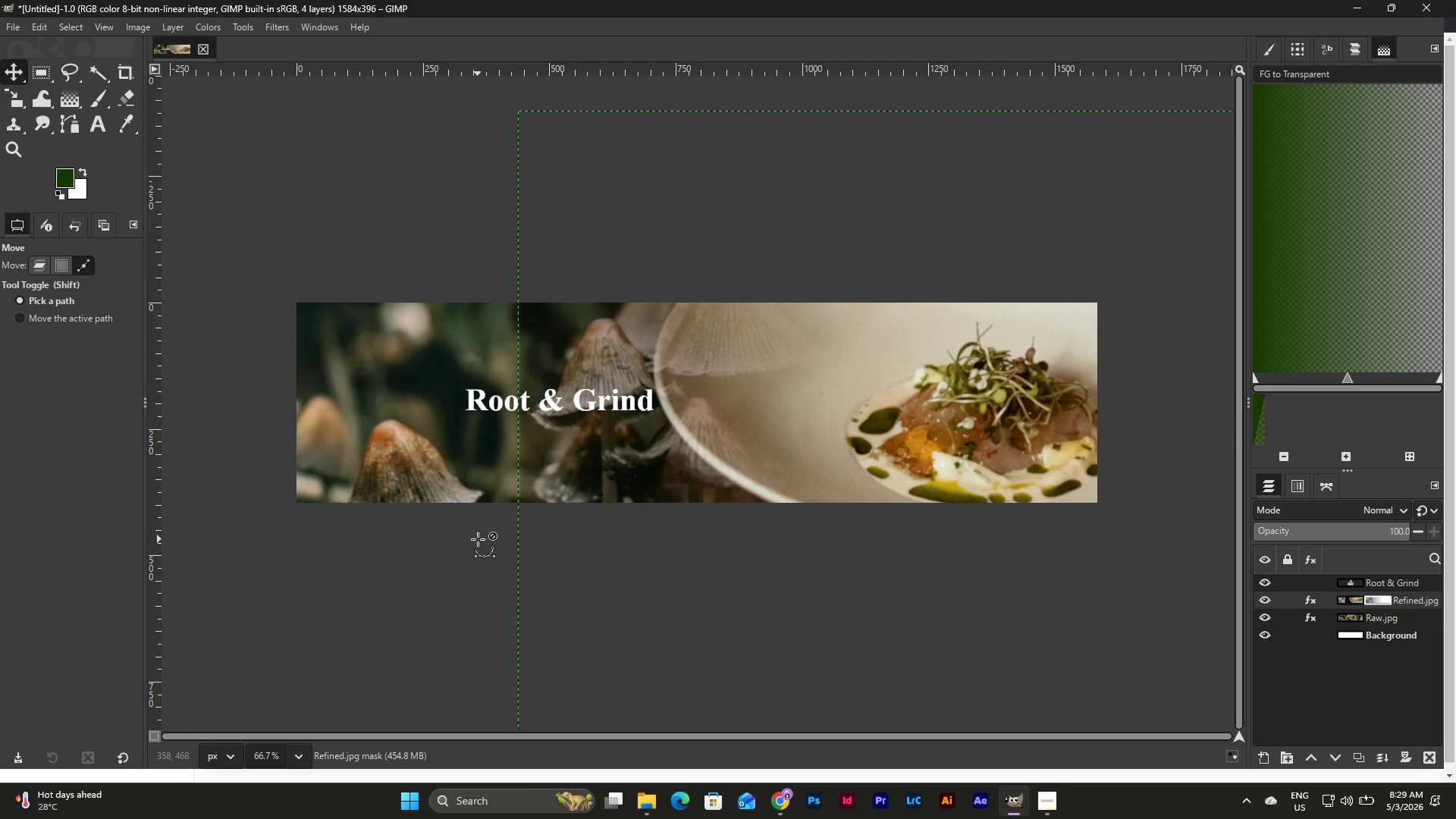 
key(Control+Z)
 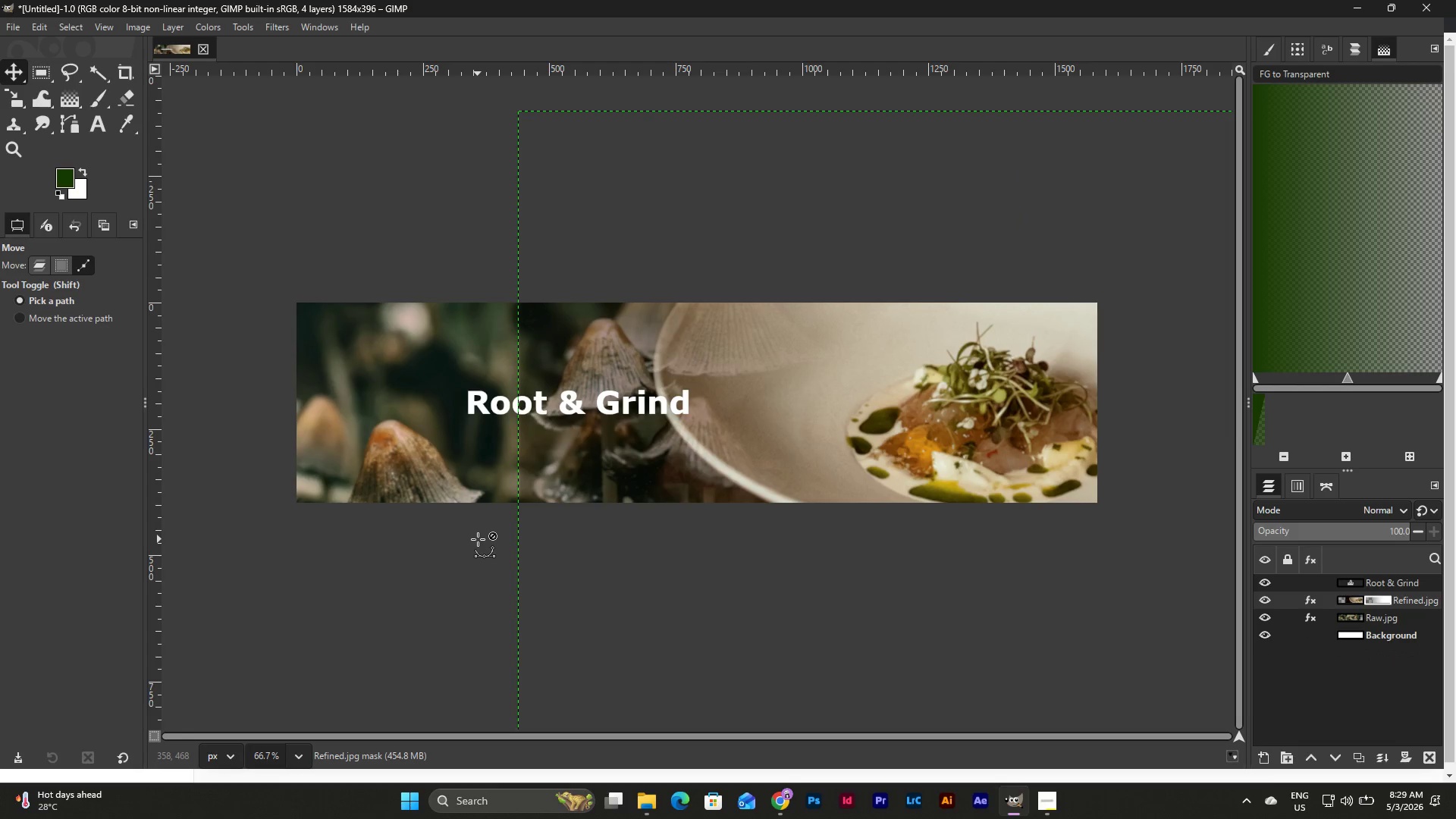 
key(Control+Z)
 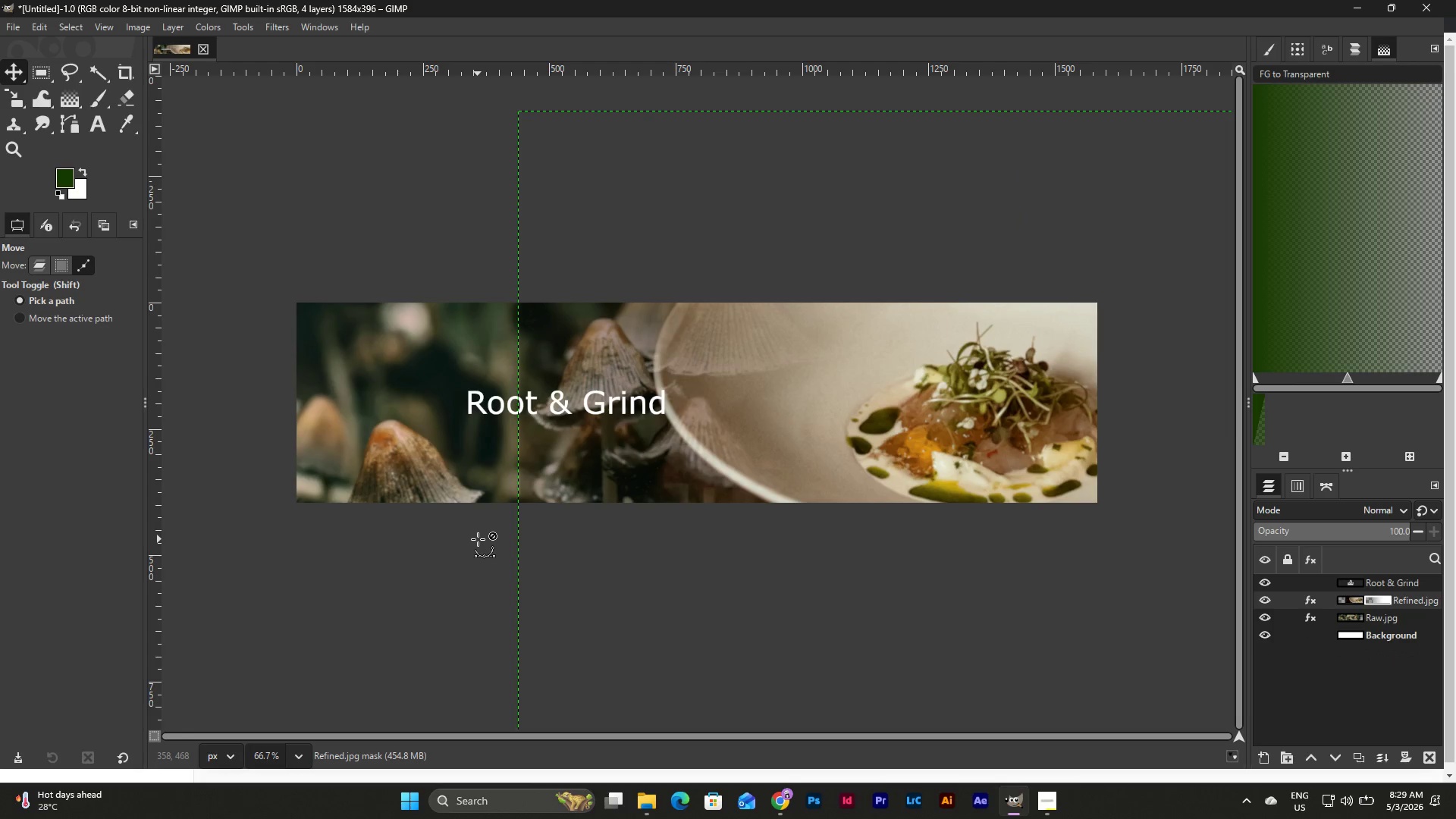 
key(Control+Z)
 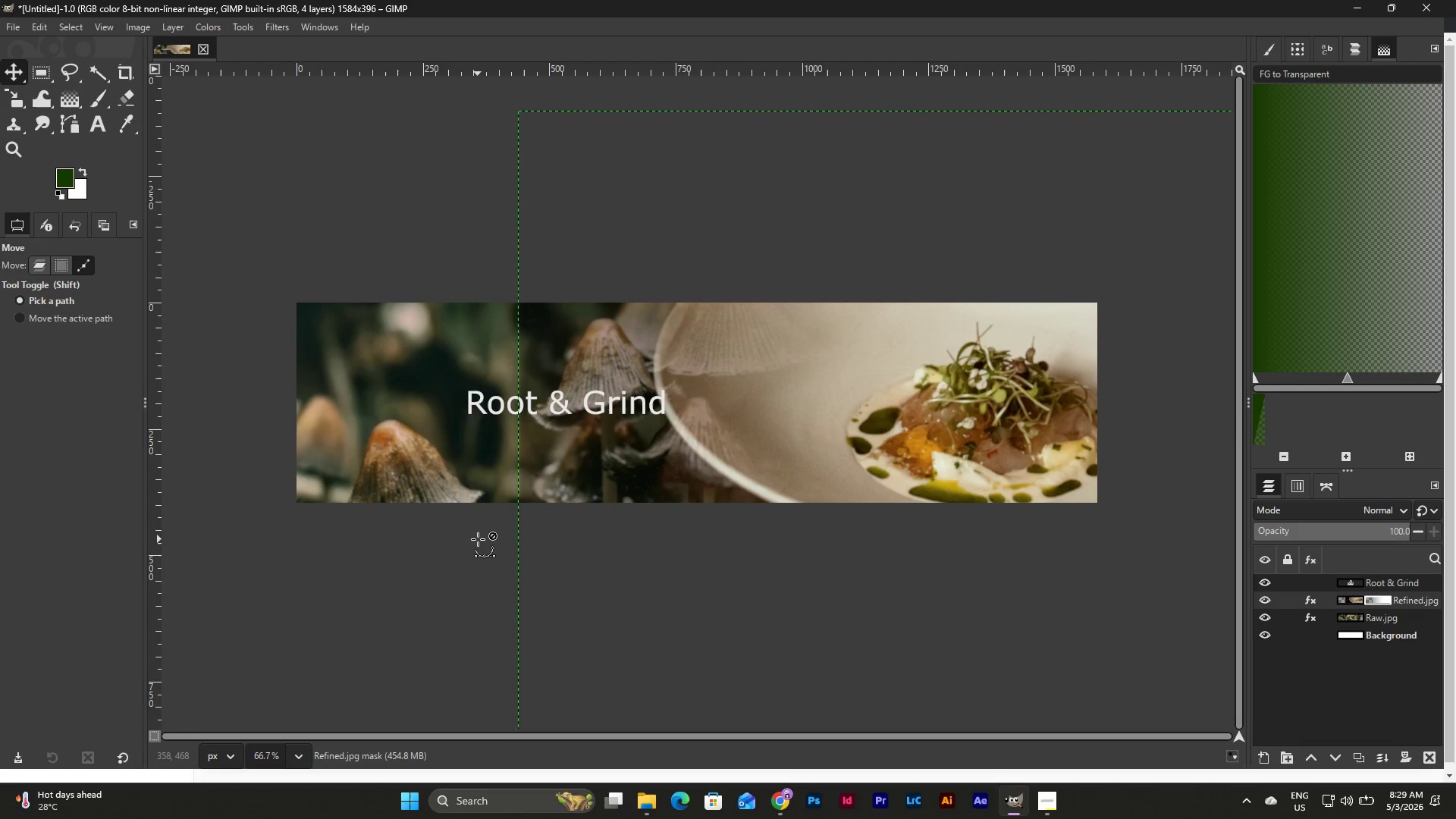 
key(Control+Z)
 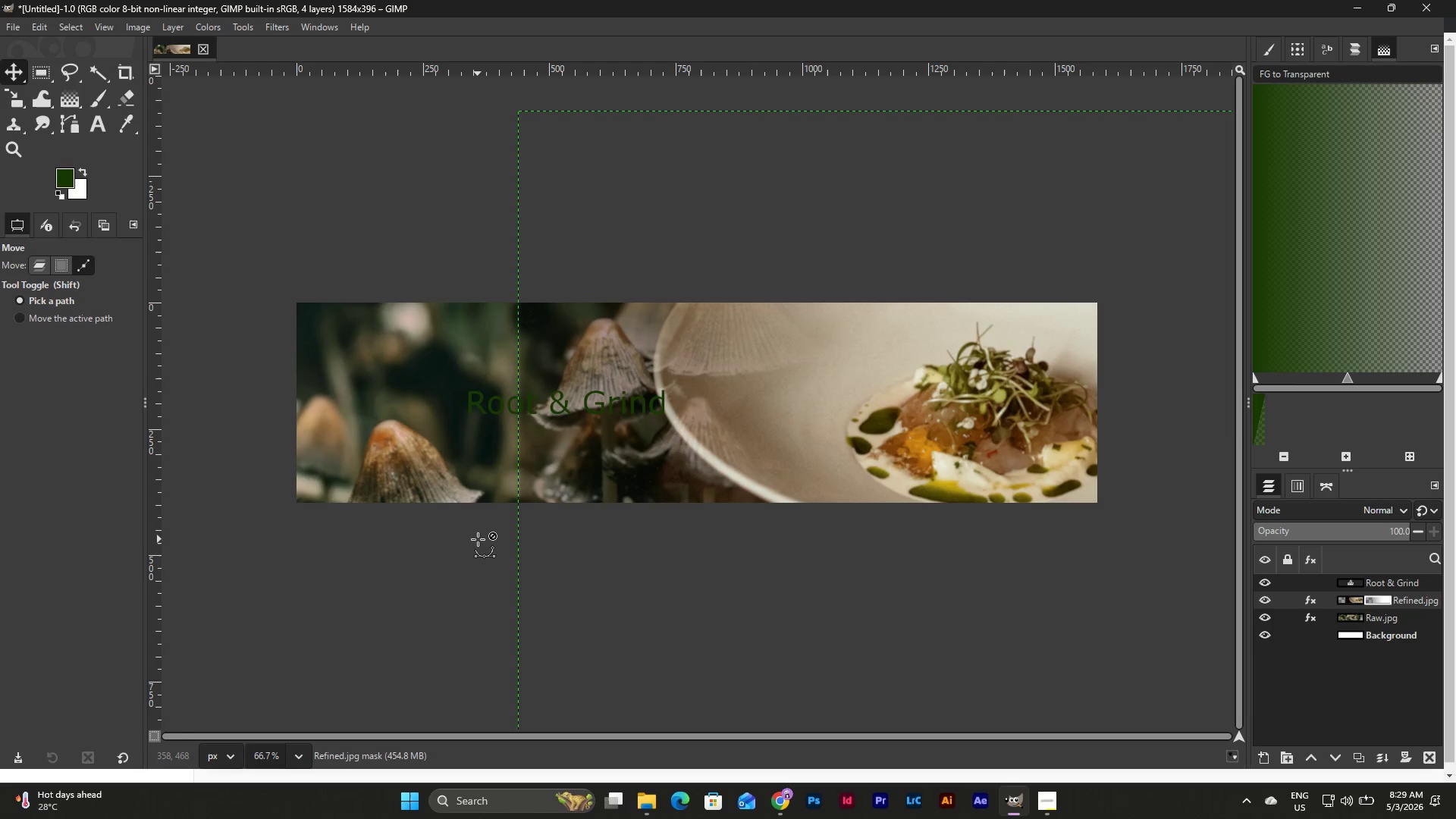 
key(Control+Z)
 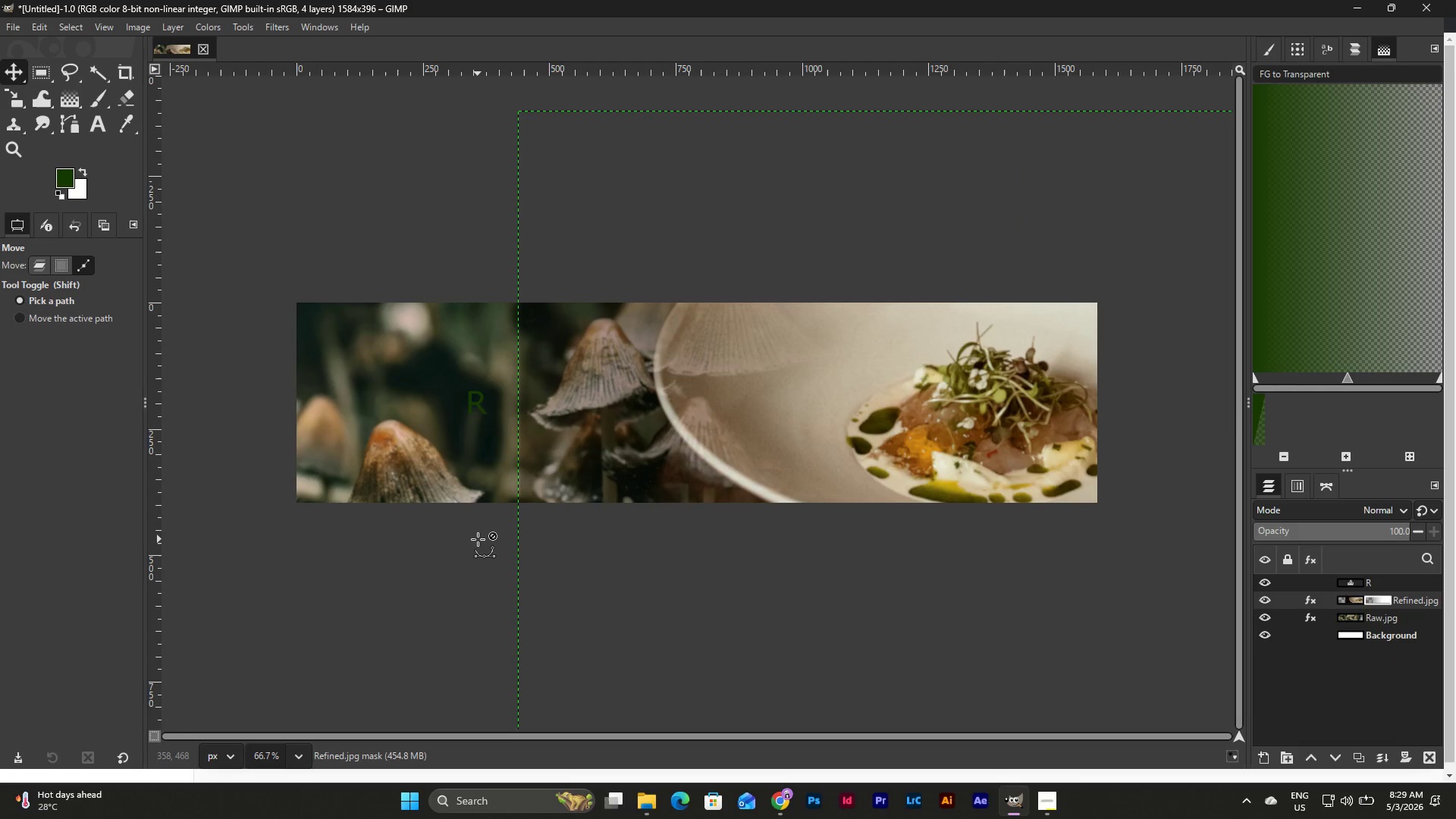 
key(Control+Z)
 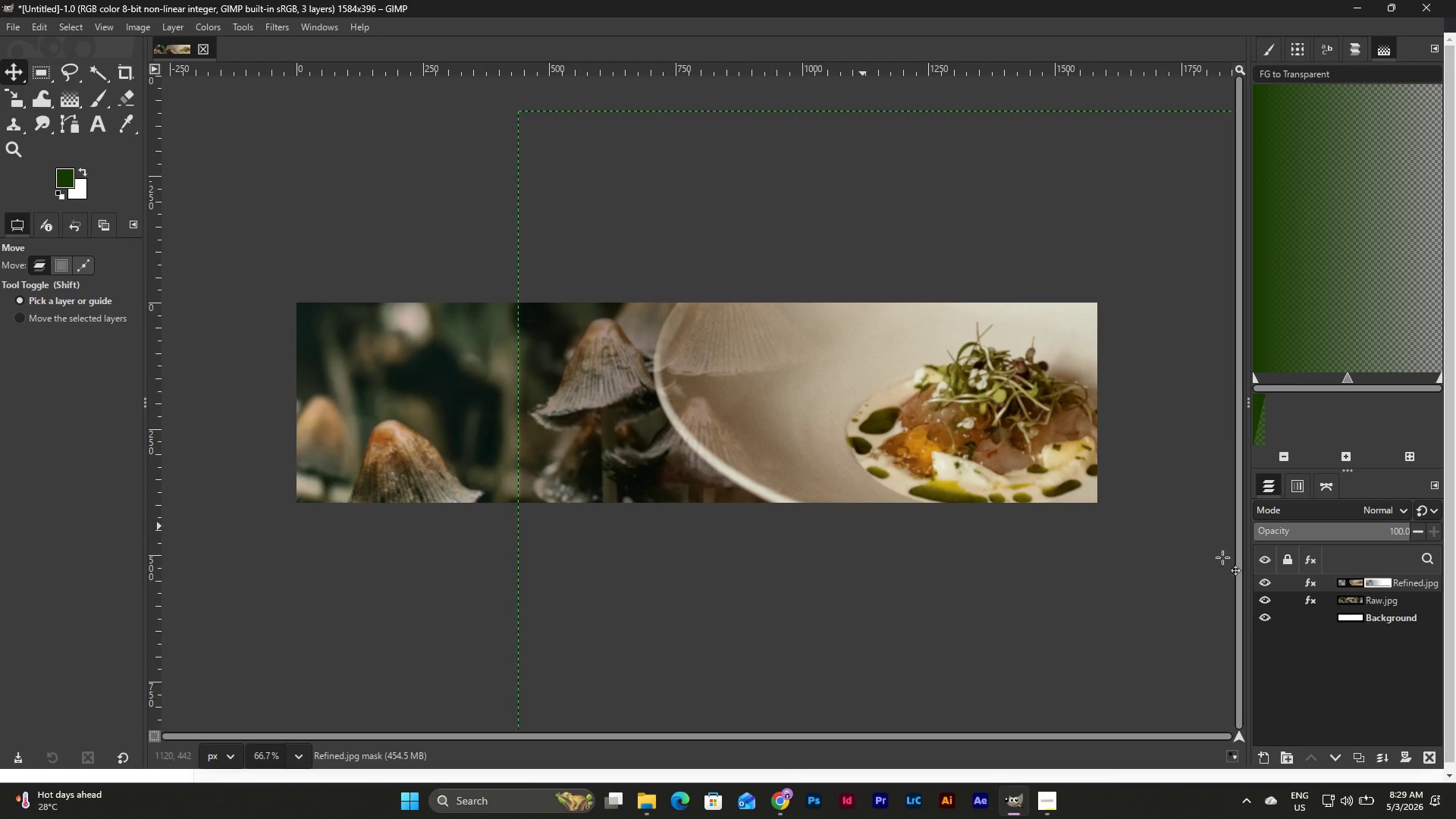 
left_click([1360, 692])
 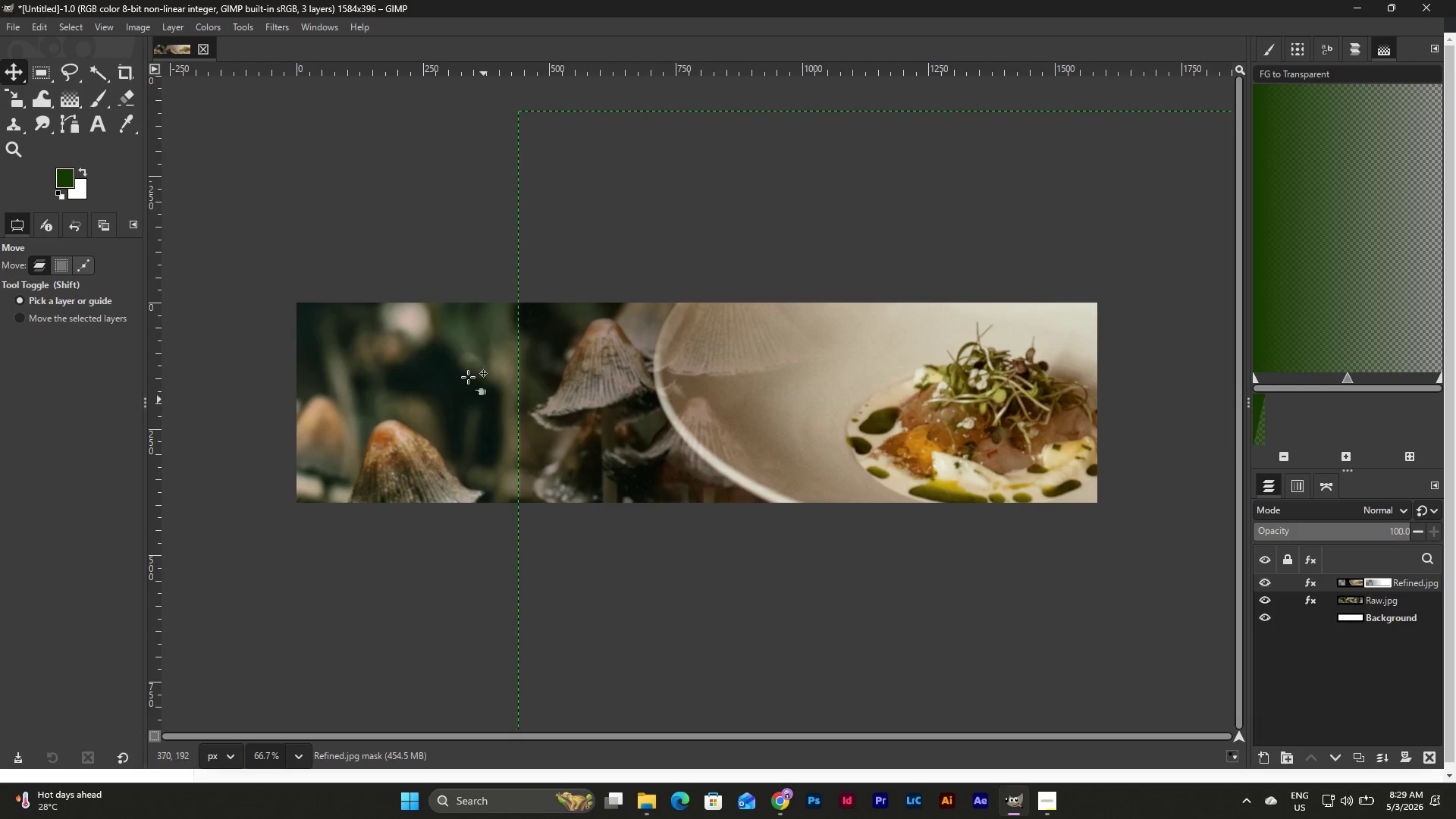 
key(Control+Z)
 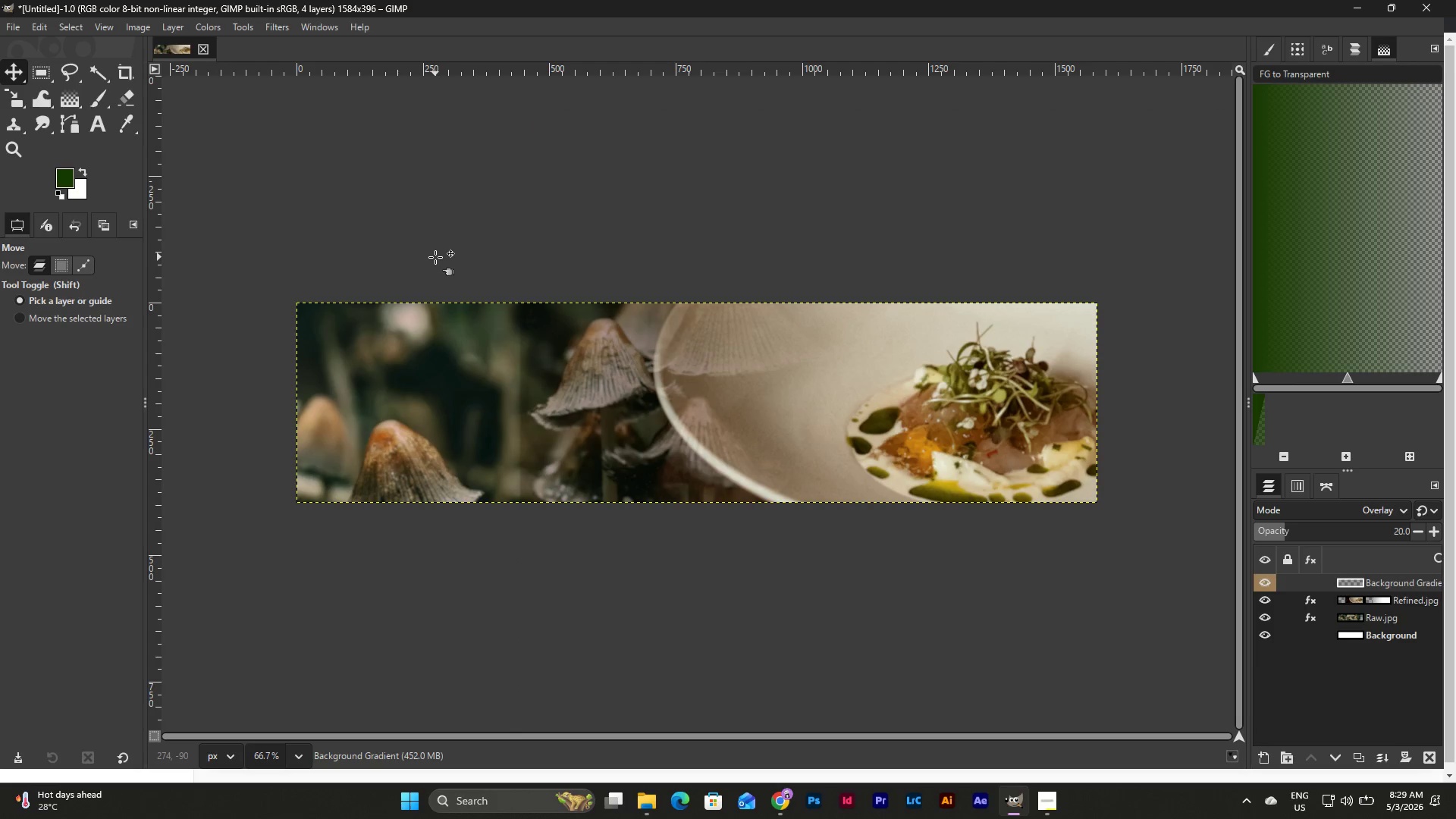 
key(Control+Z)
 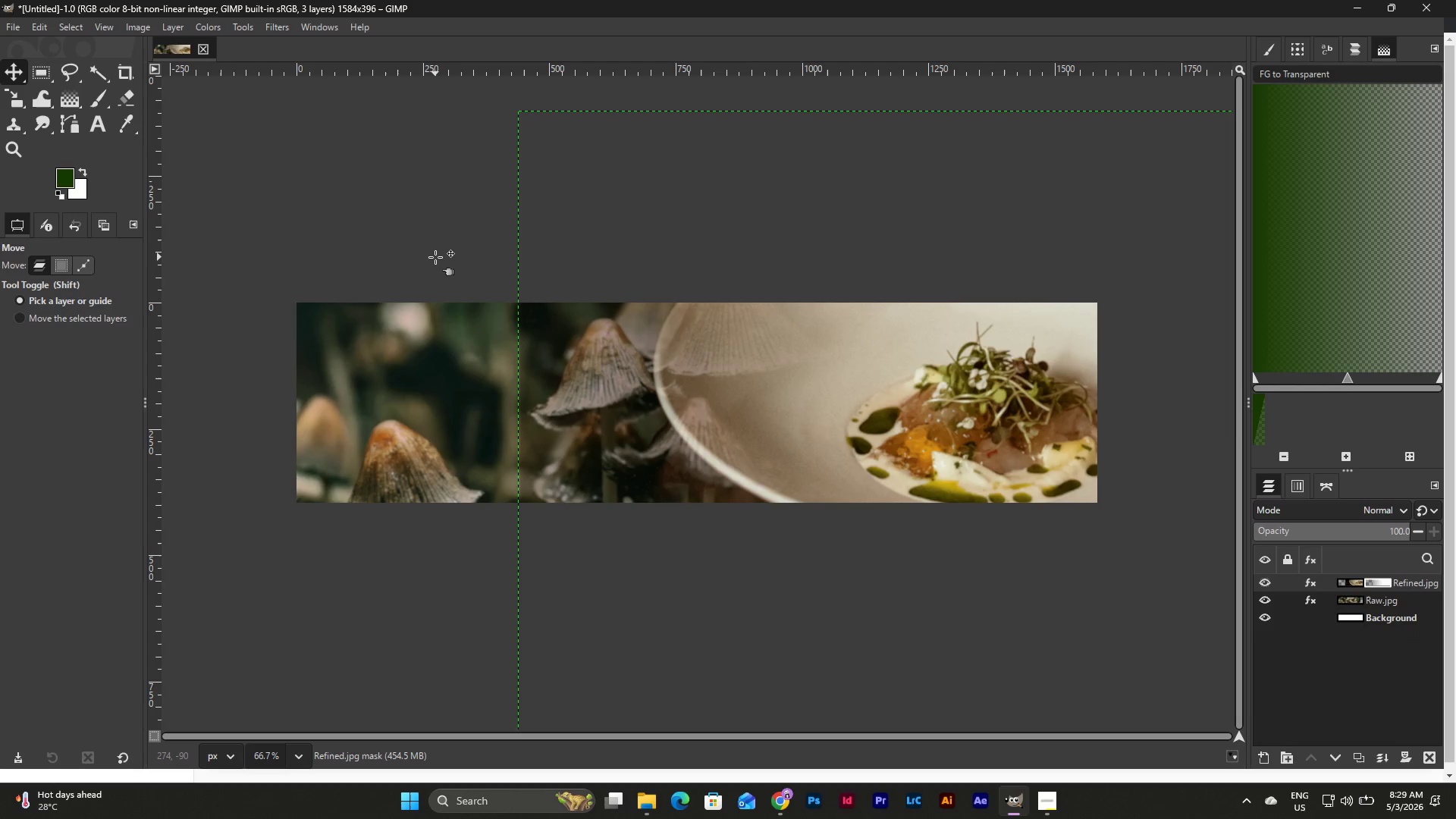 
key(Control+Z)
 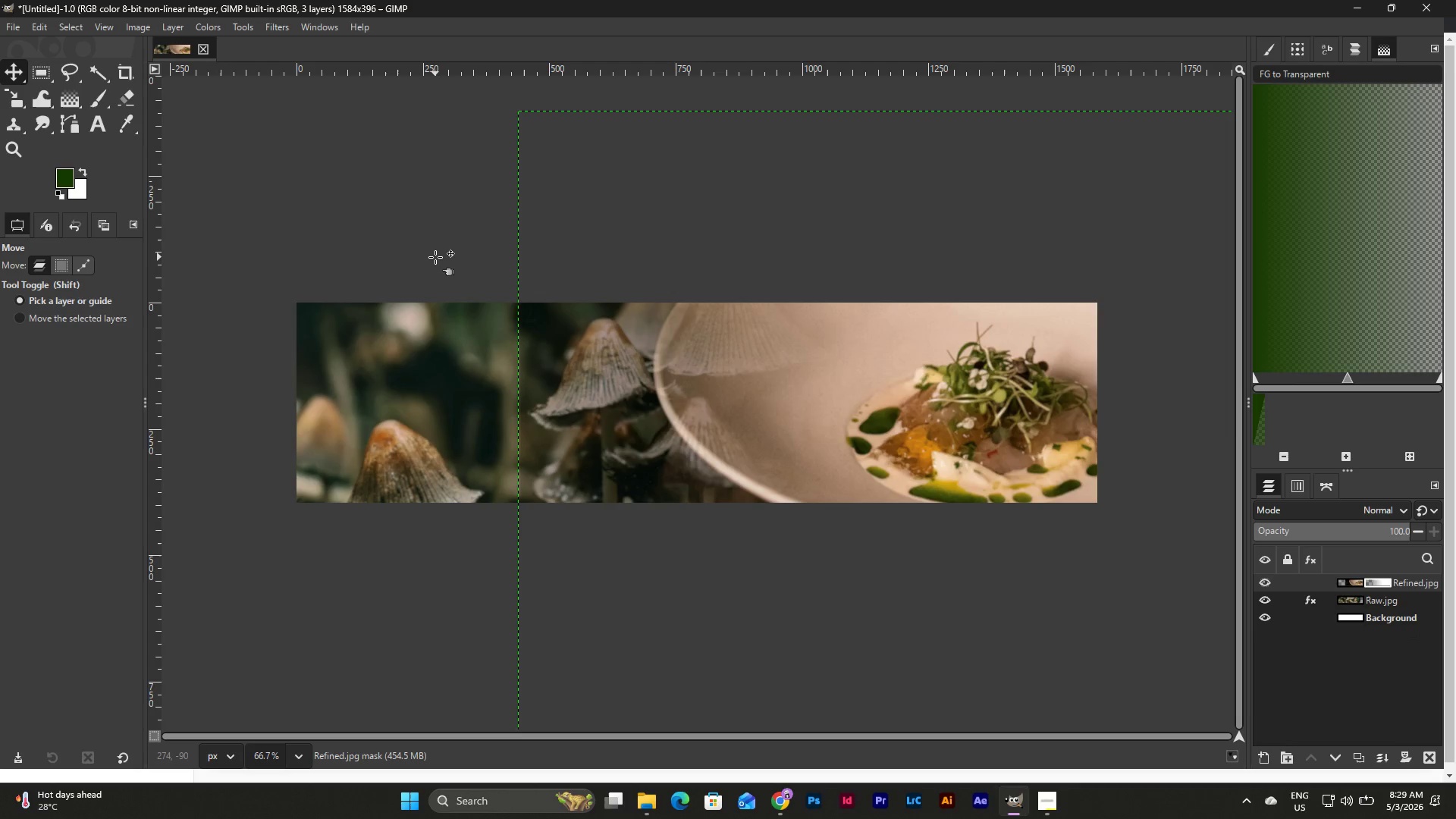 
key(Control+Z)
 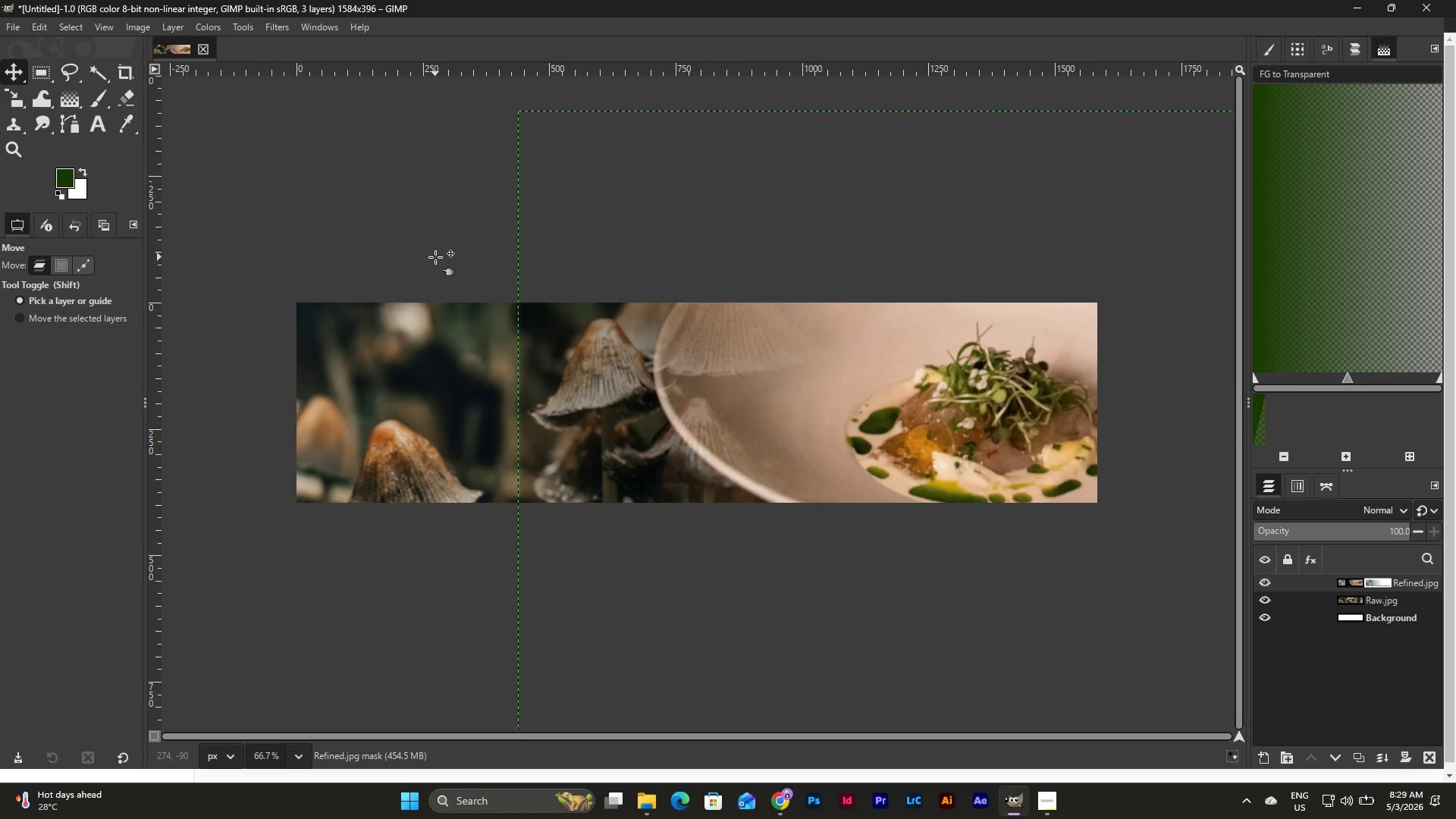 
key(Control+Y)
 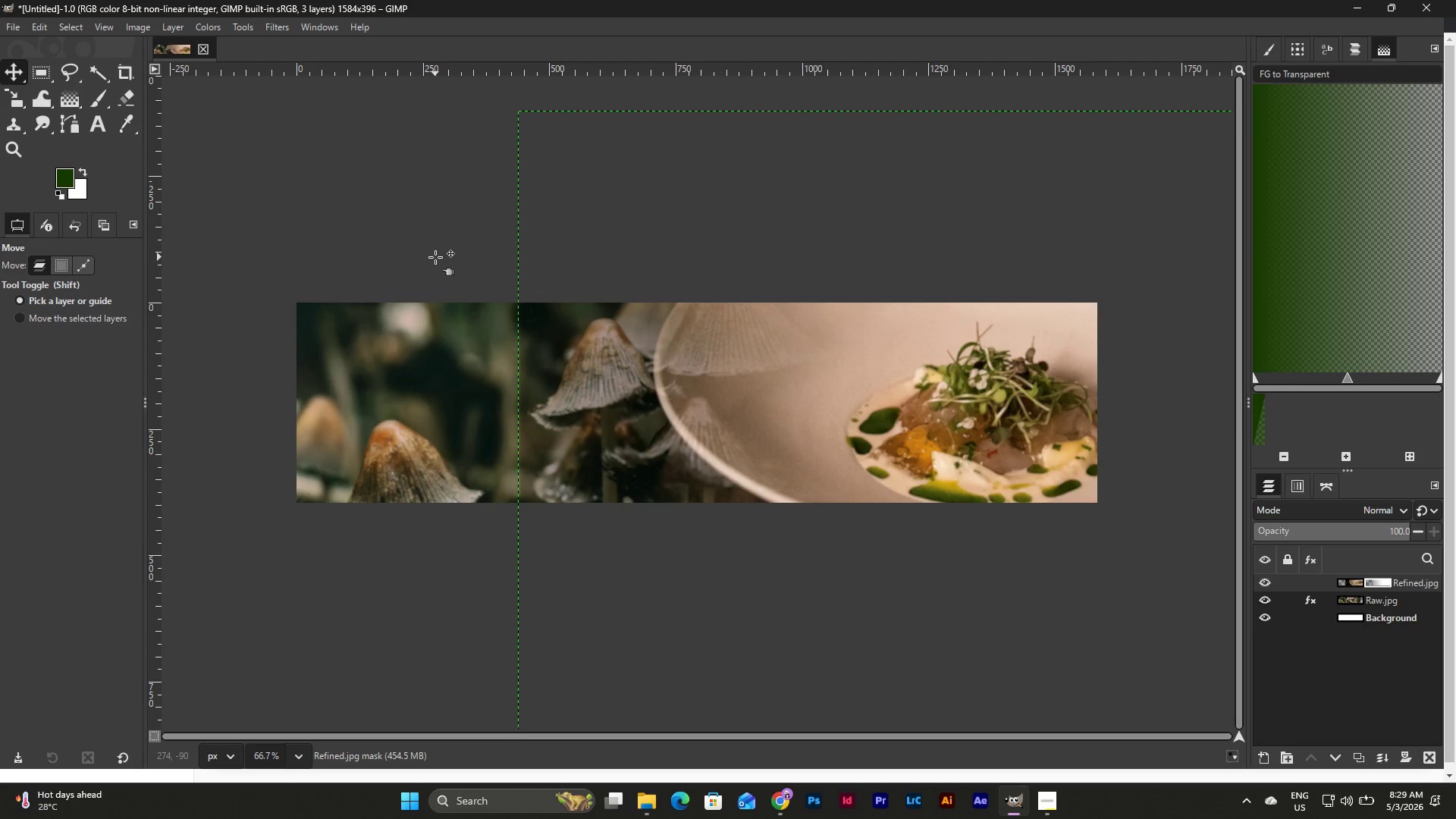 
key(Control+Y)
 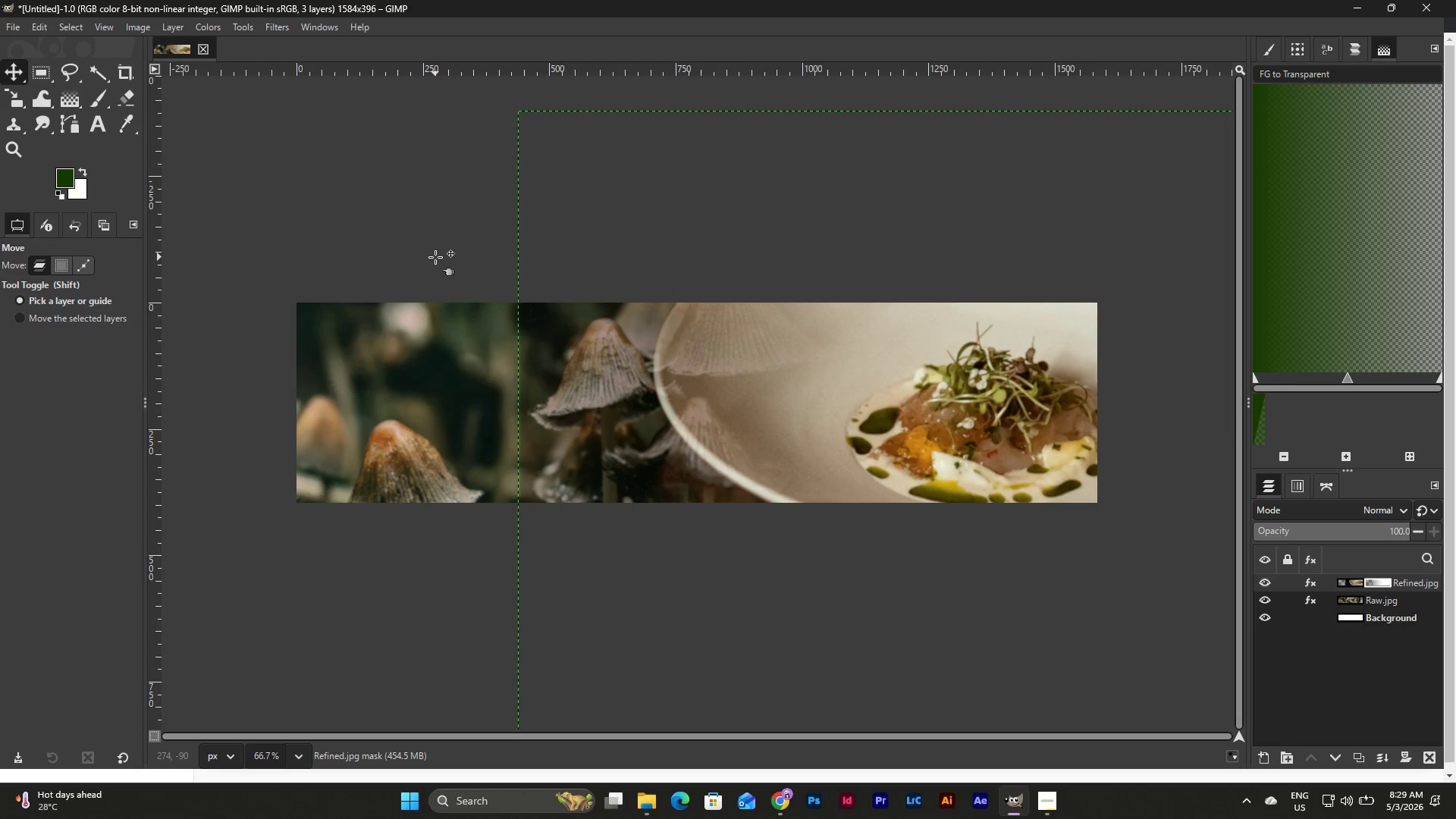 
key(Control+Y)
 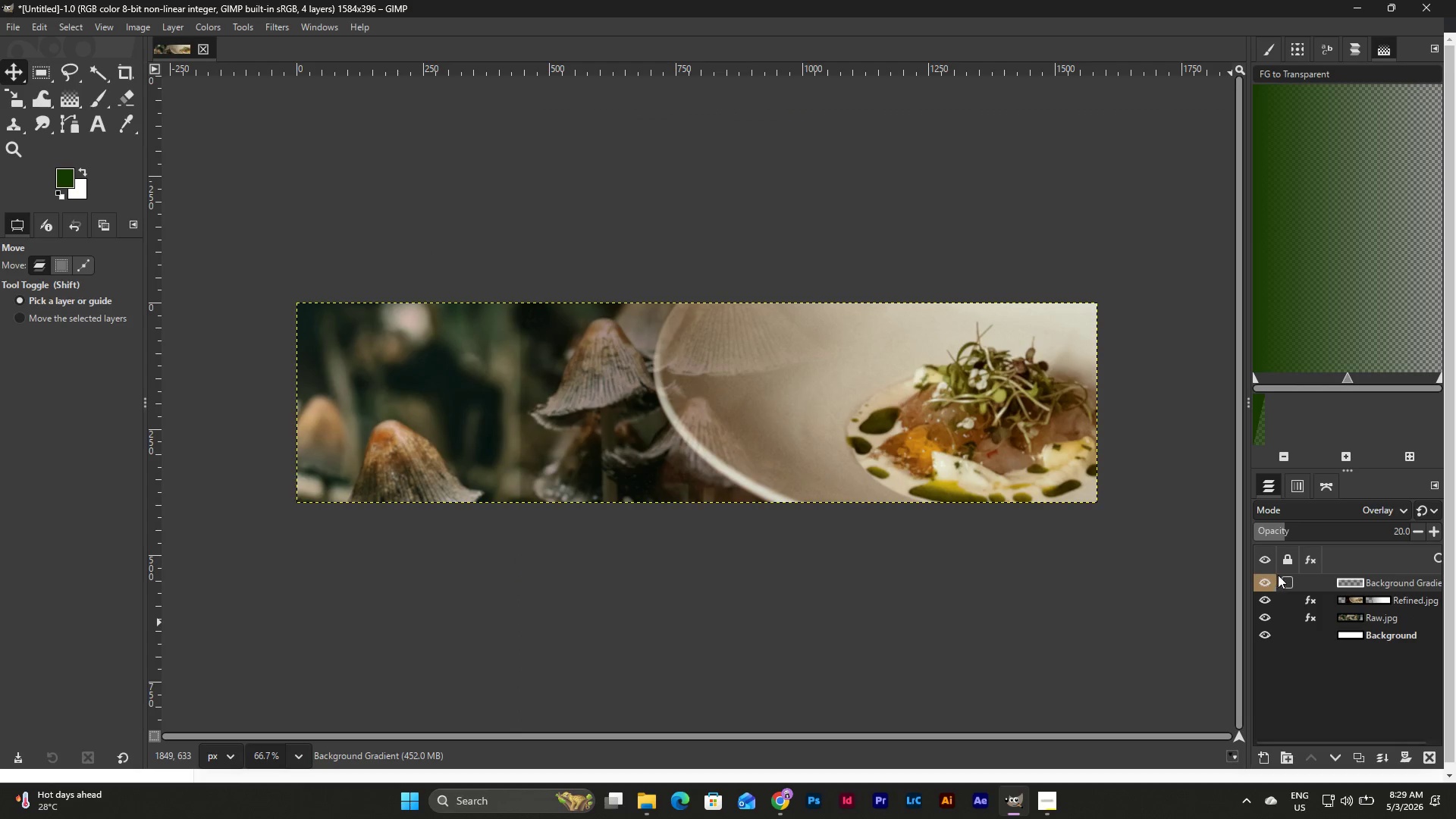 
right_click([1367, 580])
 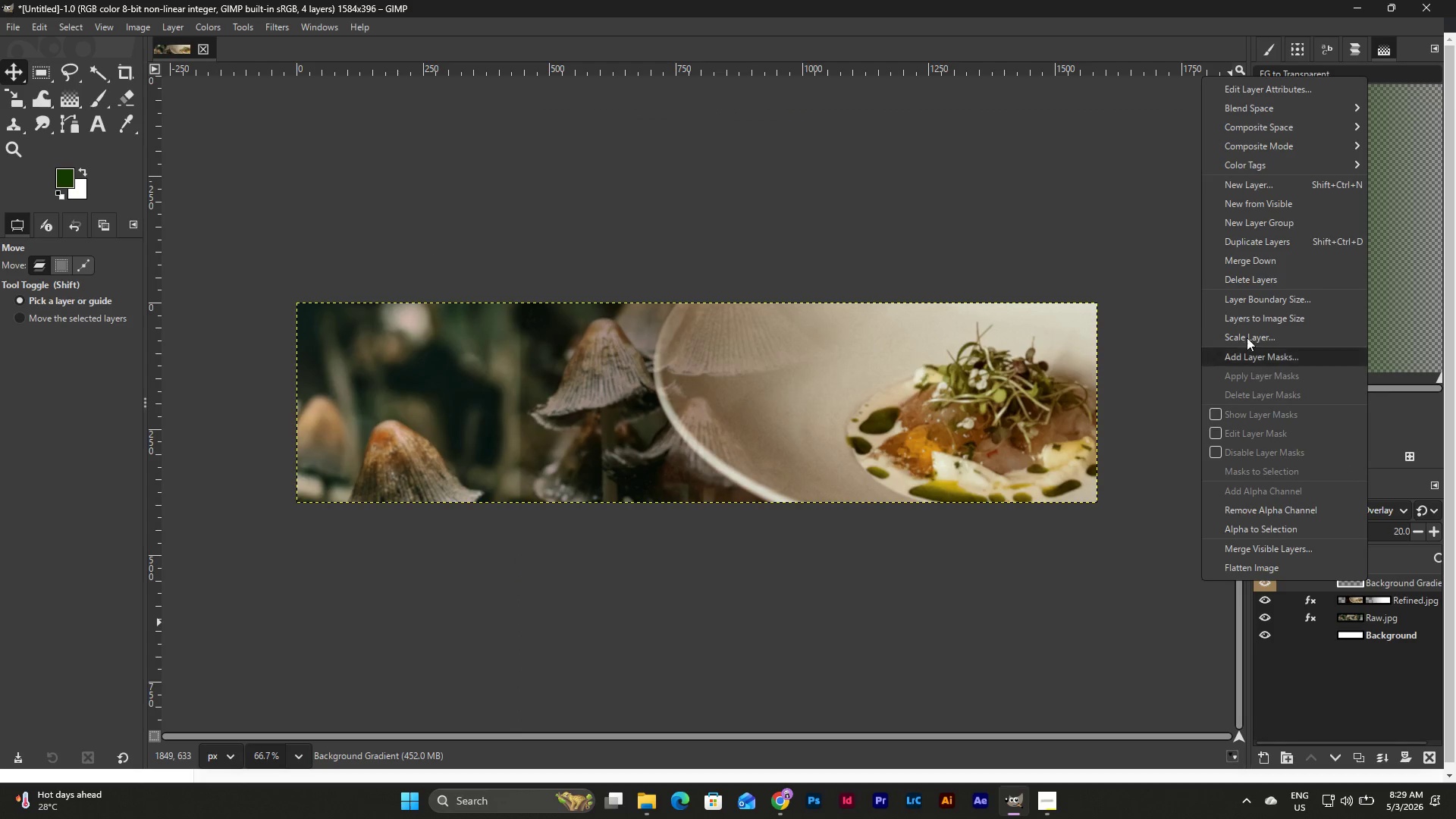 
left_click([1242, 277])
 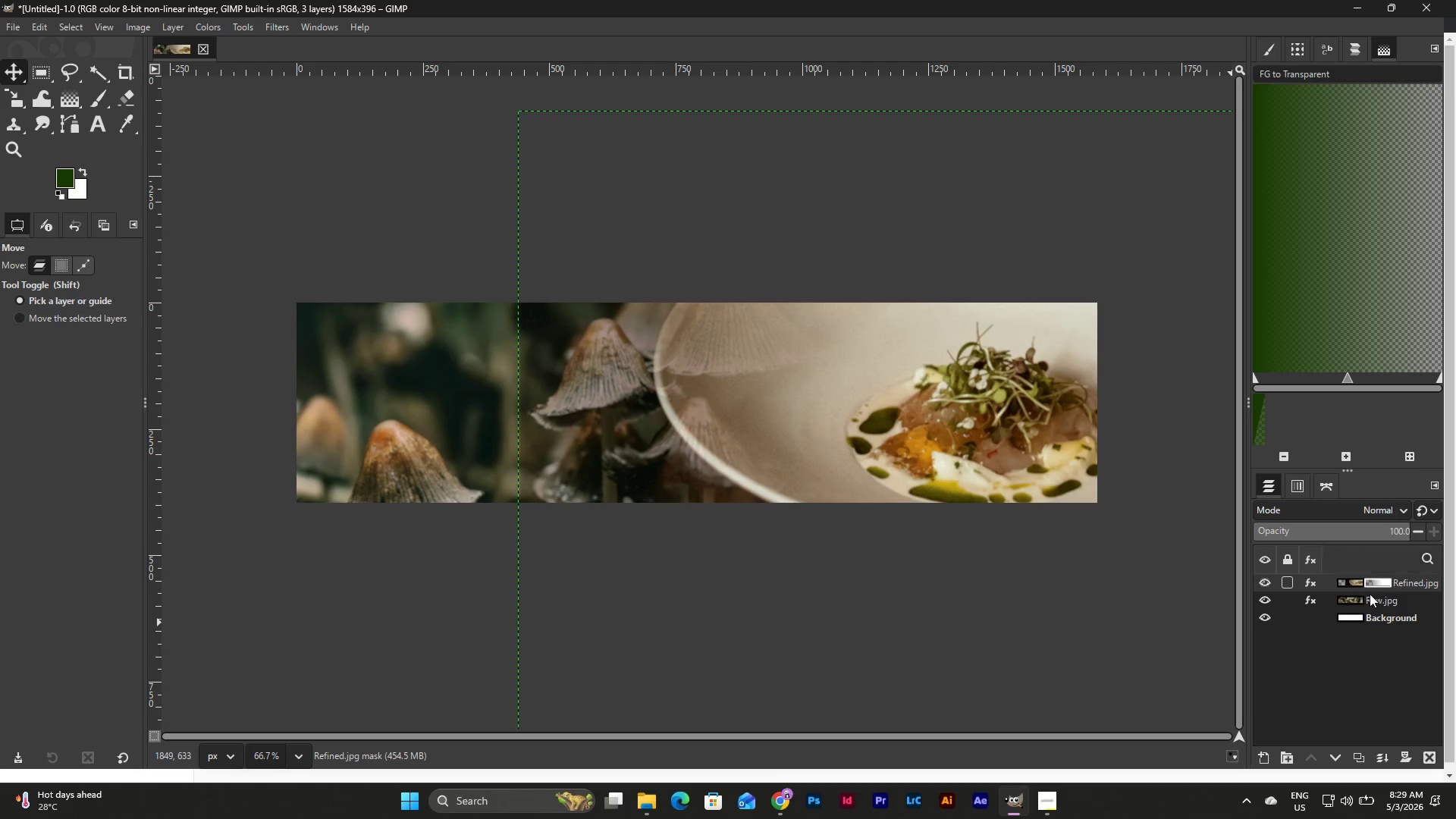 
left_click([1383, 585])
 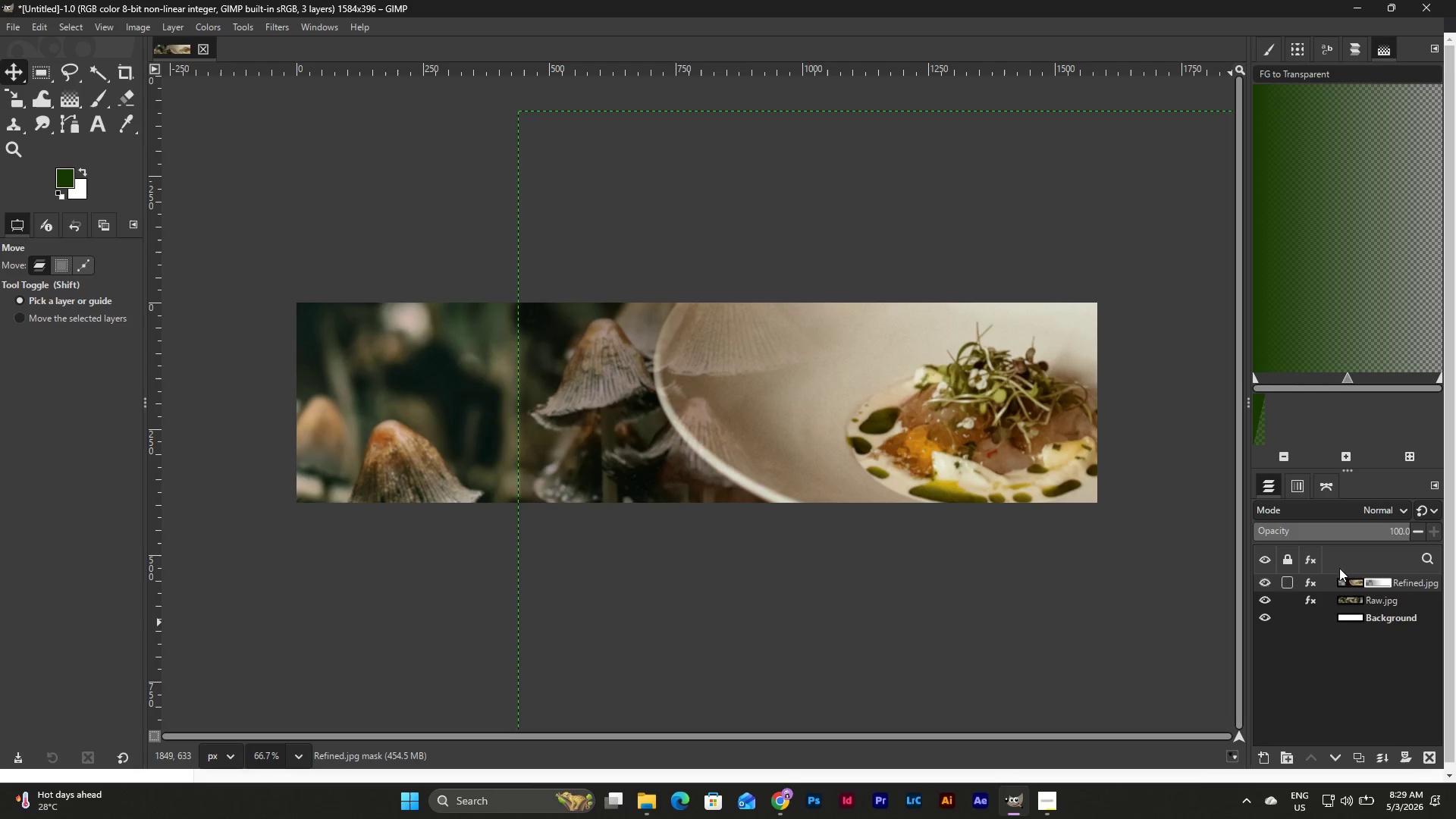 
left_click_drag(start_coordinate=[496, 538], to_coordinate=[498, 533])
 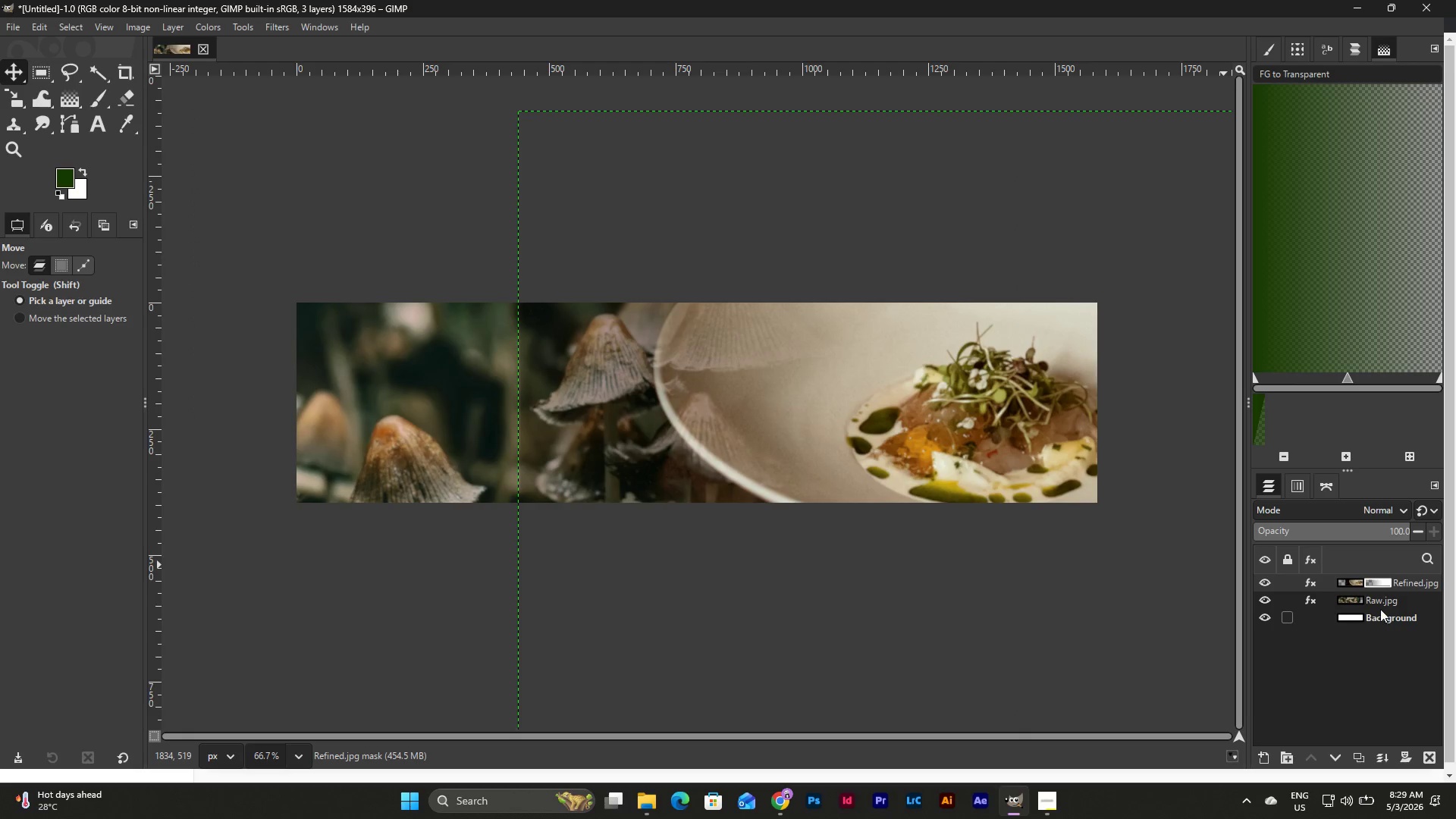 
left_click([1382, 585])
 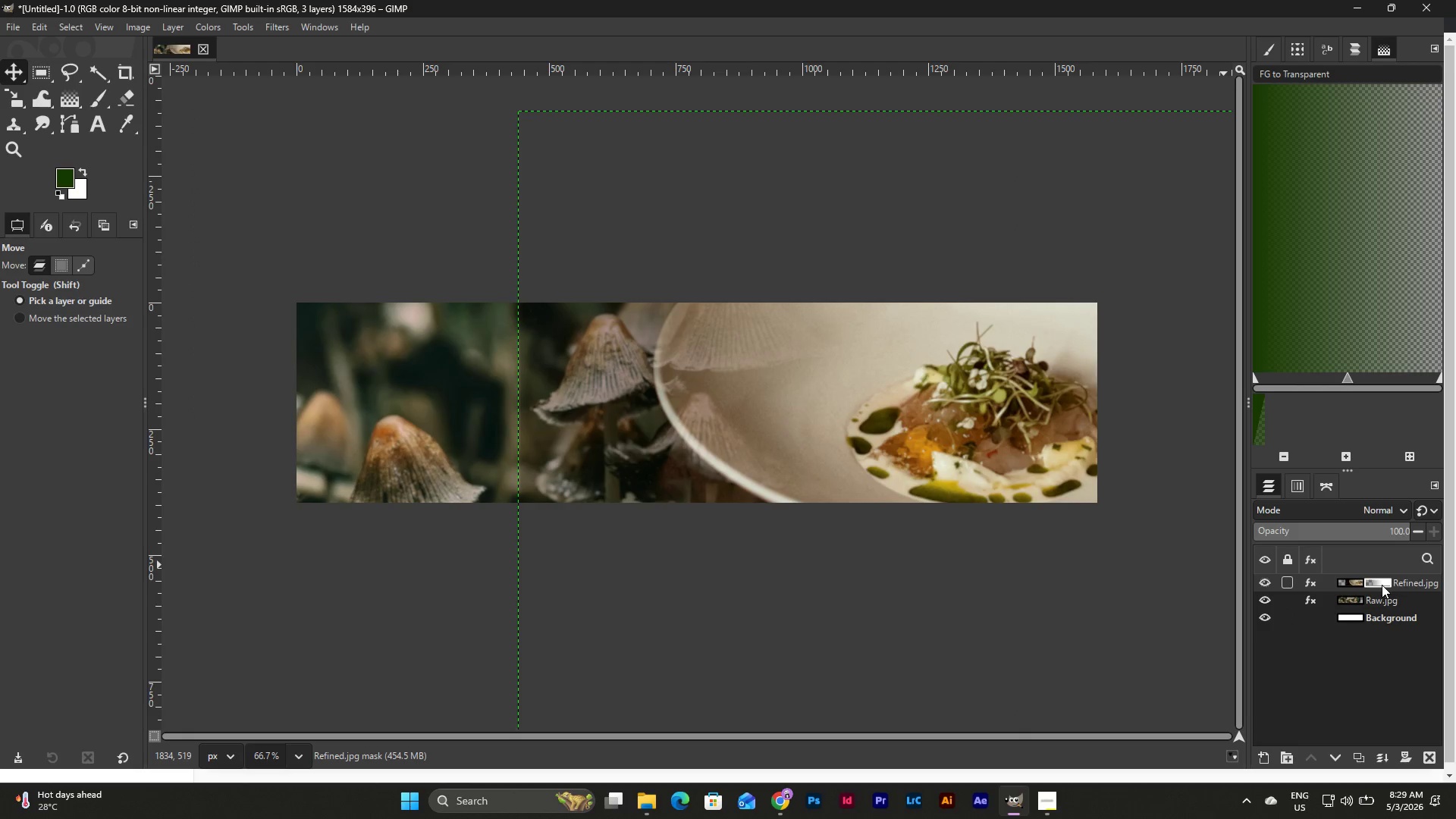 
right_click([1382, 585])
 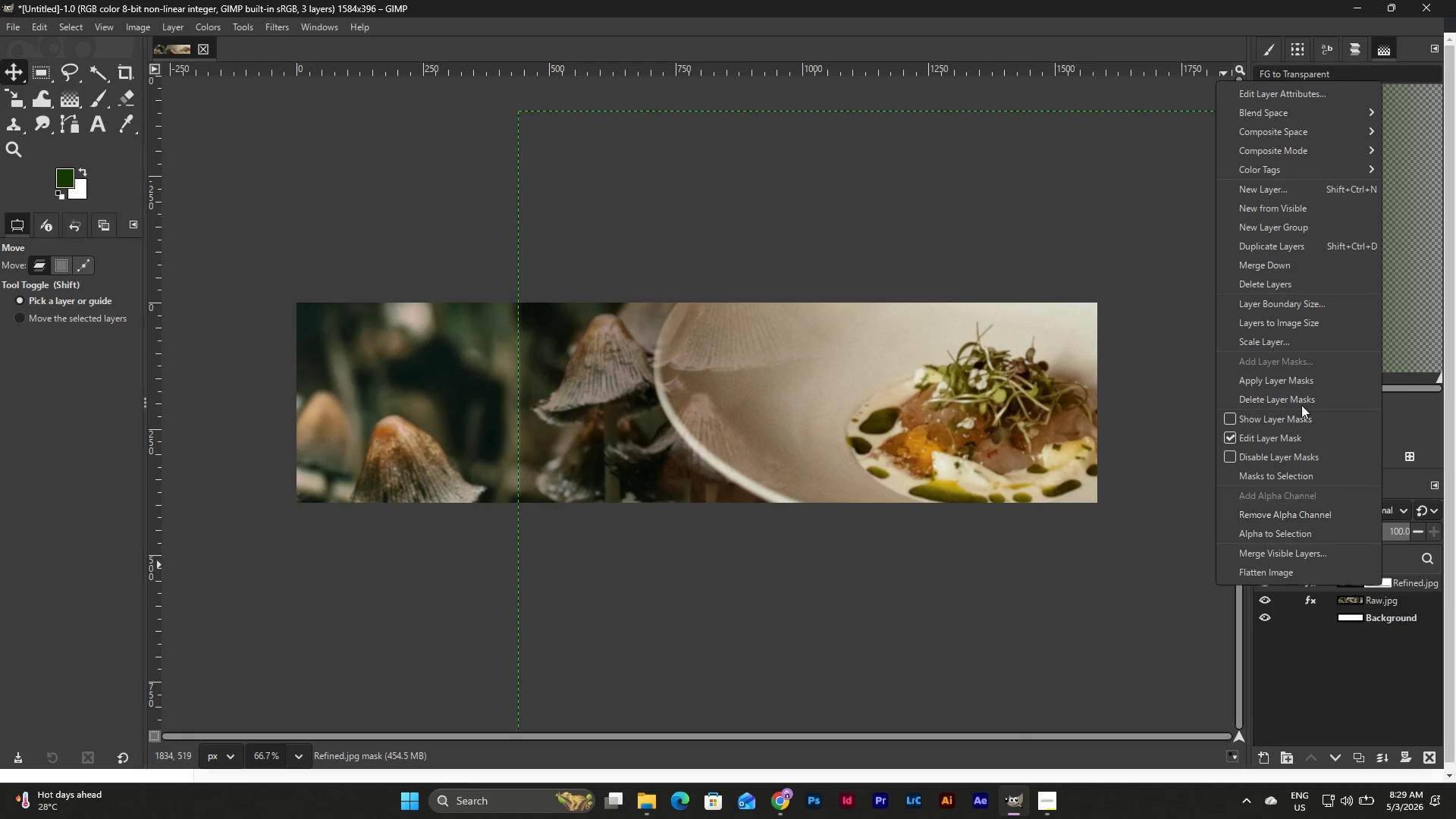 
left_click([1292, 394])
 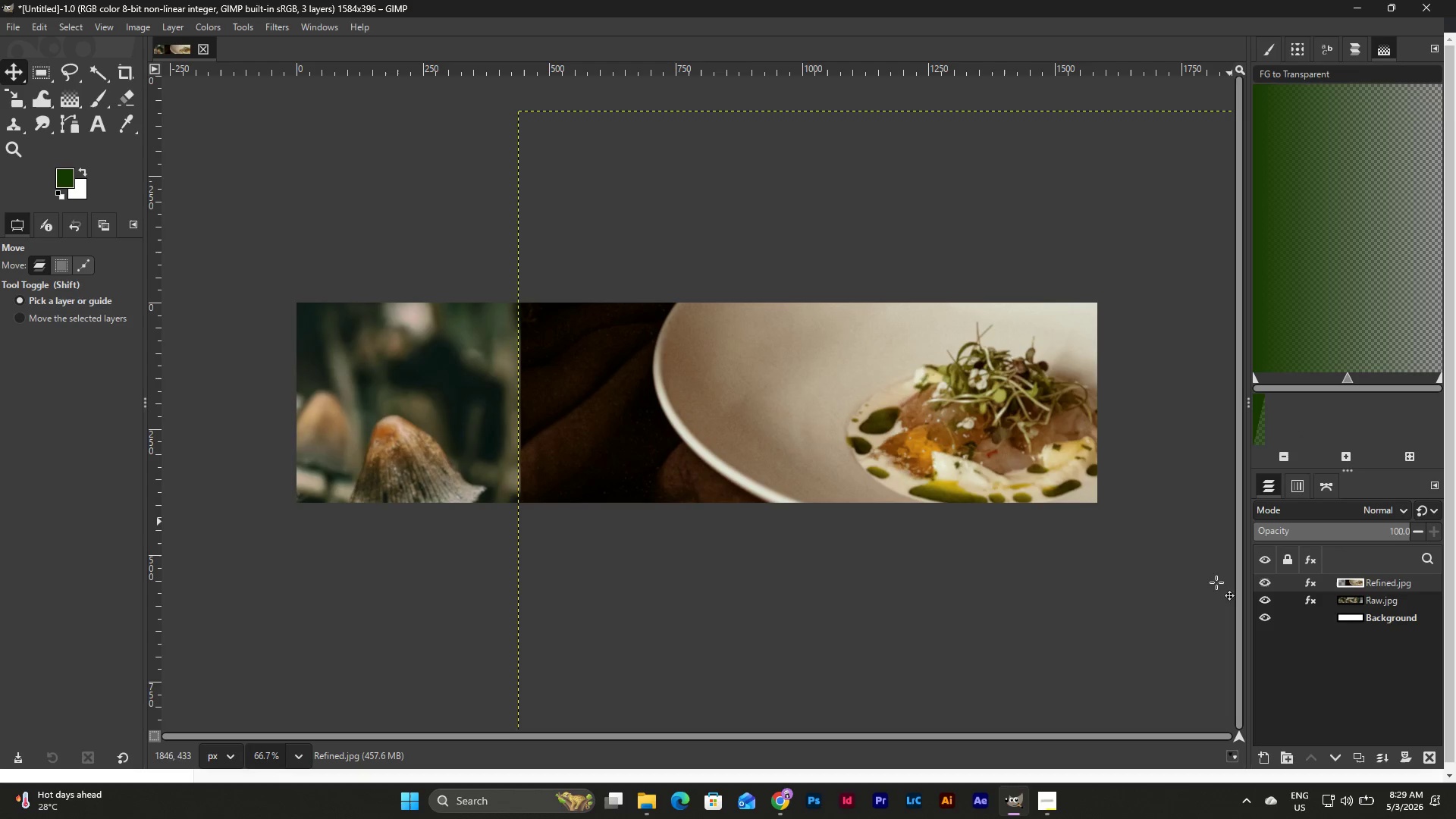 
left_click([15, 73])
 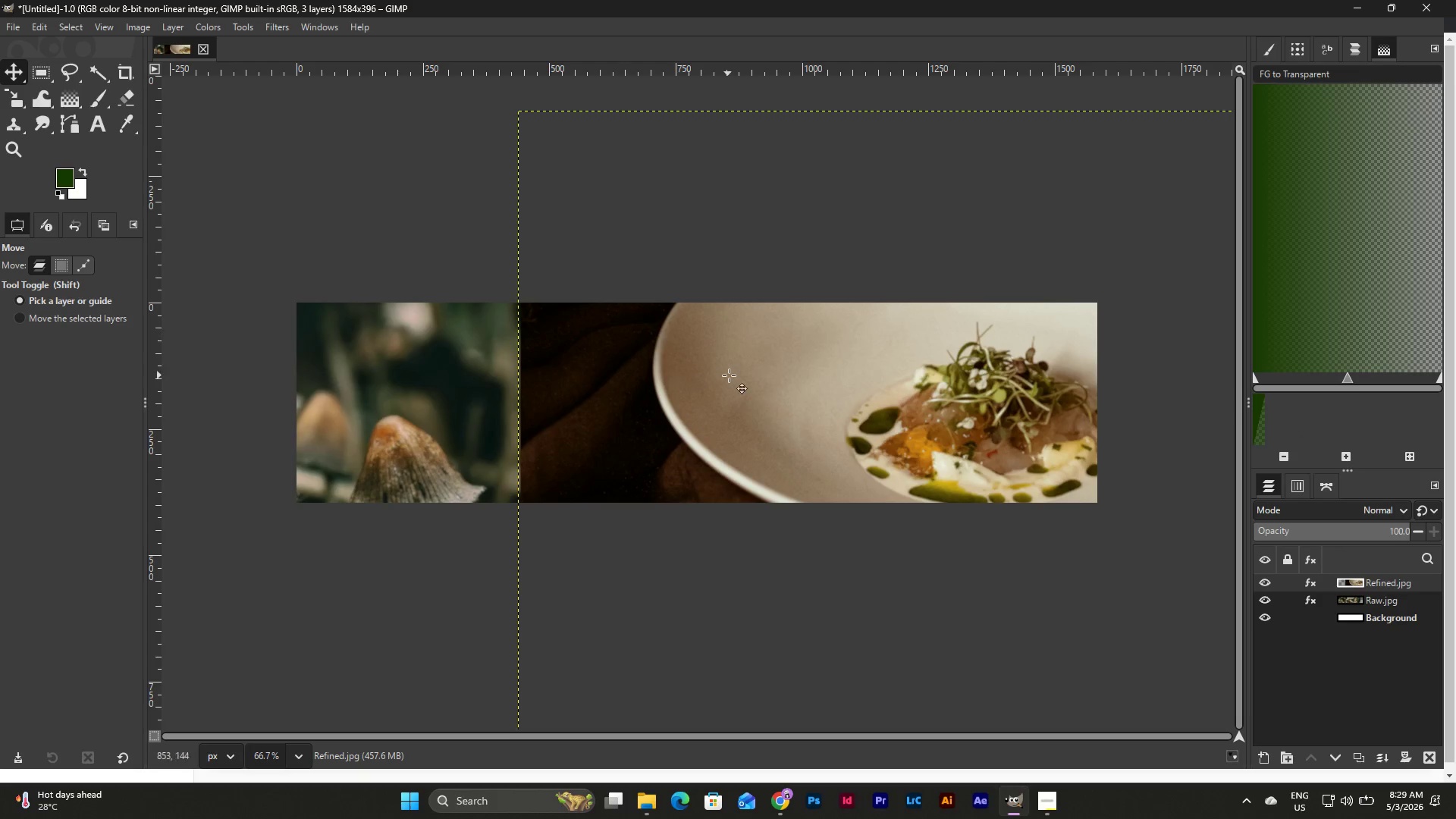 
left_click_drag(start_coordinate=[730, 376], to_coordinate=[720, 378])
 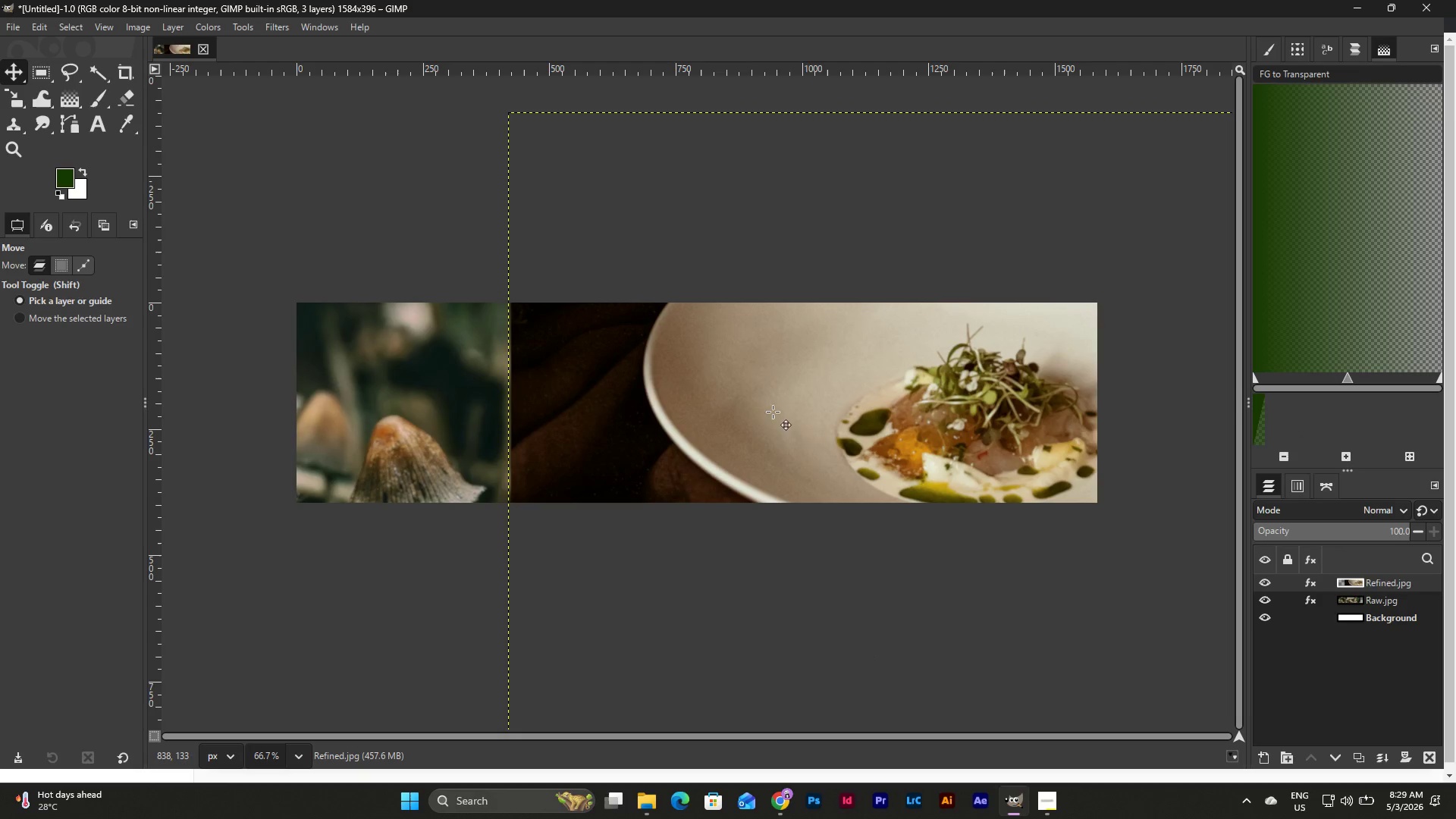 
left_click_drag(start_coordinate=[804, 433], to_coordinate=[808, 431])
 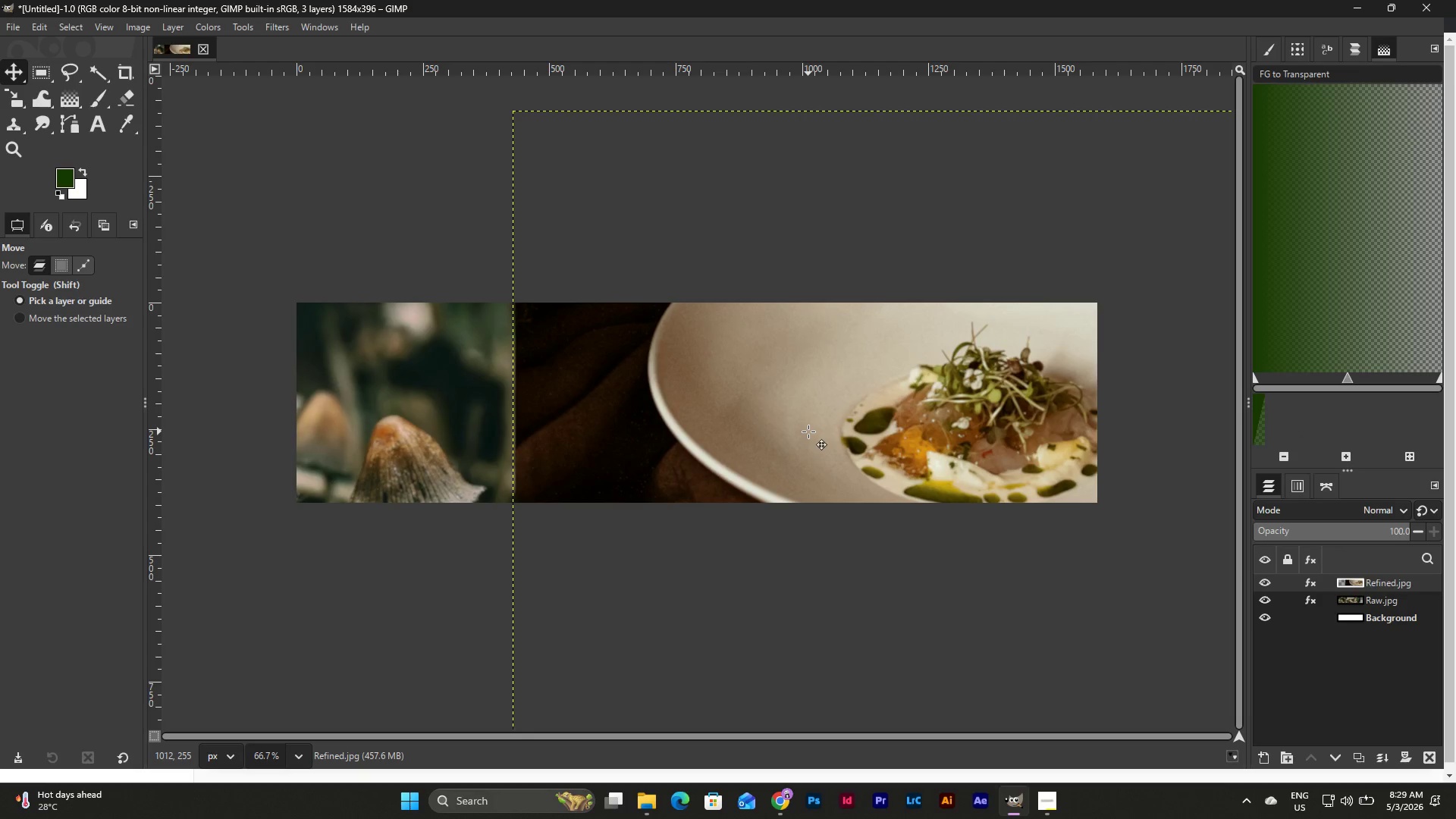 
left_click_drag(start_coordinate=[808, 431], to_coordinate=[829, 426])
 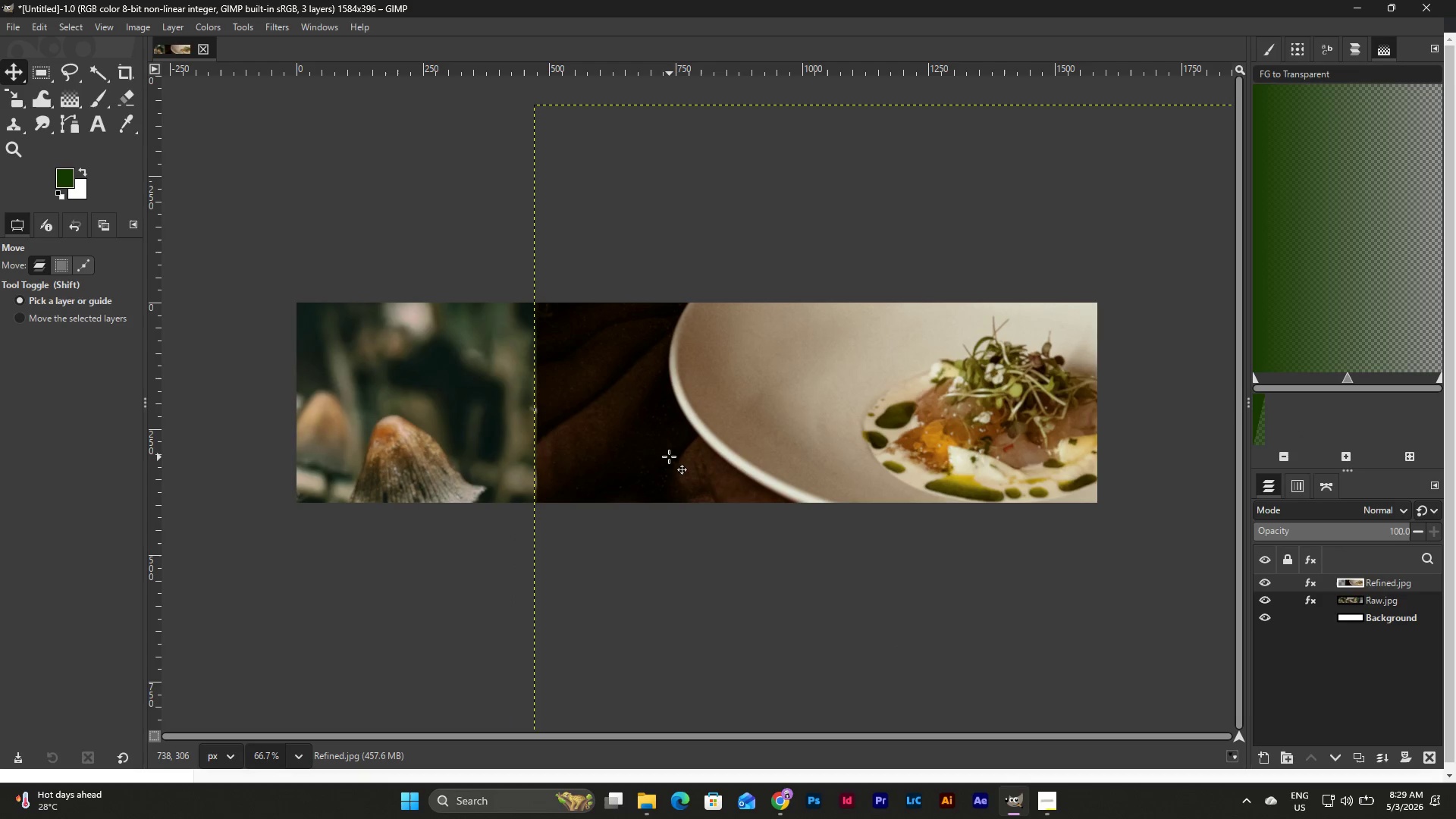 
scroll: coordinate [668, 457], scroll_direction: down, amount: 4.0
 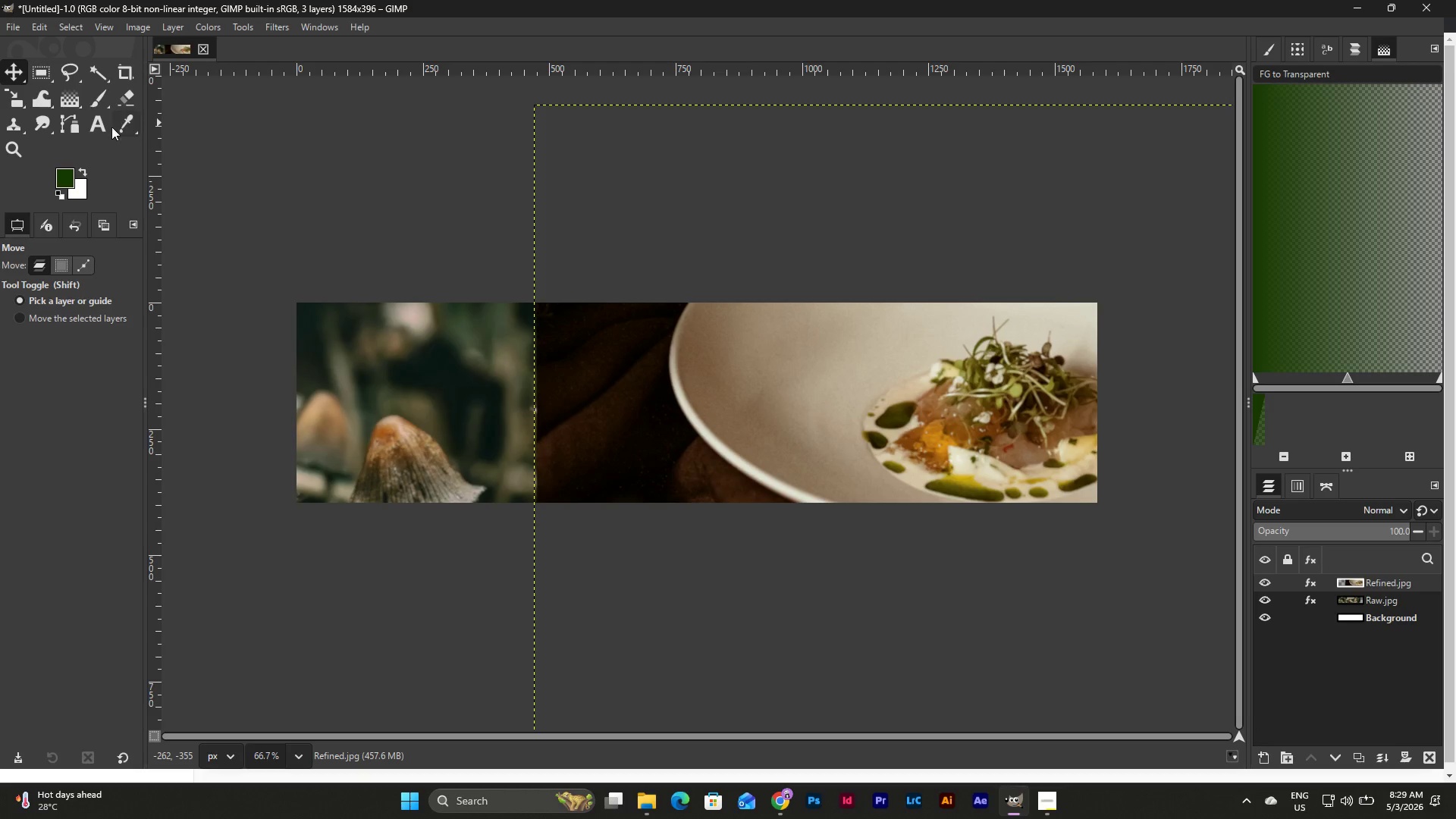 
left_click([124, 77])
 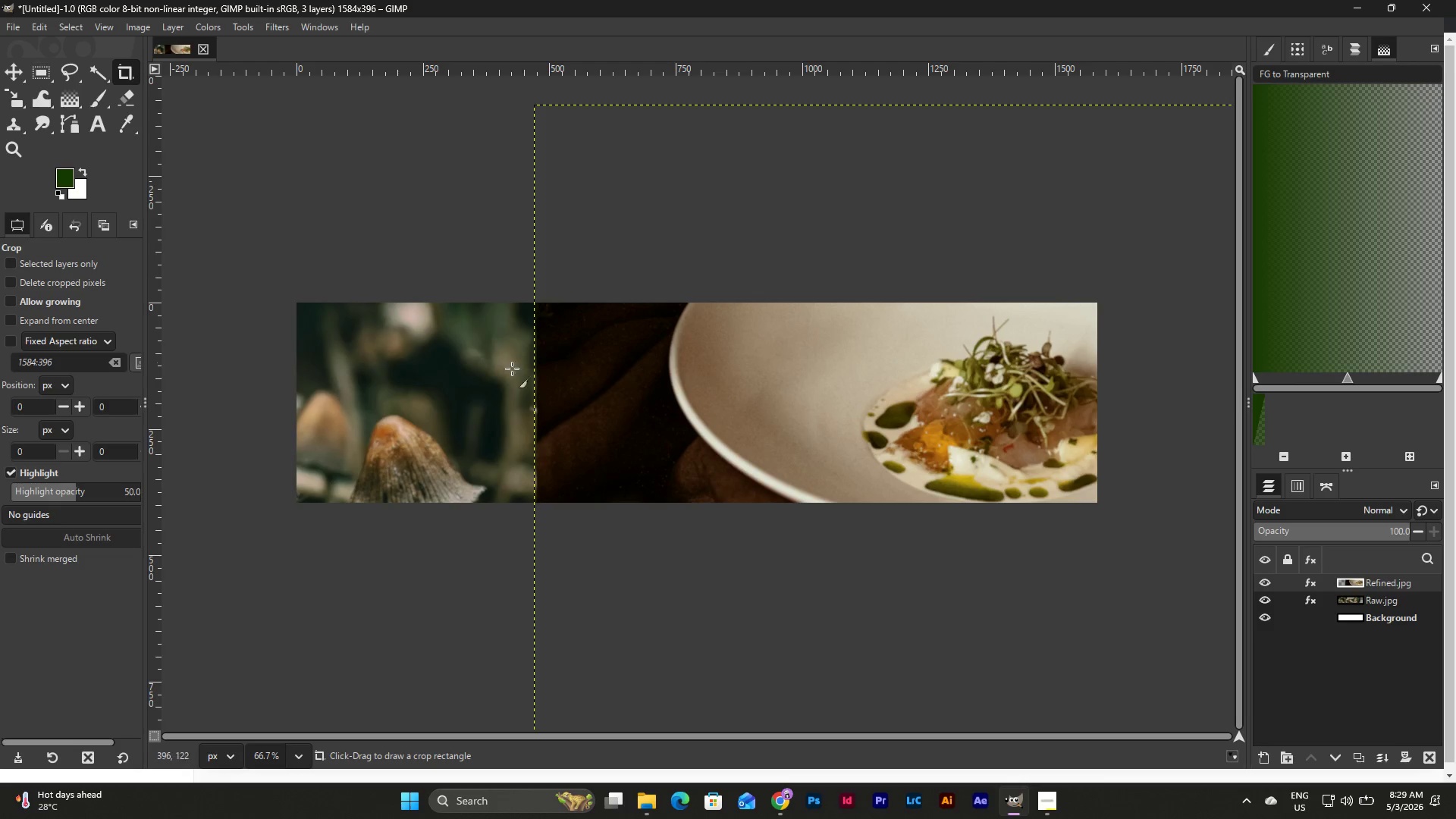 
scroll: coordinate [601, 394], scroll_direction: down, amount: 7.0
 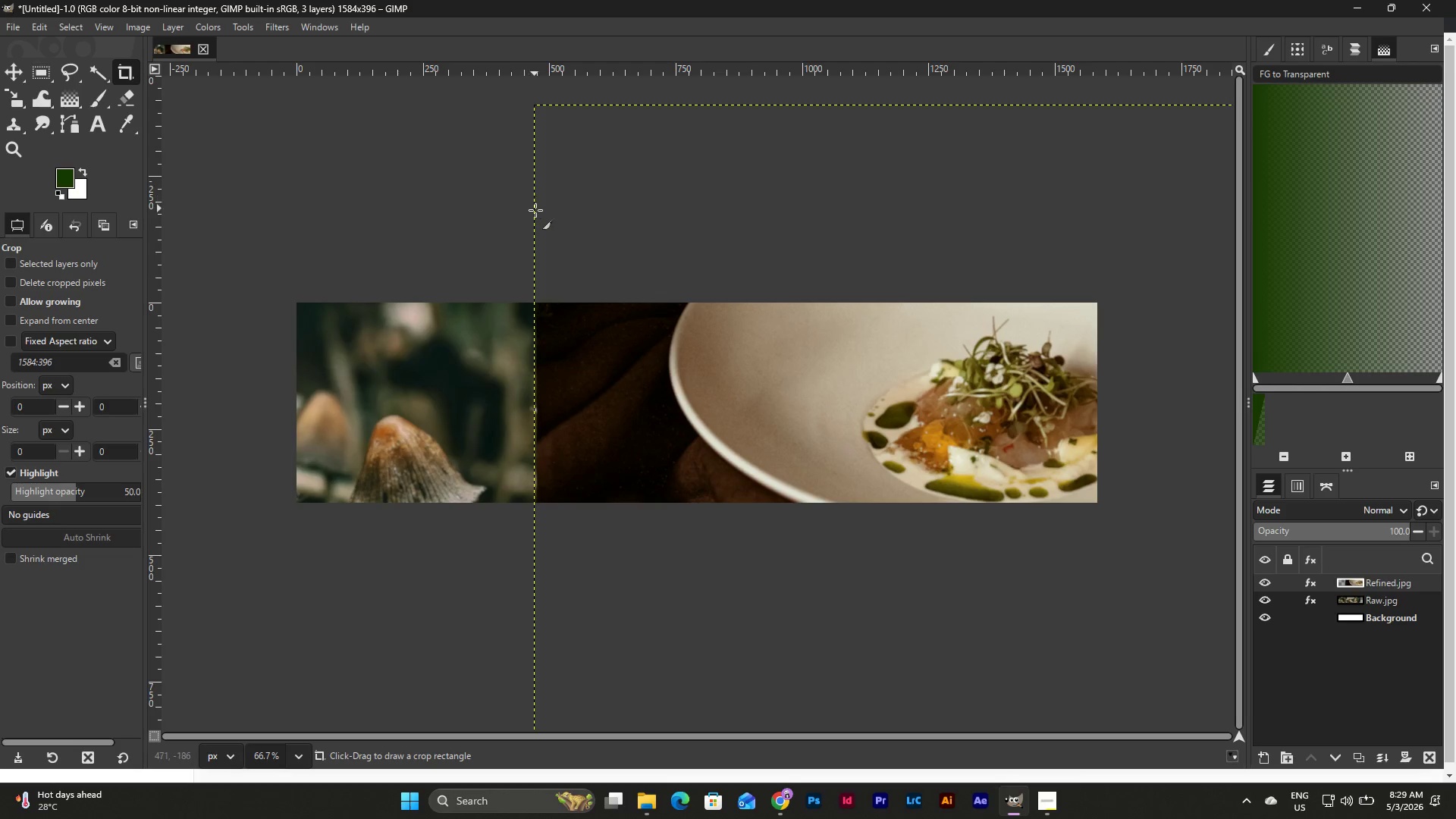 
left_click_drag(start_coordinate=[535, 210], to_coordinate=[652, 243])
 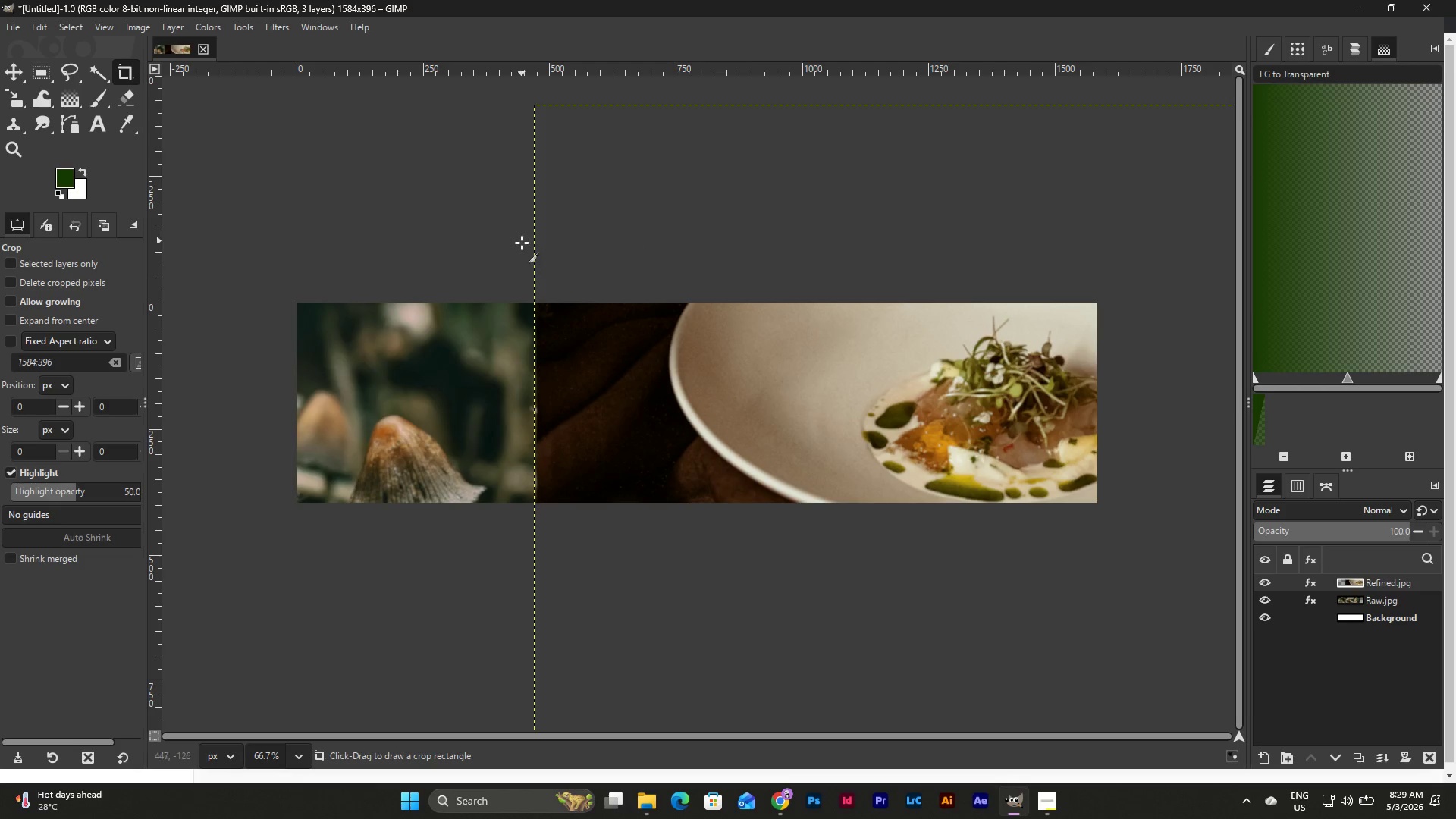 
left_click_drag(start_coordinate=[534, 256], to_coordinate=[571, 267])
 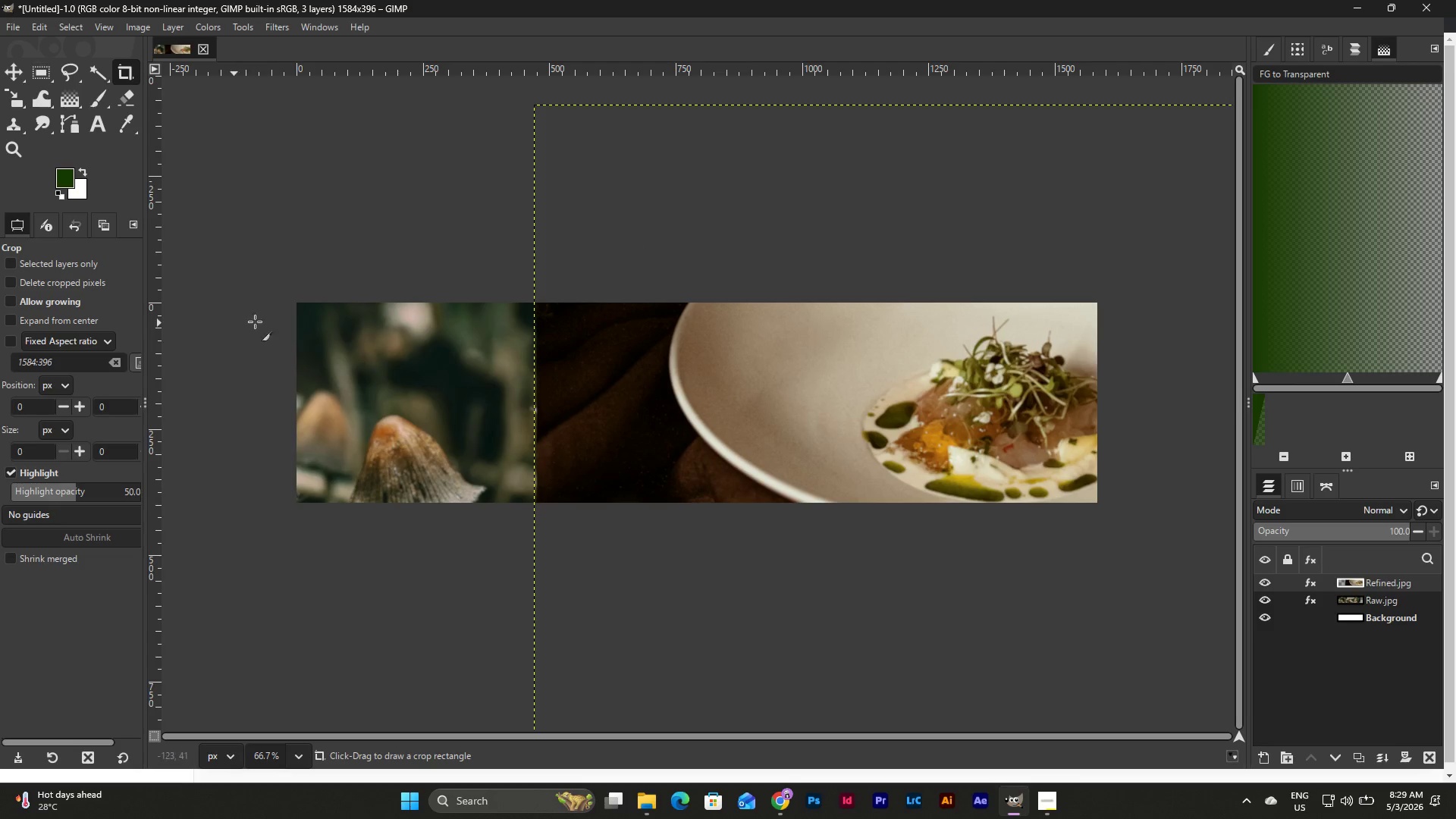 
left_click([1345, 586])
 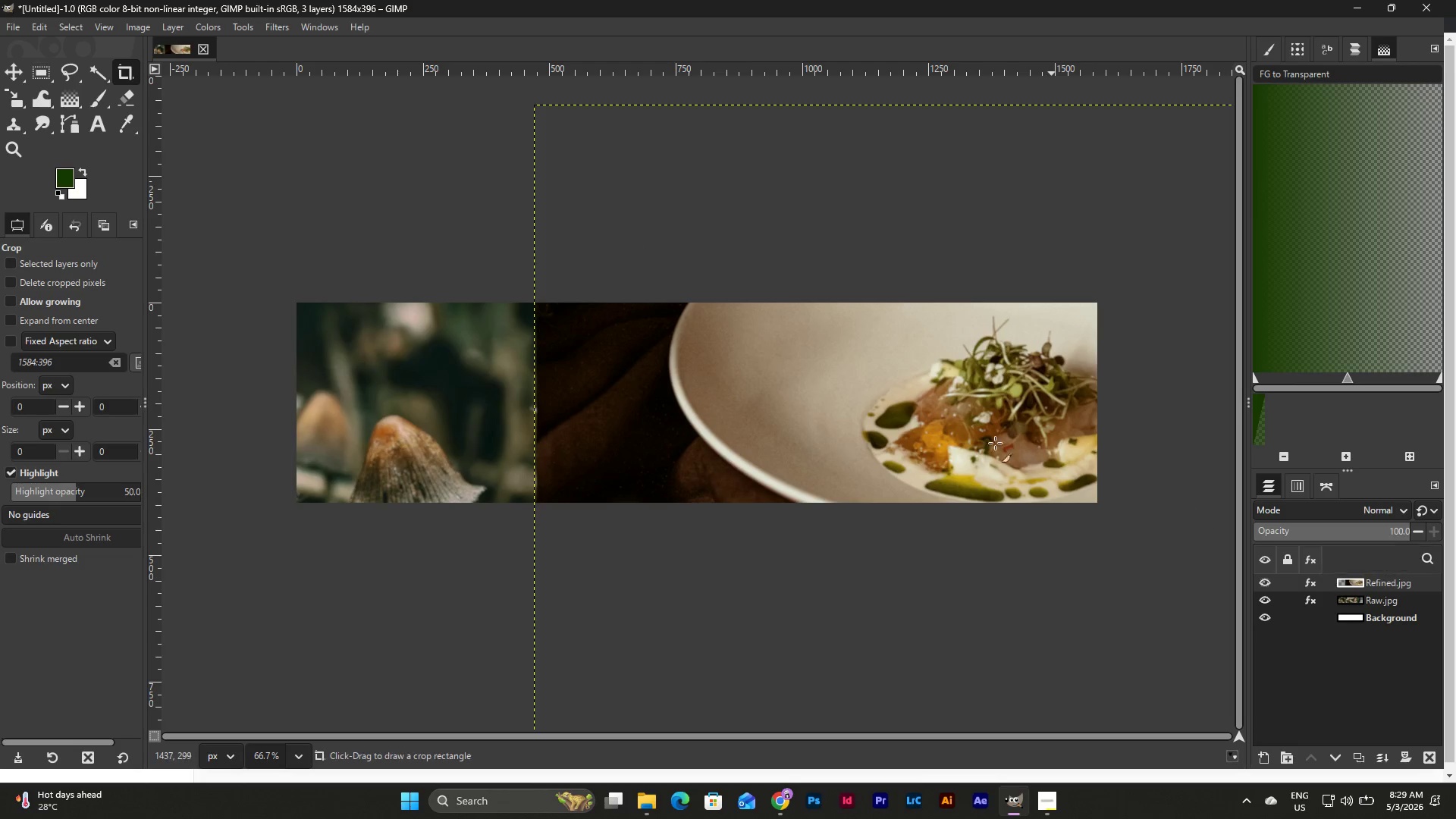 
scroll: coordinate [940, 451], scroll_direction: down, amount: 5.0
 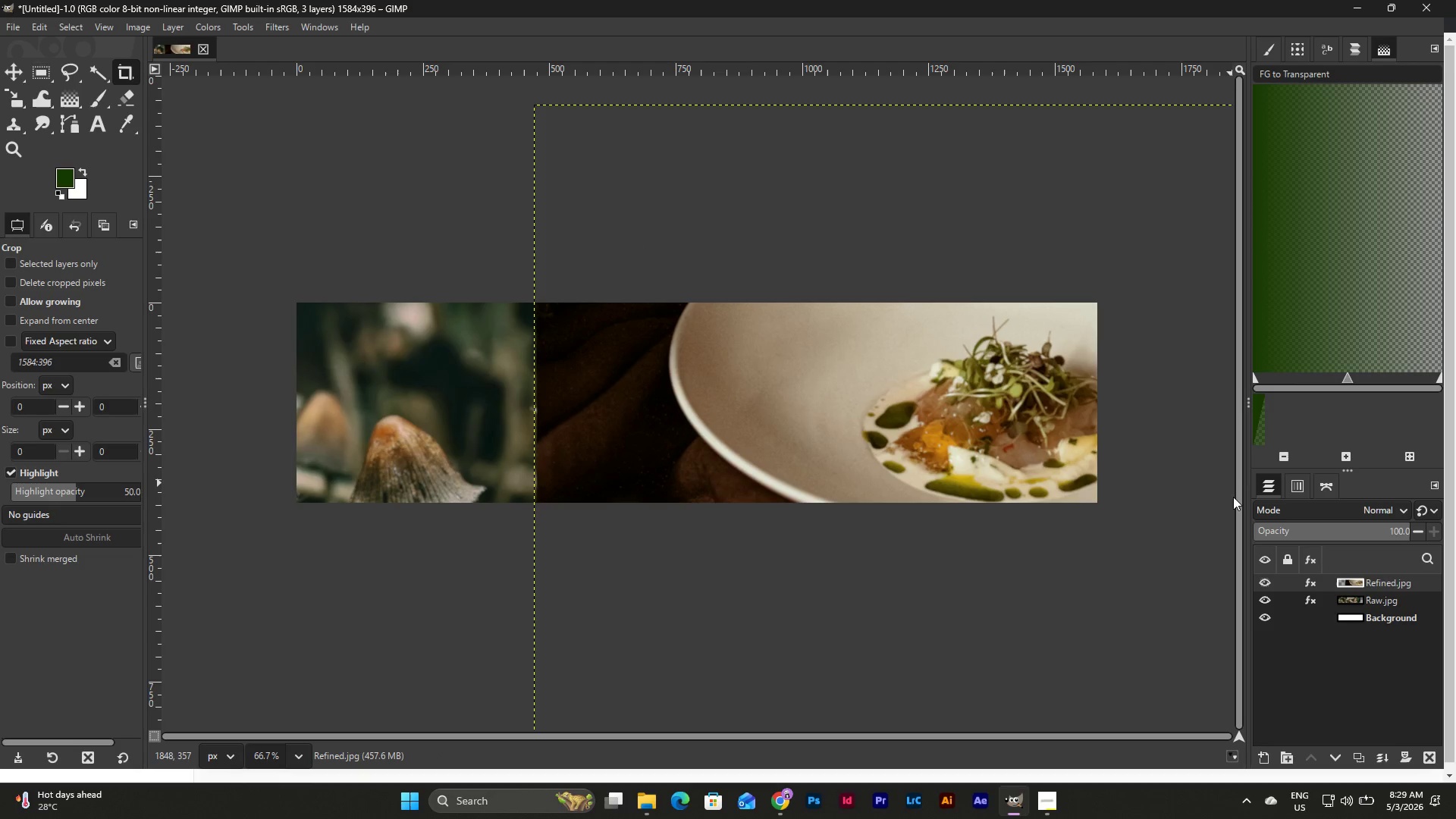 
left_click_drag(start_coordinate=[1239, 500], to_coordinate=[1233, 582])
 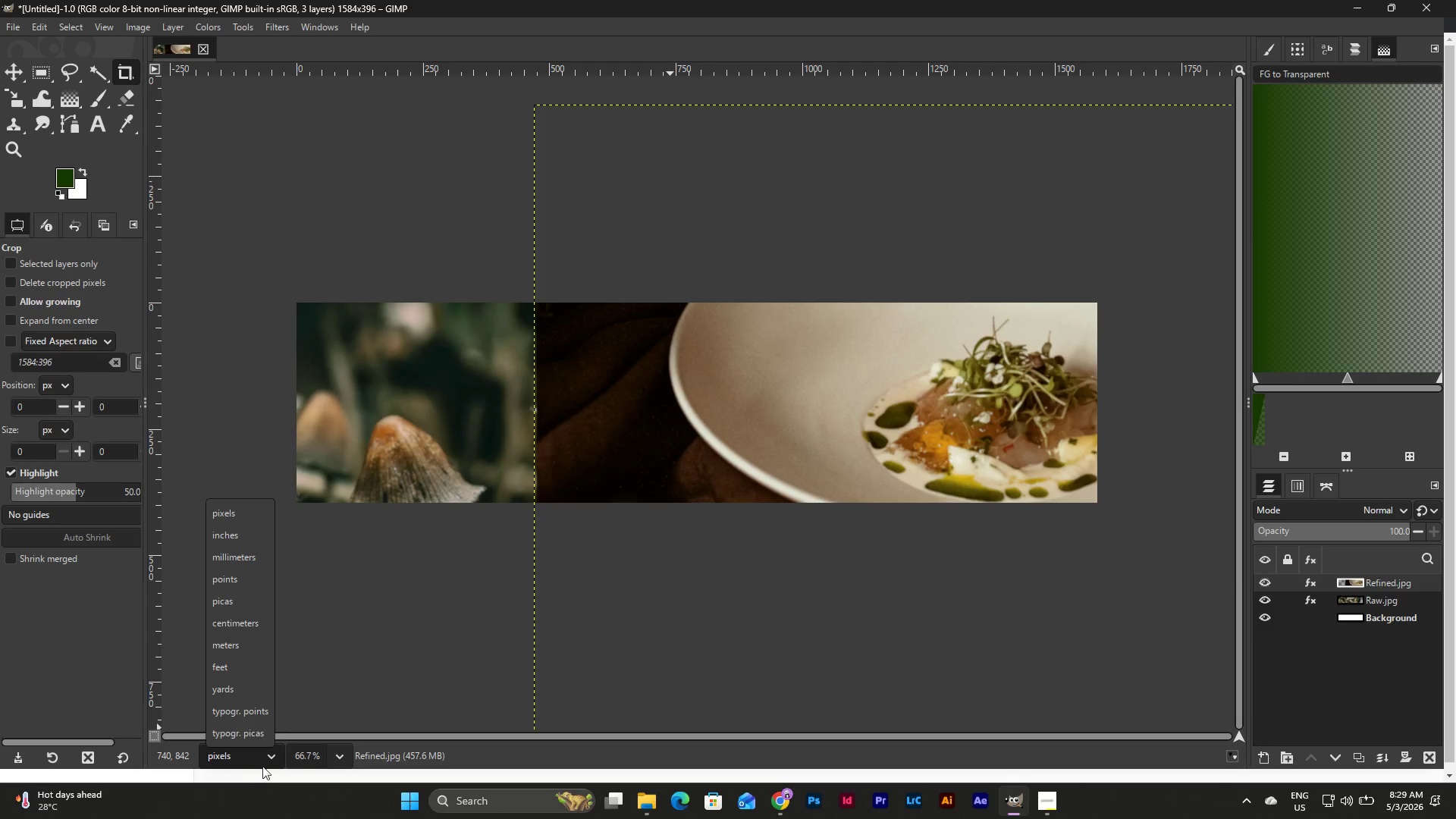 
left_click([339, 757])
 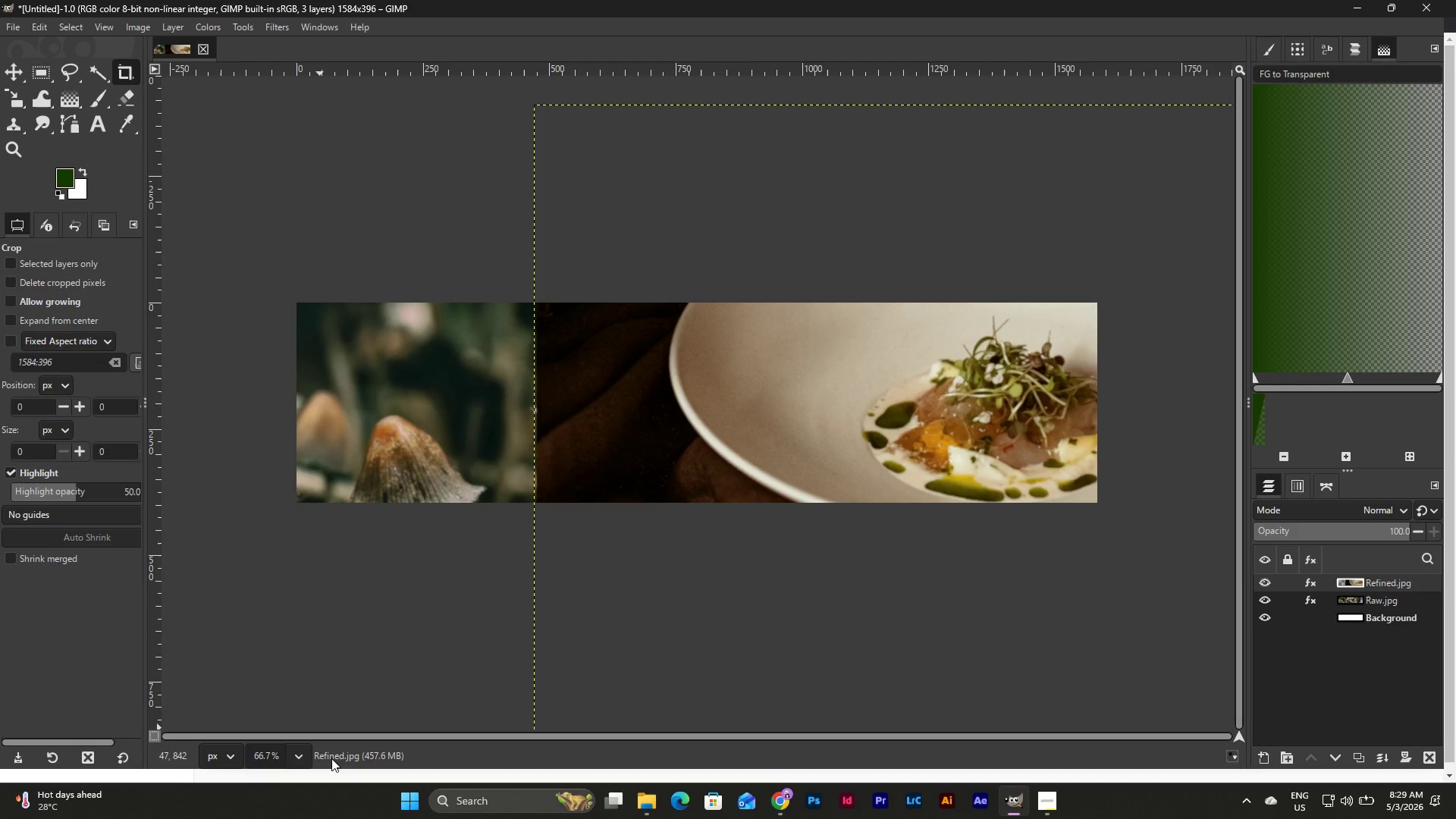 
left_click([305, 758])
 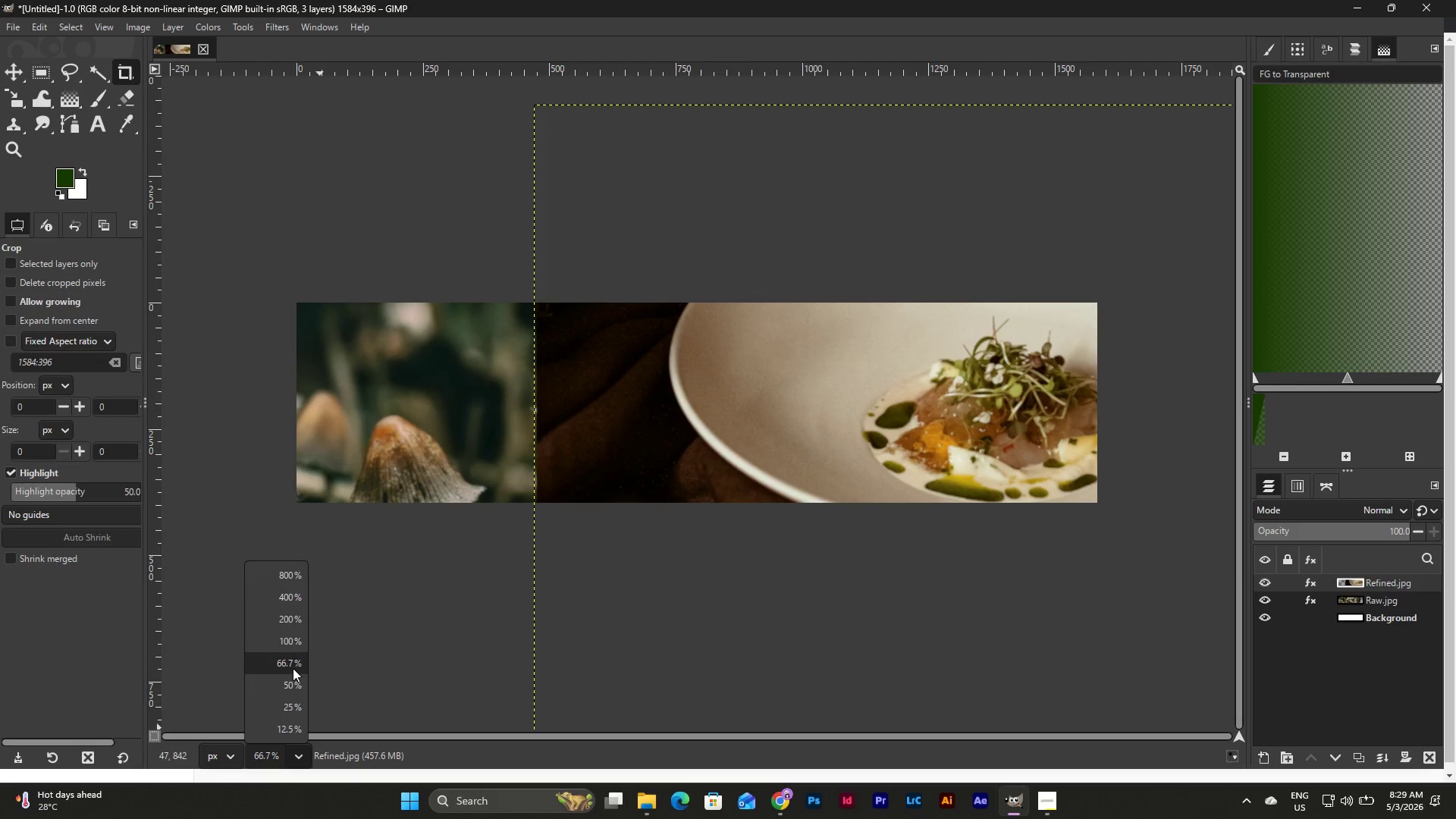 
left_click([294, 712])
 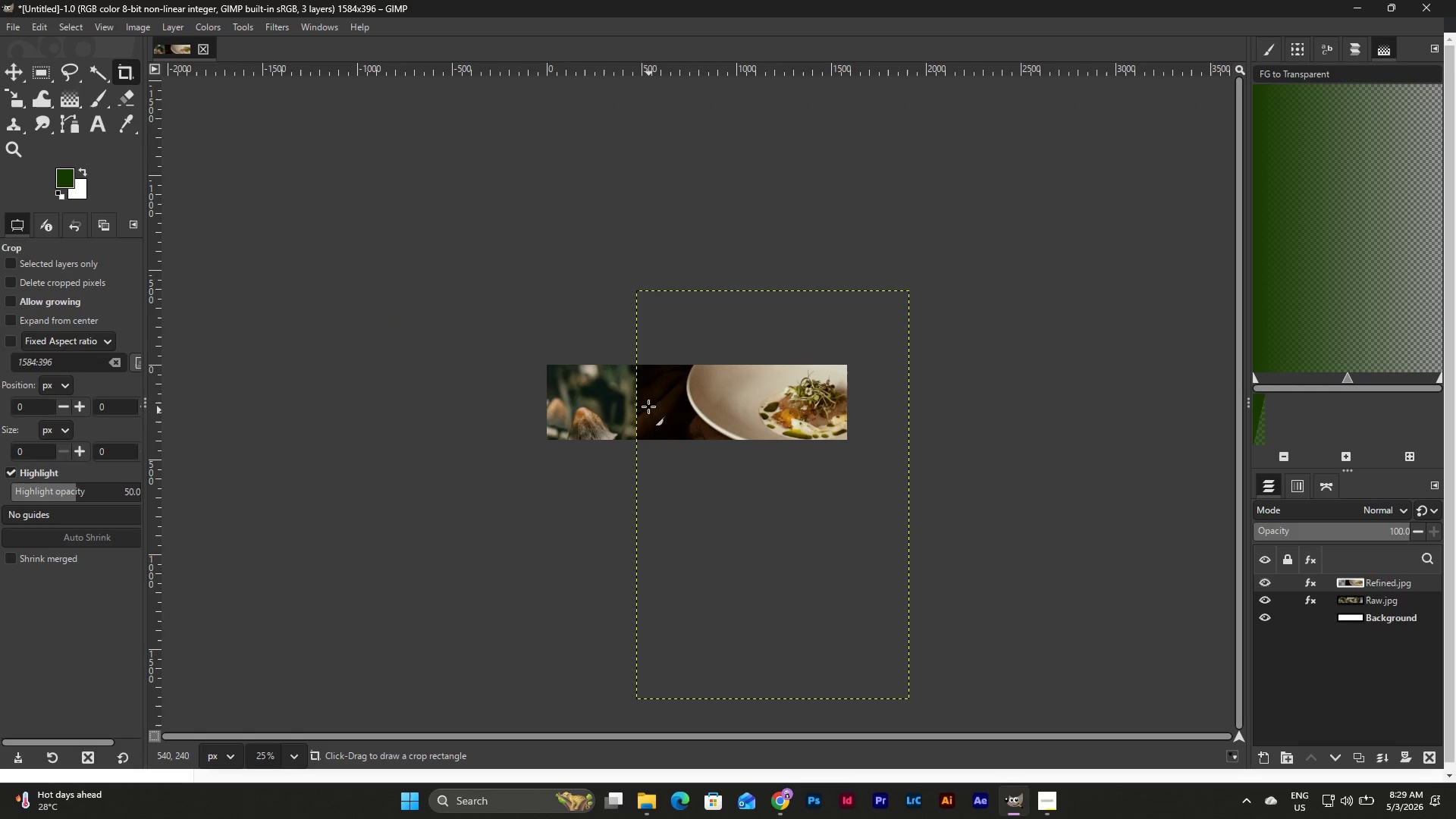 
left_click_drag(start_coordinate=[638, 350], to_coordinate=[852, 465])
 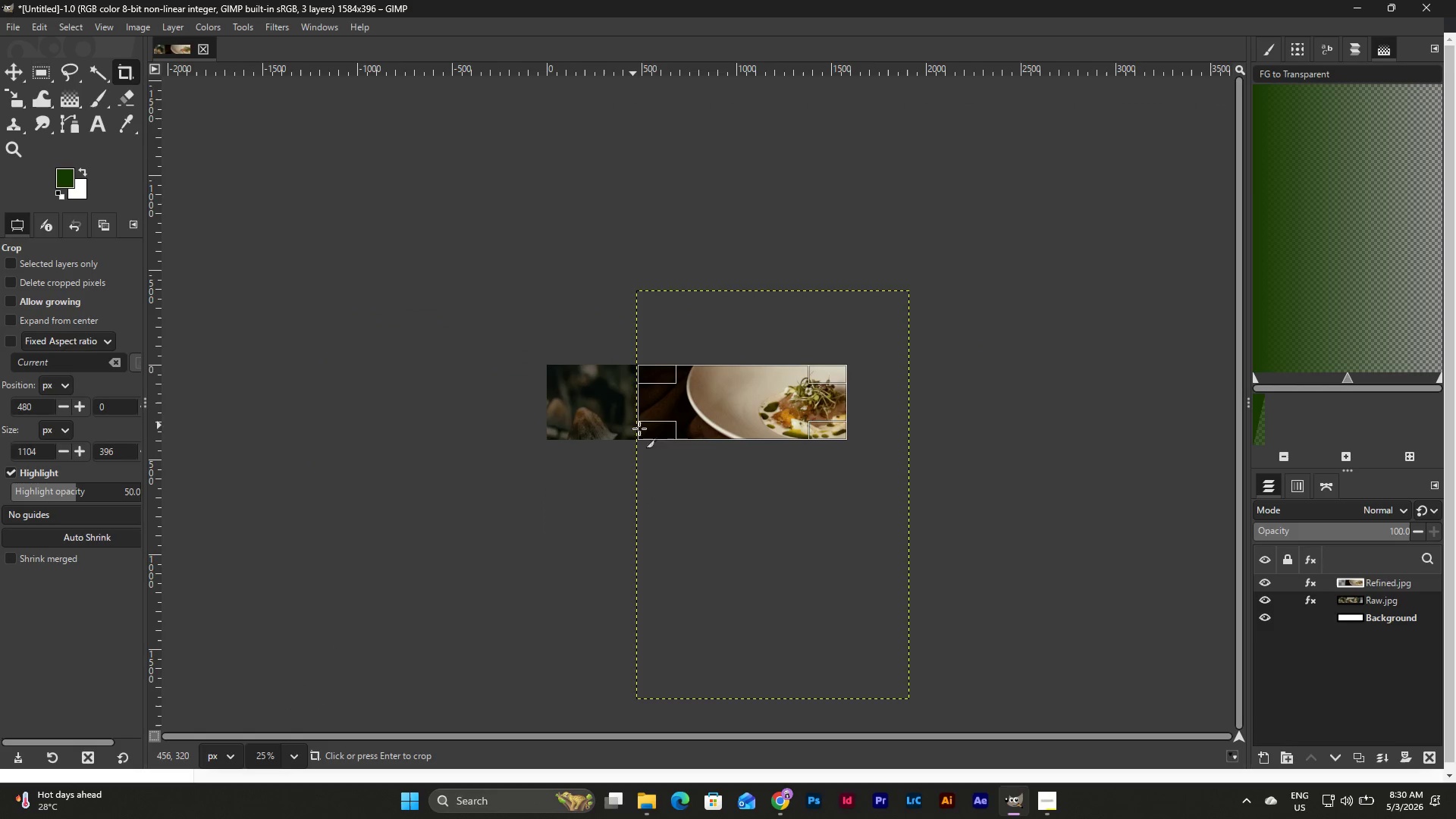 
left_click_drag(start_coordinate=[658, 432], to_coordinate=[676, 448])
 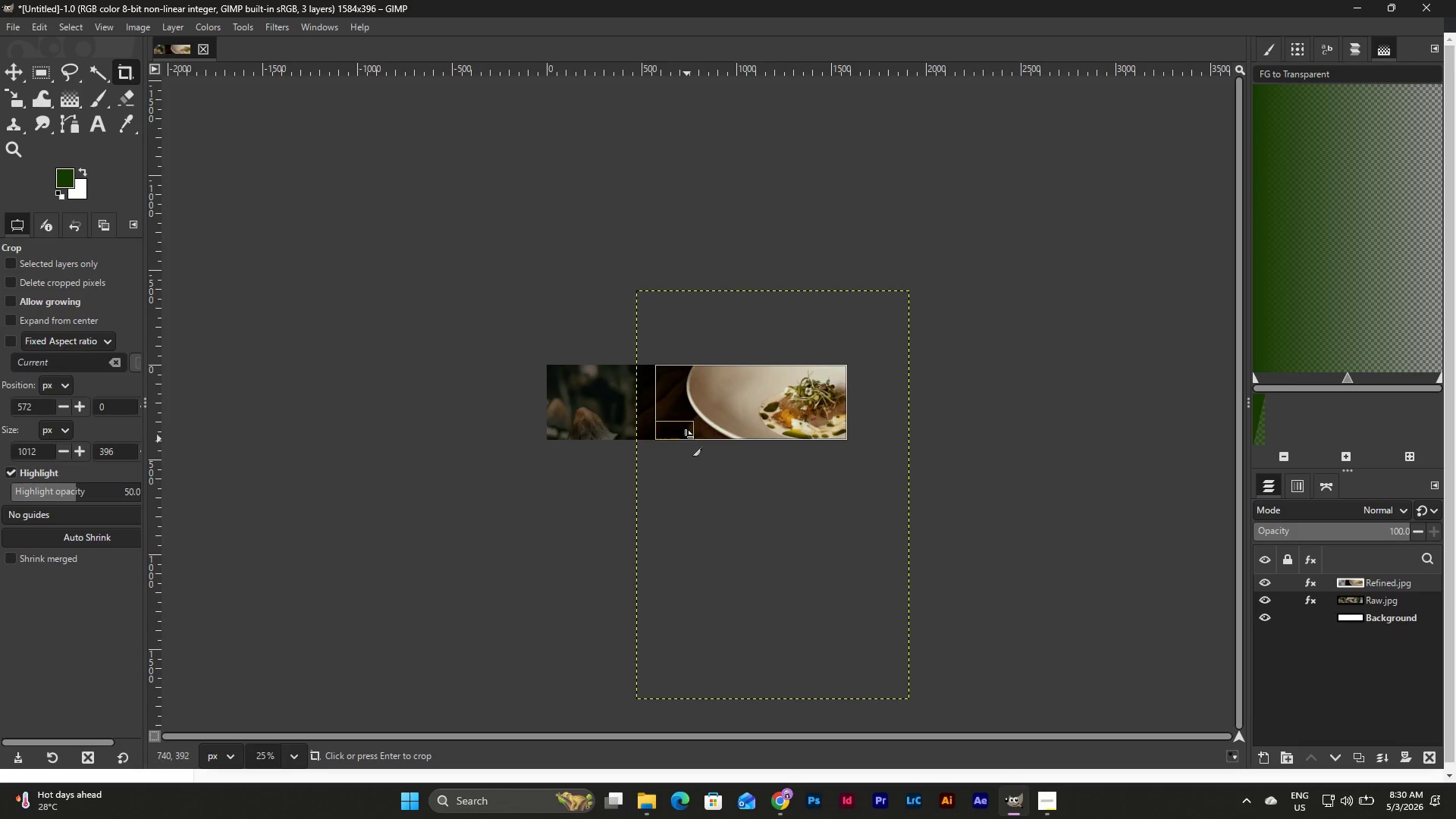 
left_click_drag(start_coordinate=[684, 436], to_coordinate=[692, 436])
 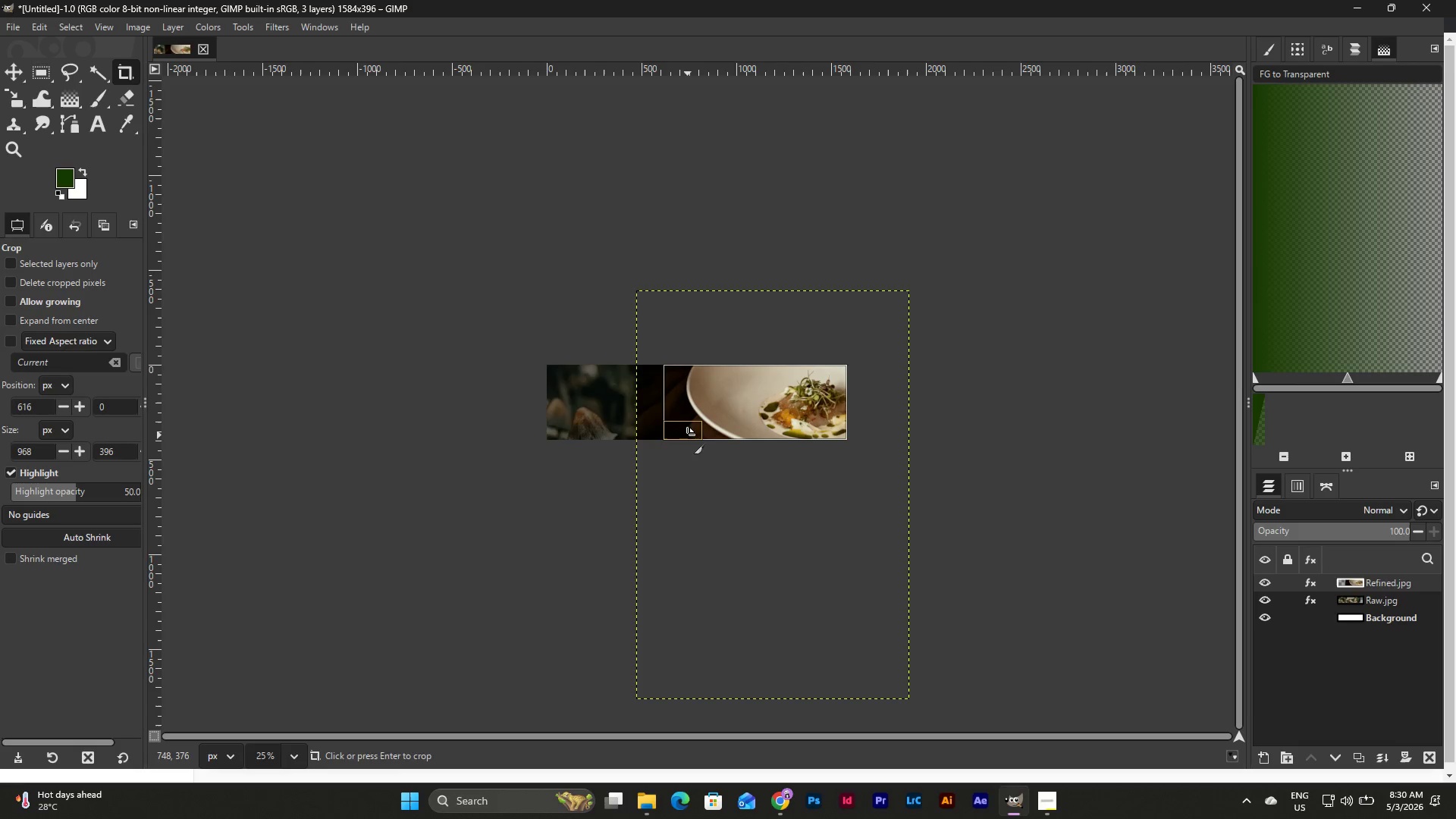 
left_click_drag(start_coordinate=[686, 435], to_coordinate=[698, 435])
 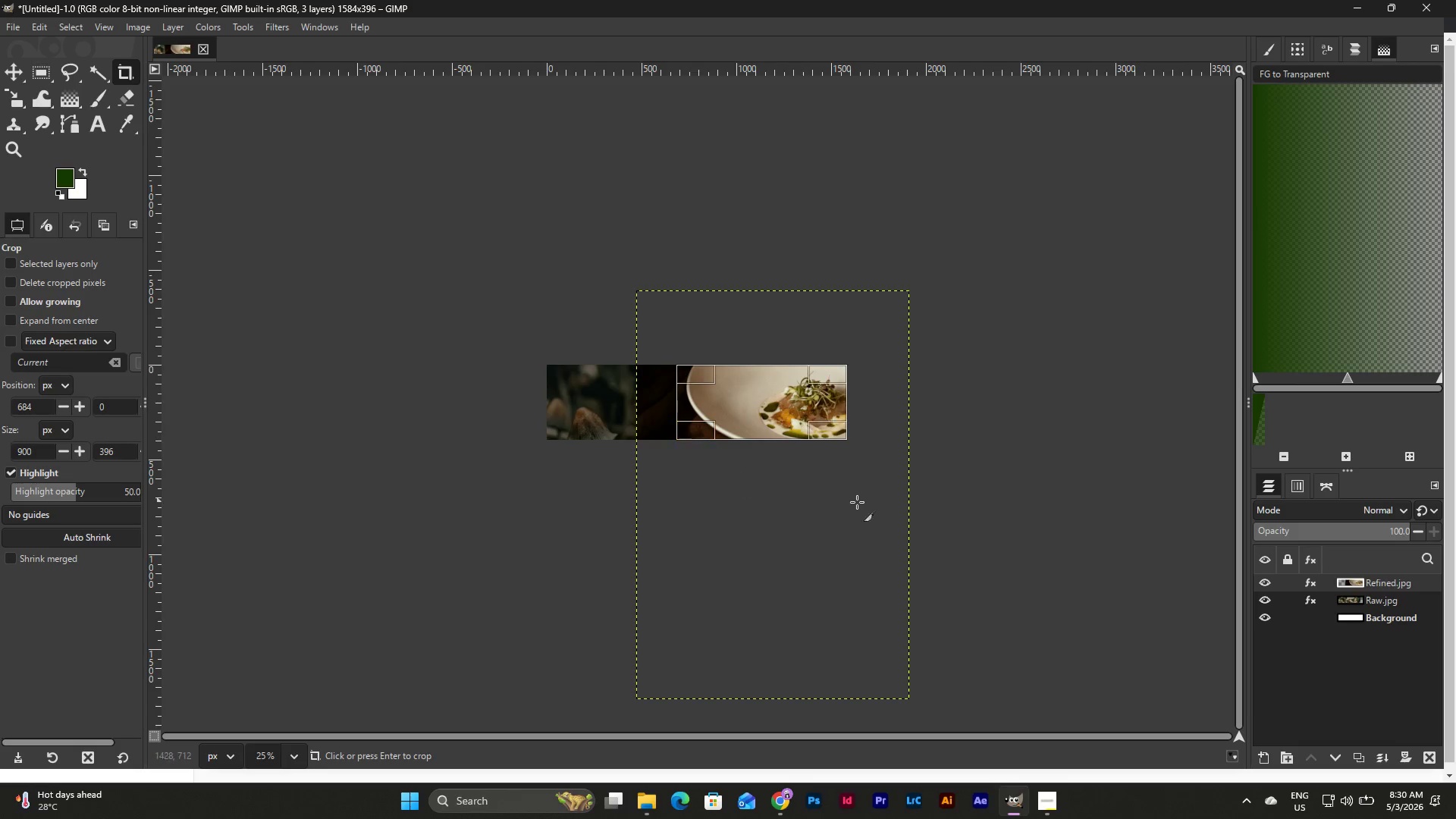 
left_click([985, 474])
 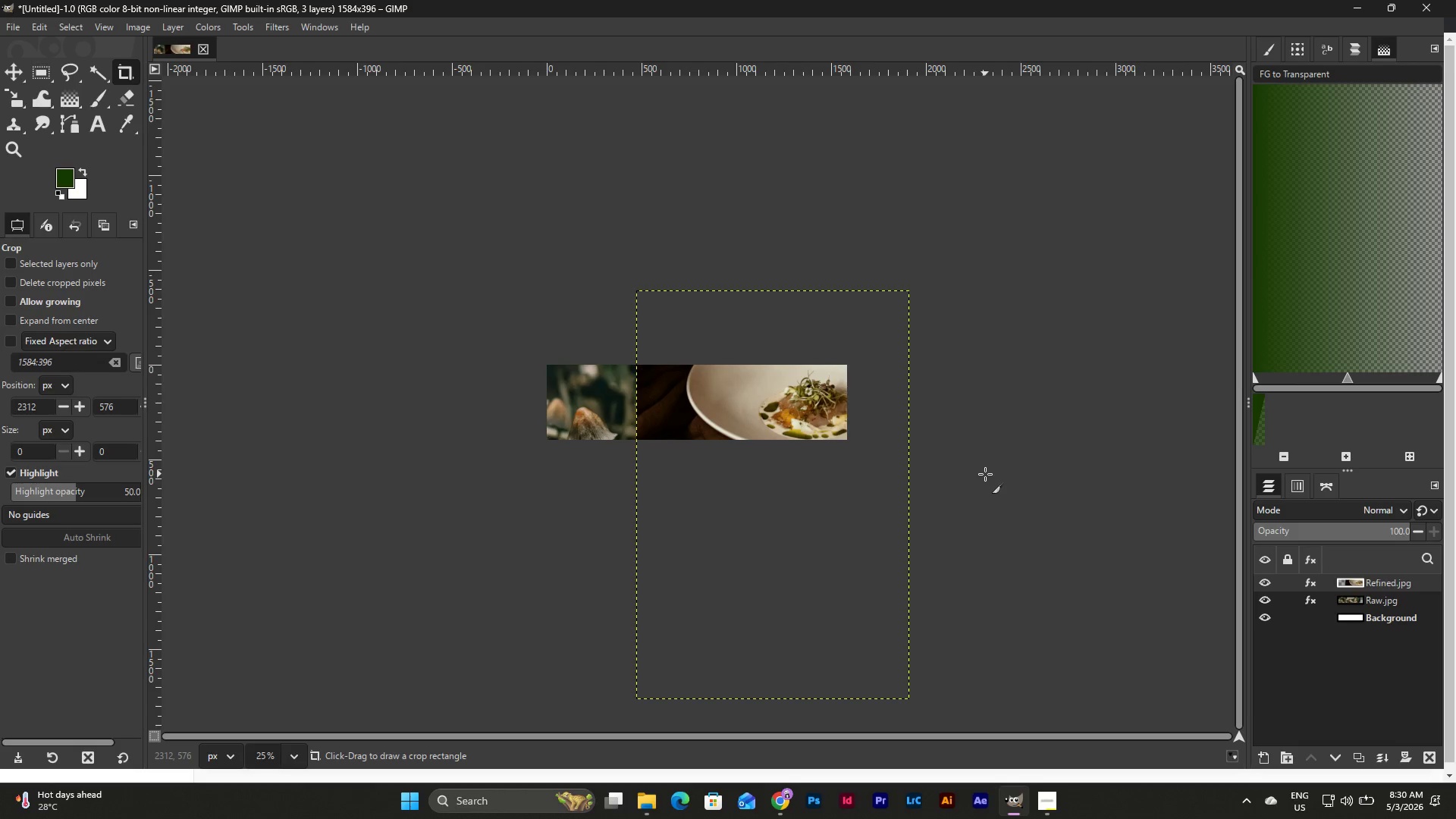 
left_click([985, 474])
 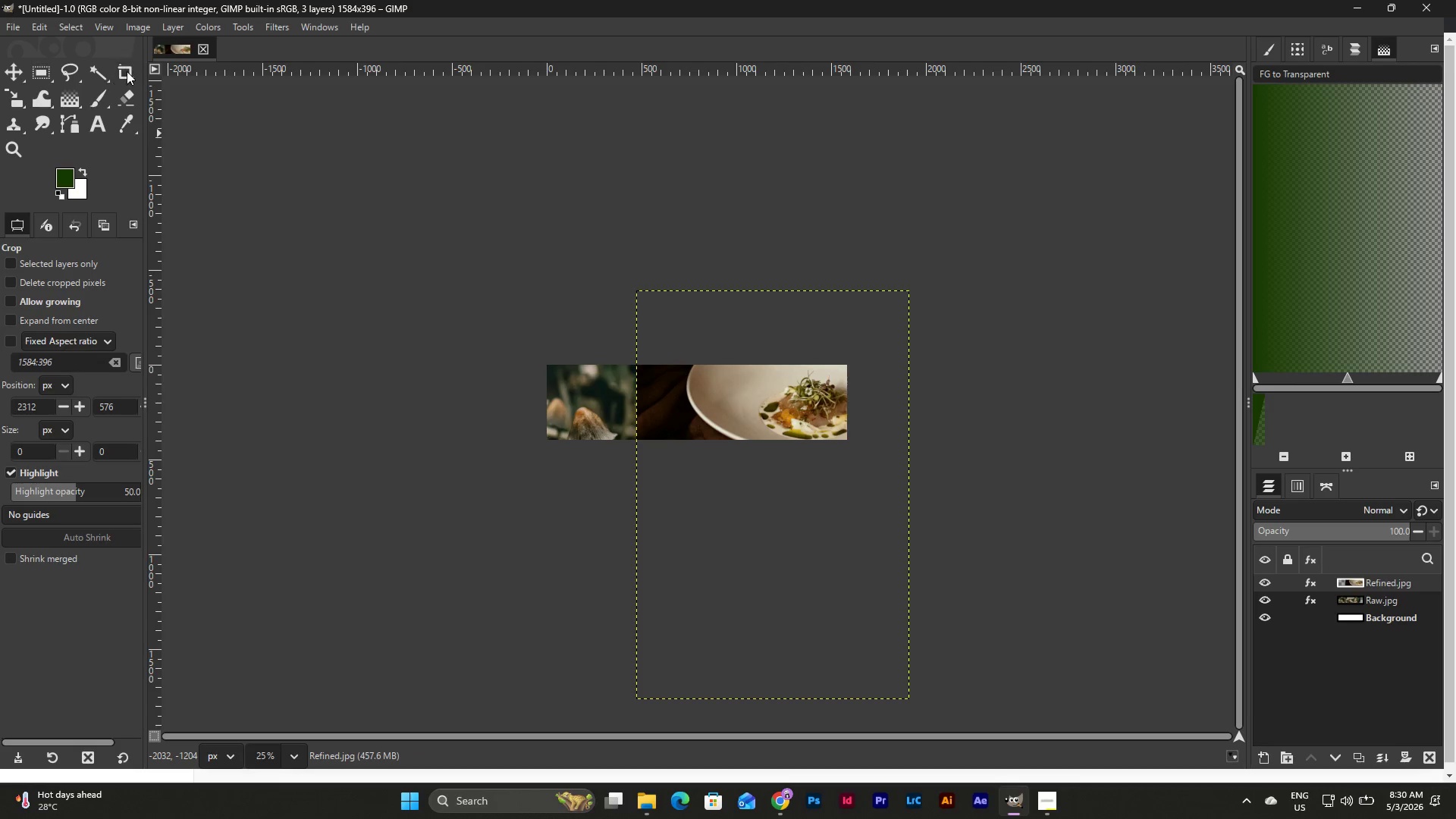 
key(Control+Z)
 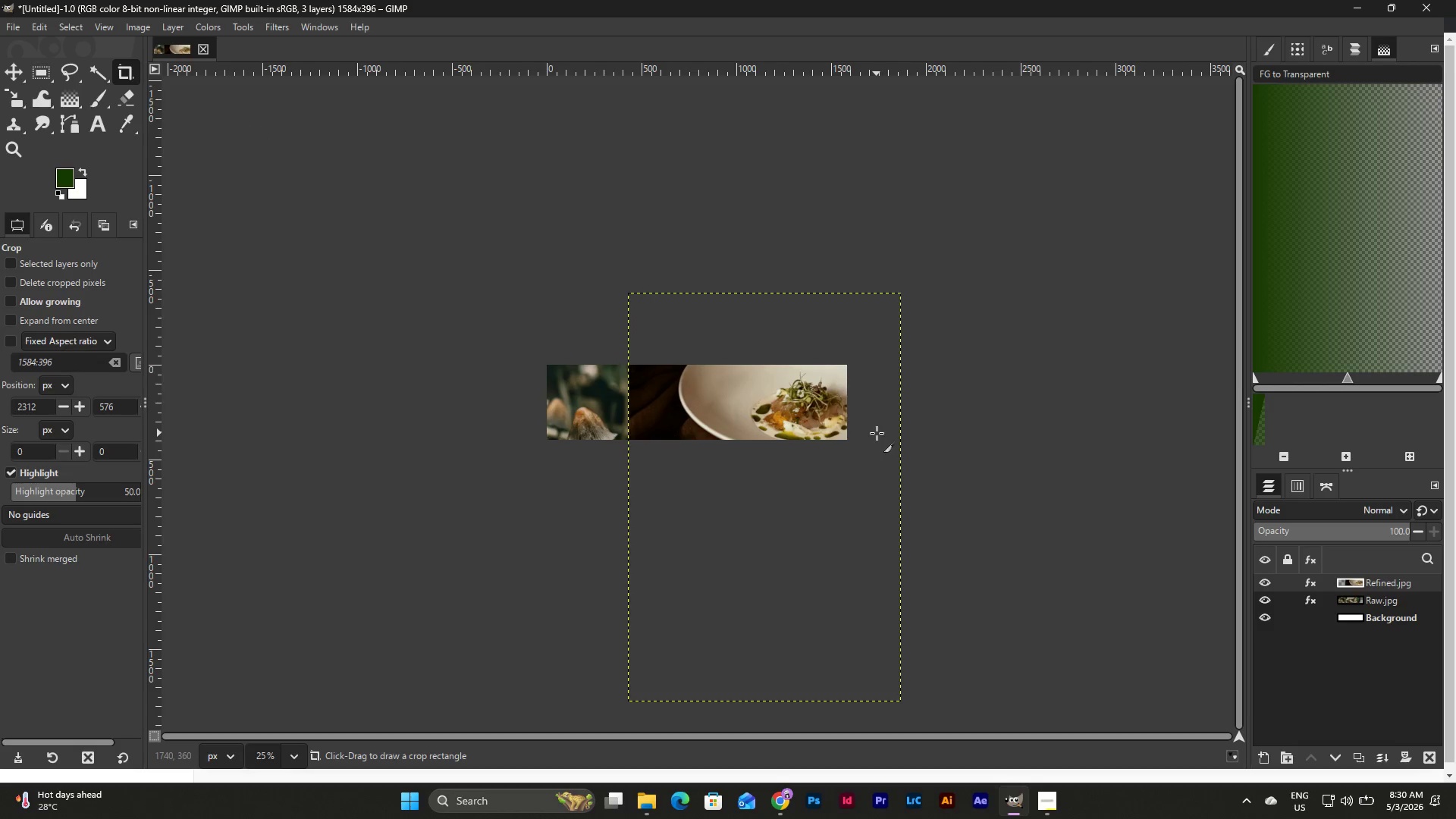 
key(Control+Z)
 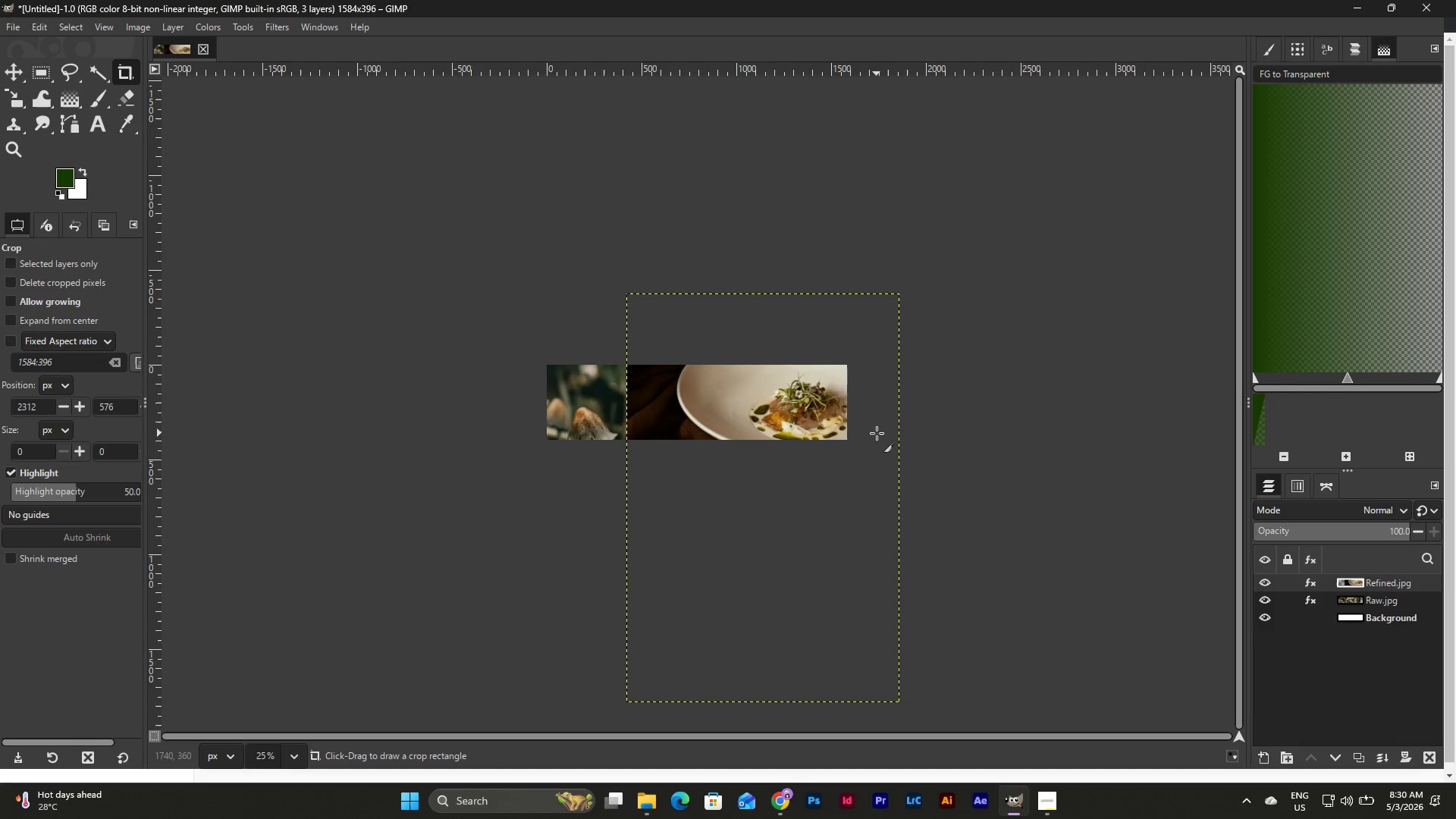 
key(Control+Z)
 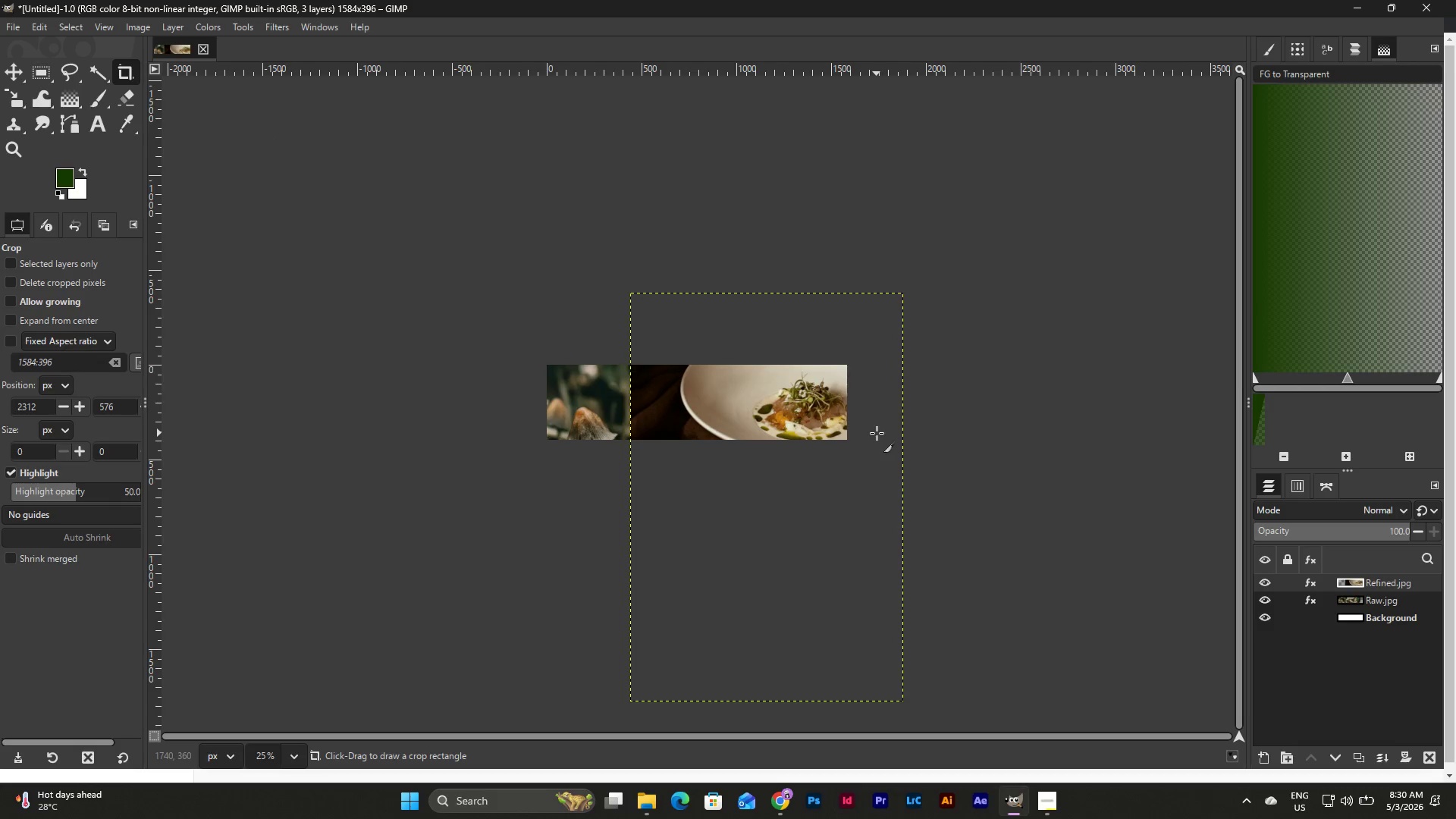 
key(Control+Z)
 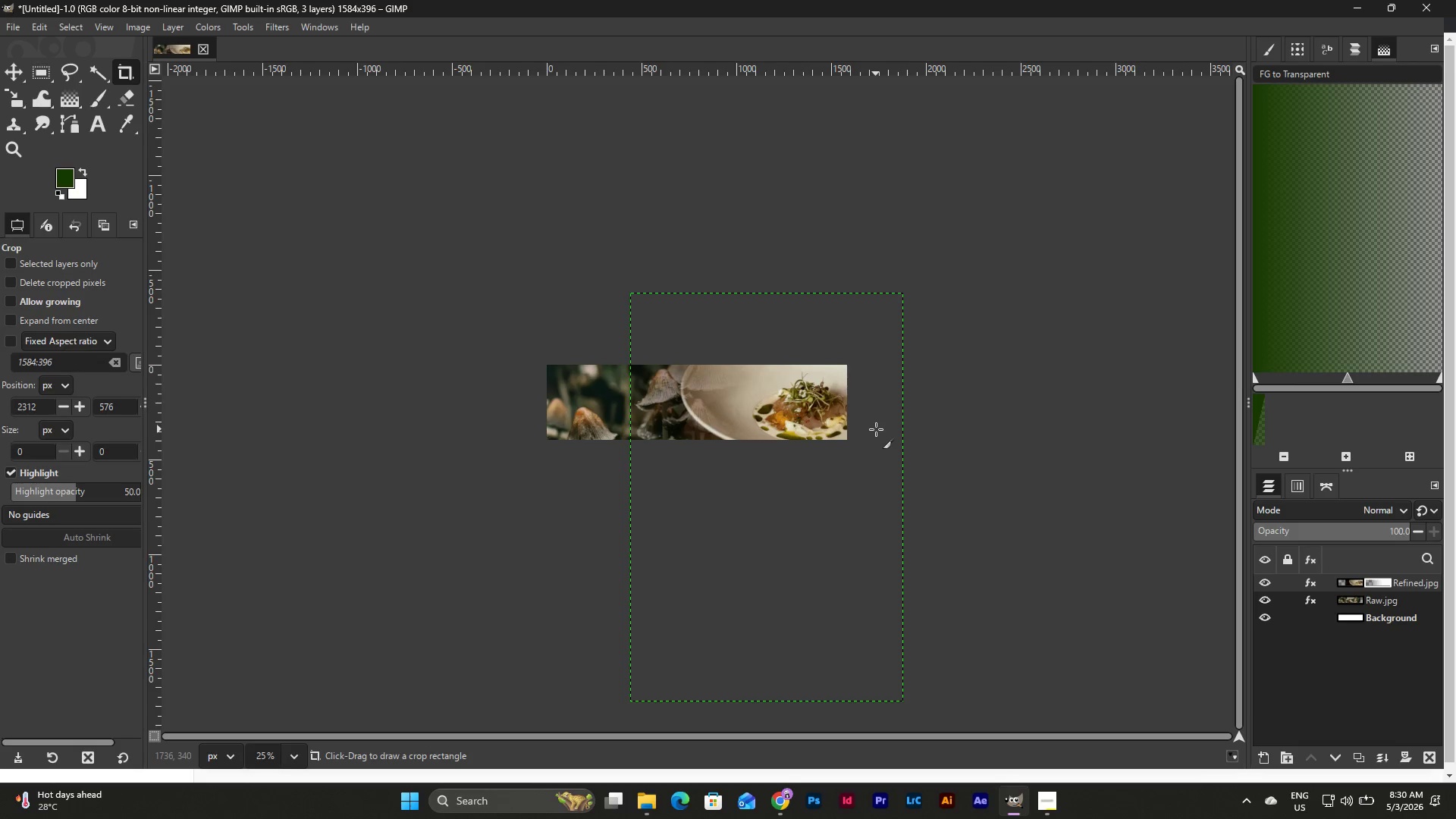 
key(Control+Y)
 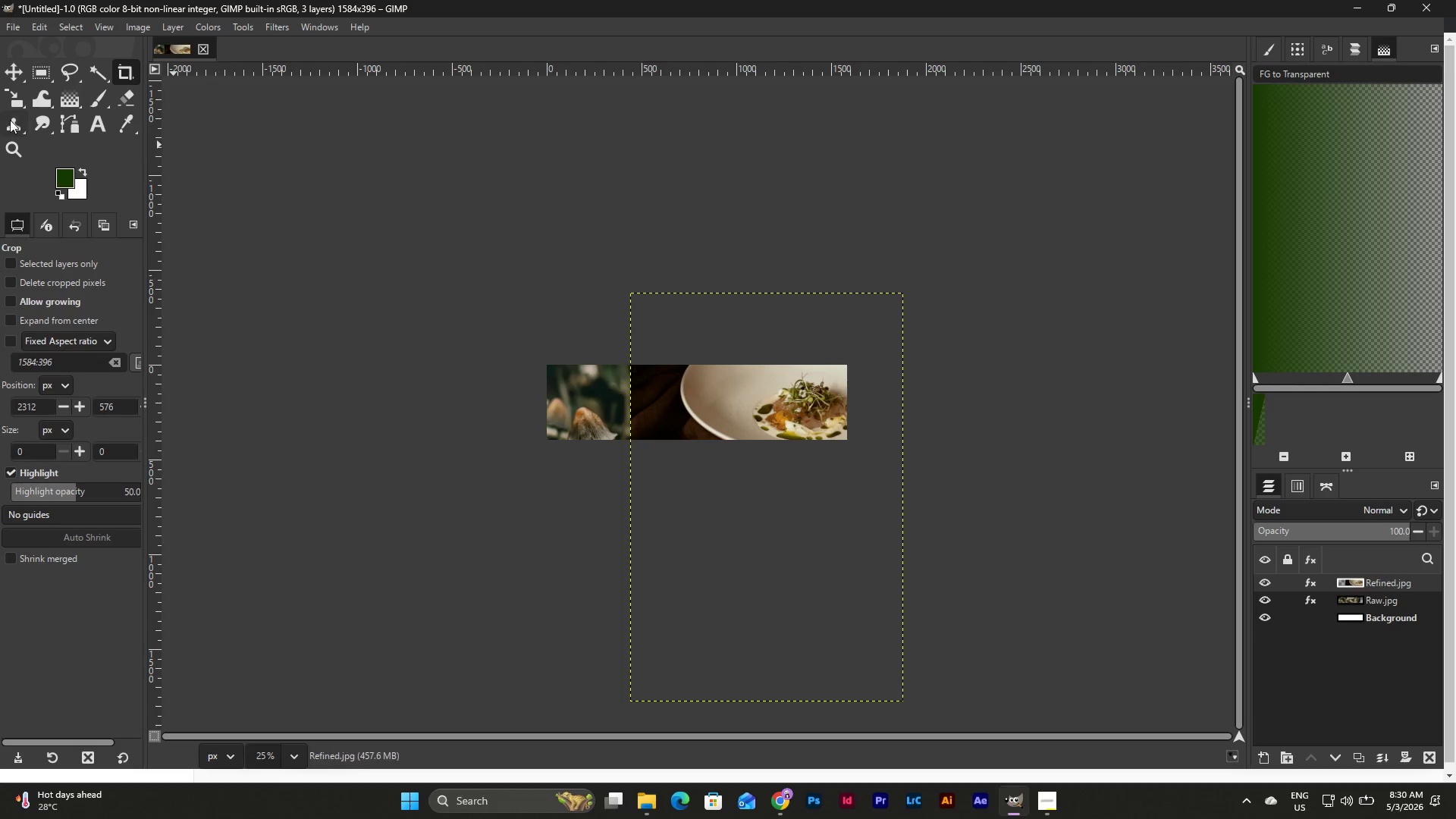 
left_click([12, 69])
 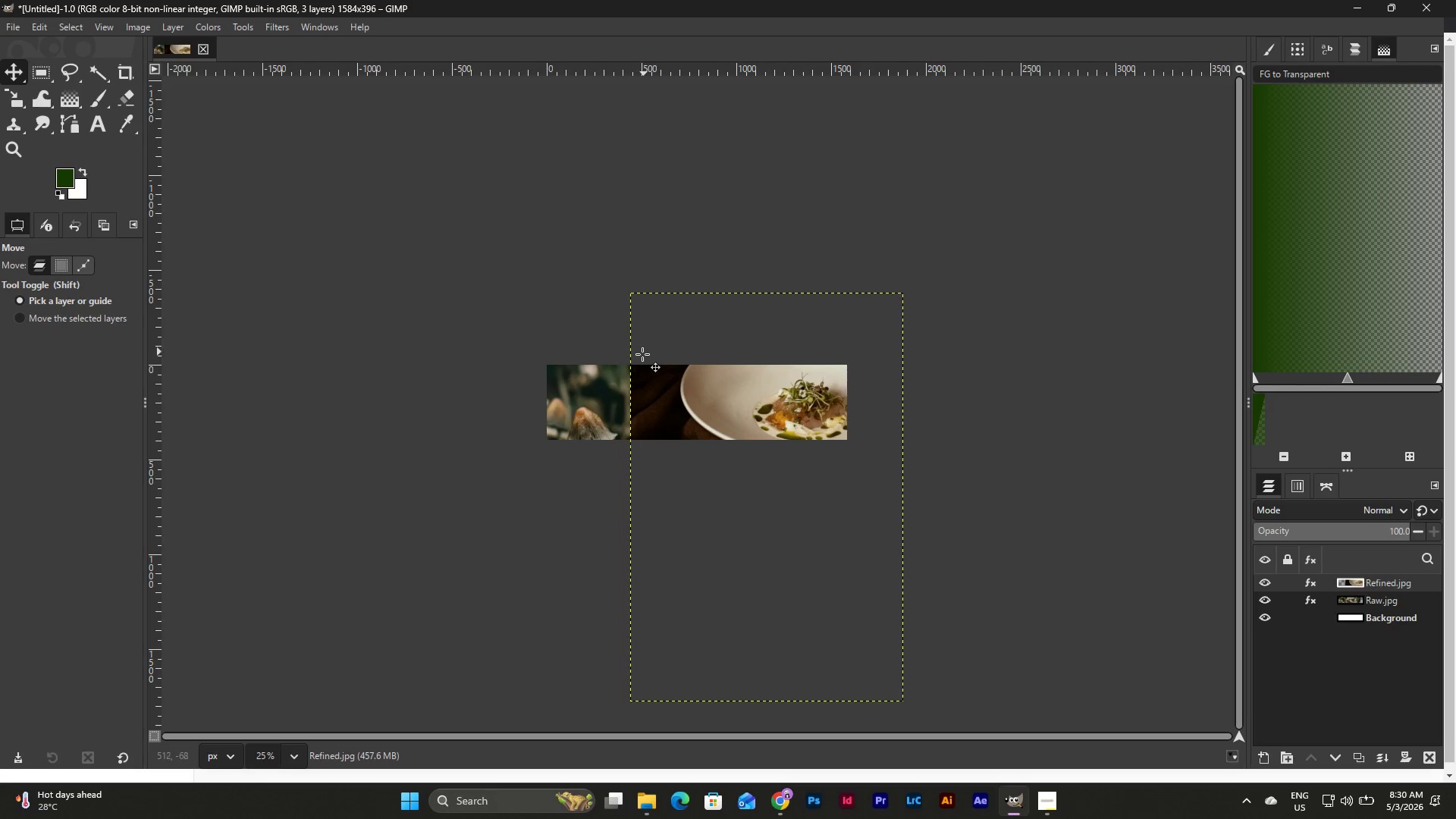 
left_click_drag(start_coordinate=[669, 389], to_coordinate=[689, 388])
 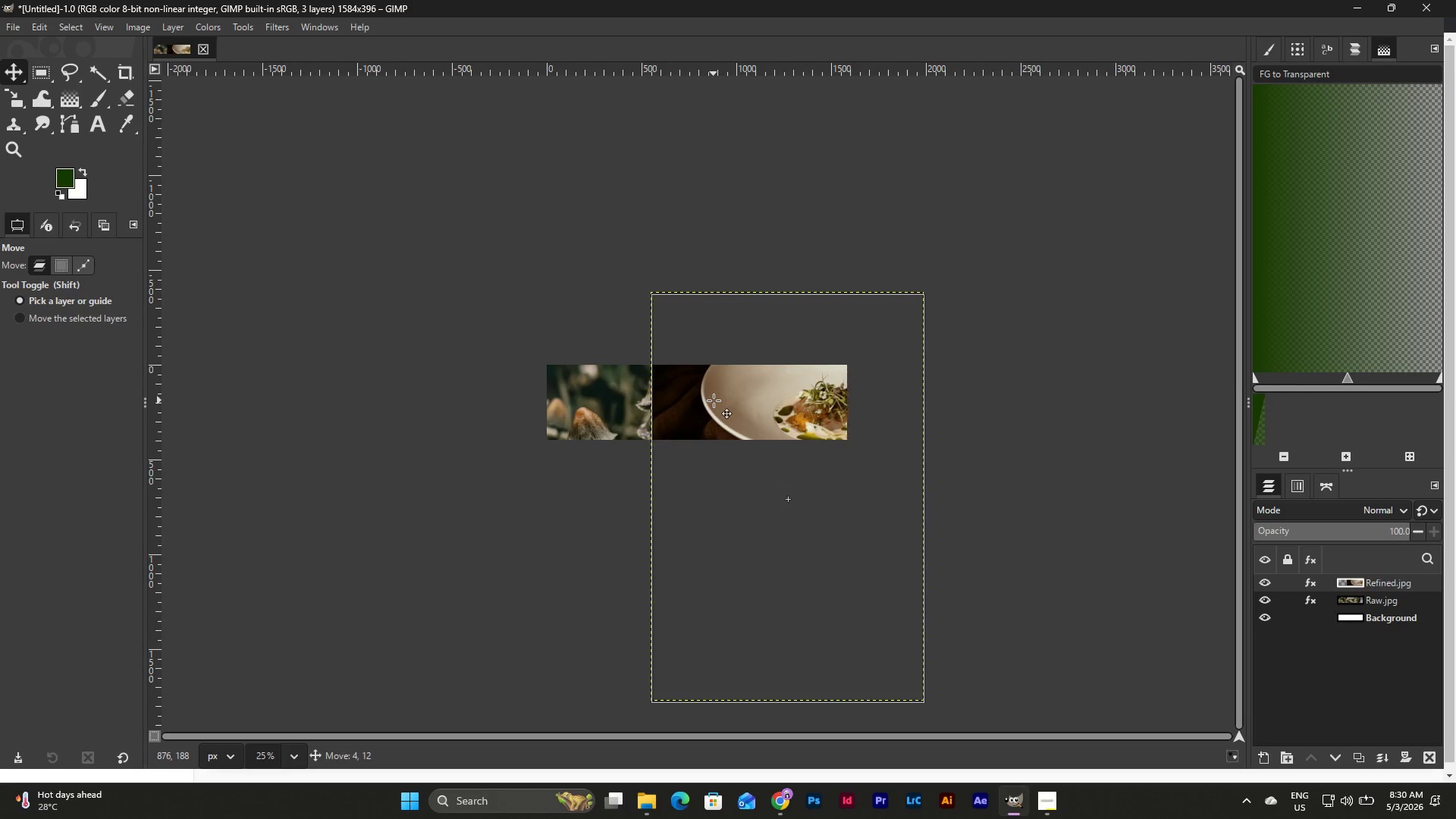 
left_click([588, 394])
 